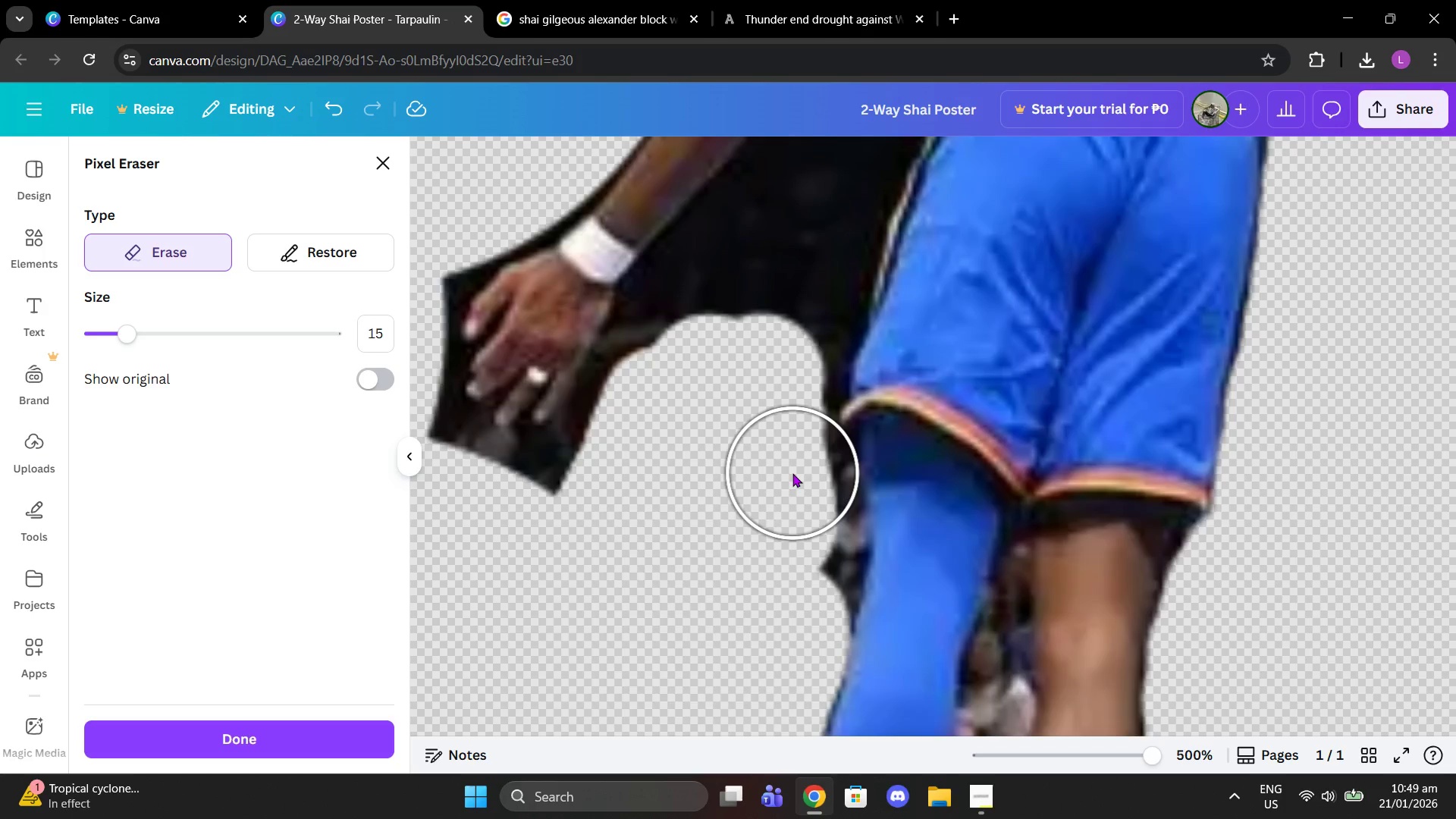 
left_click([792, 473])
 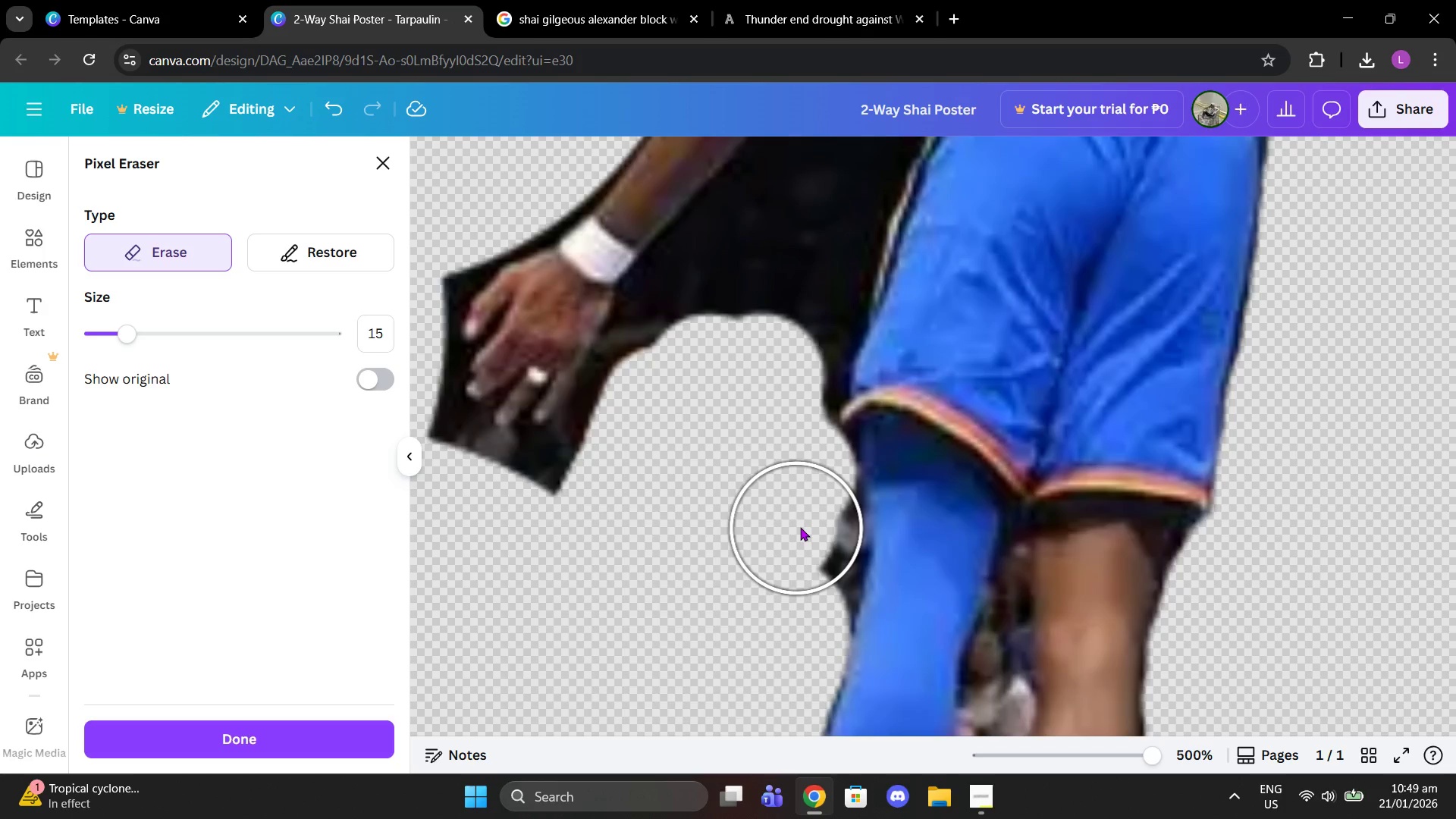 
left_click([802, 527])
 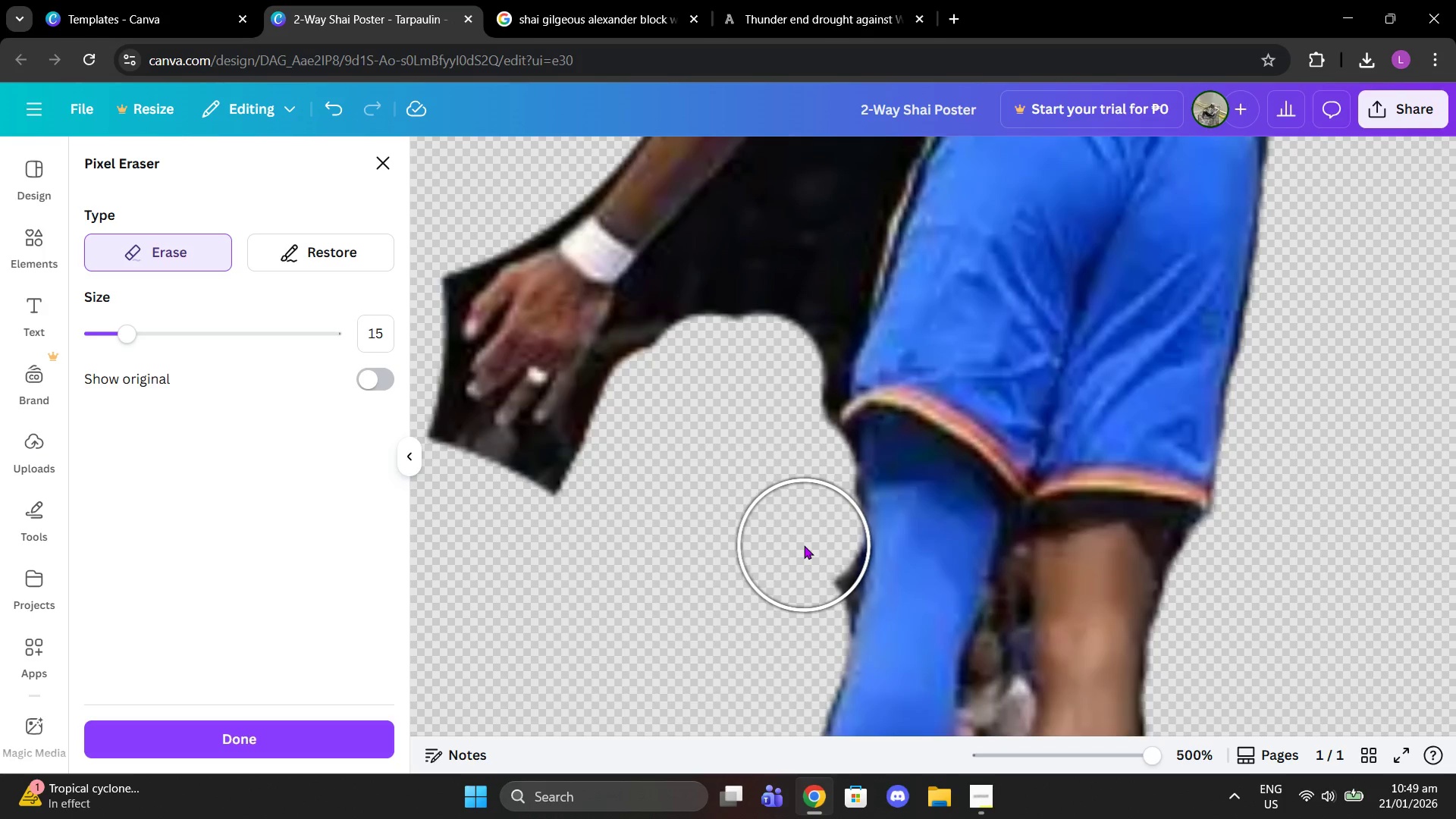 
left_click([804, 545])
 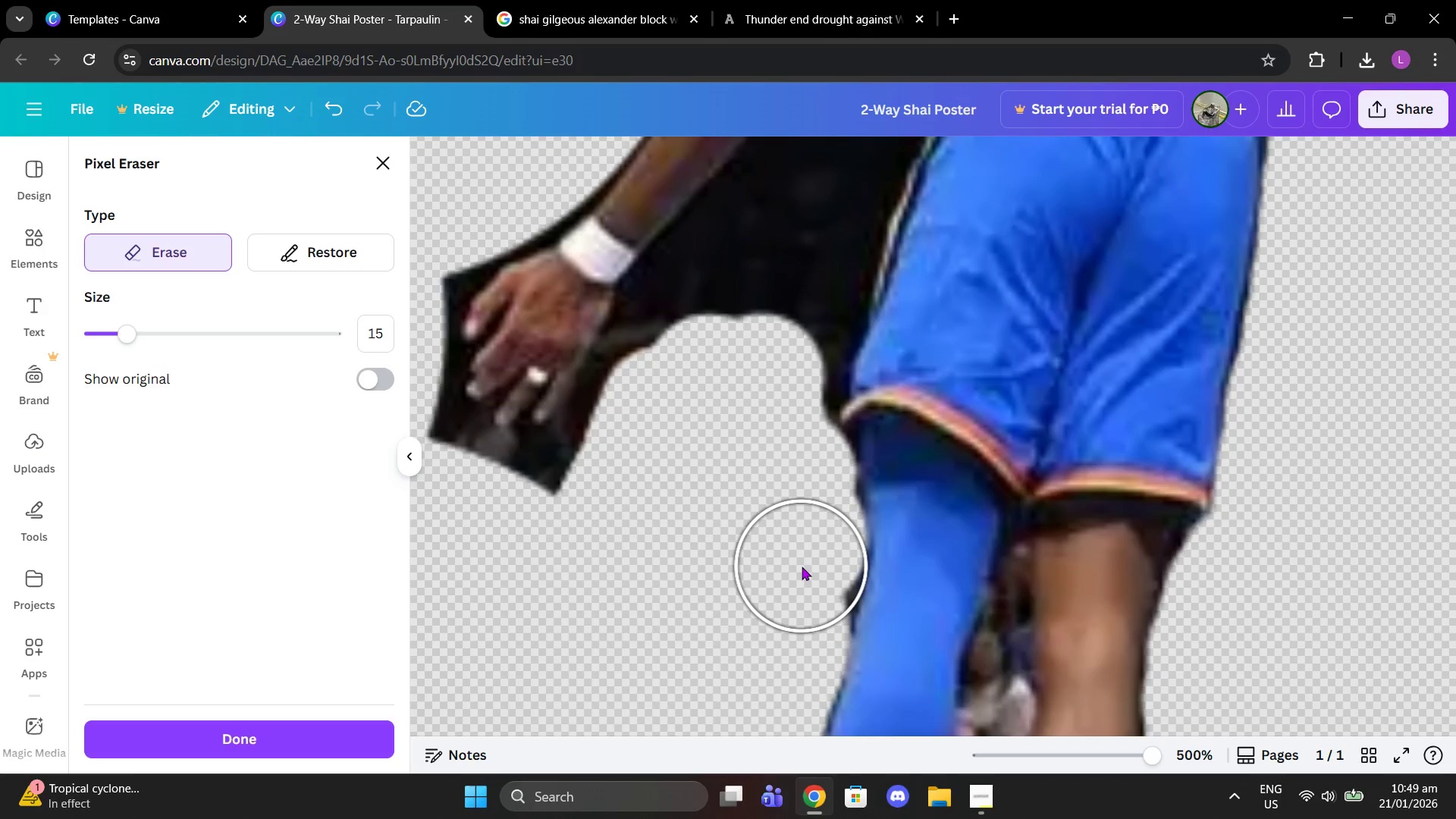 
left_click([801, 566])
 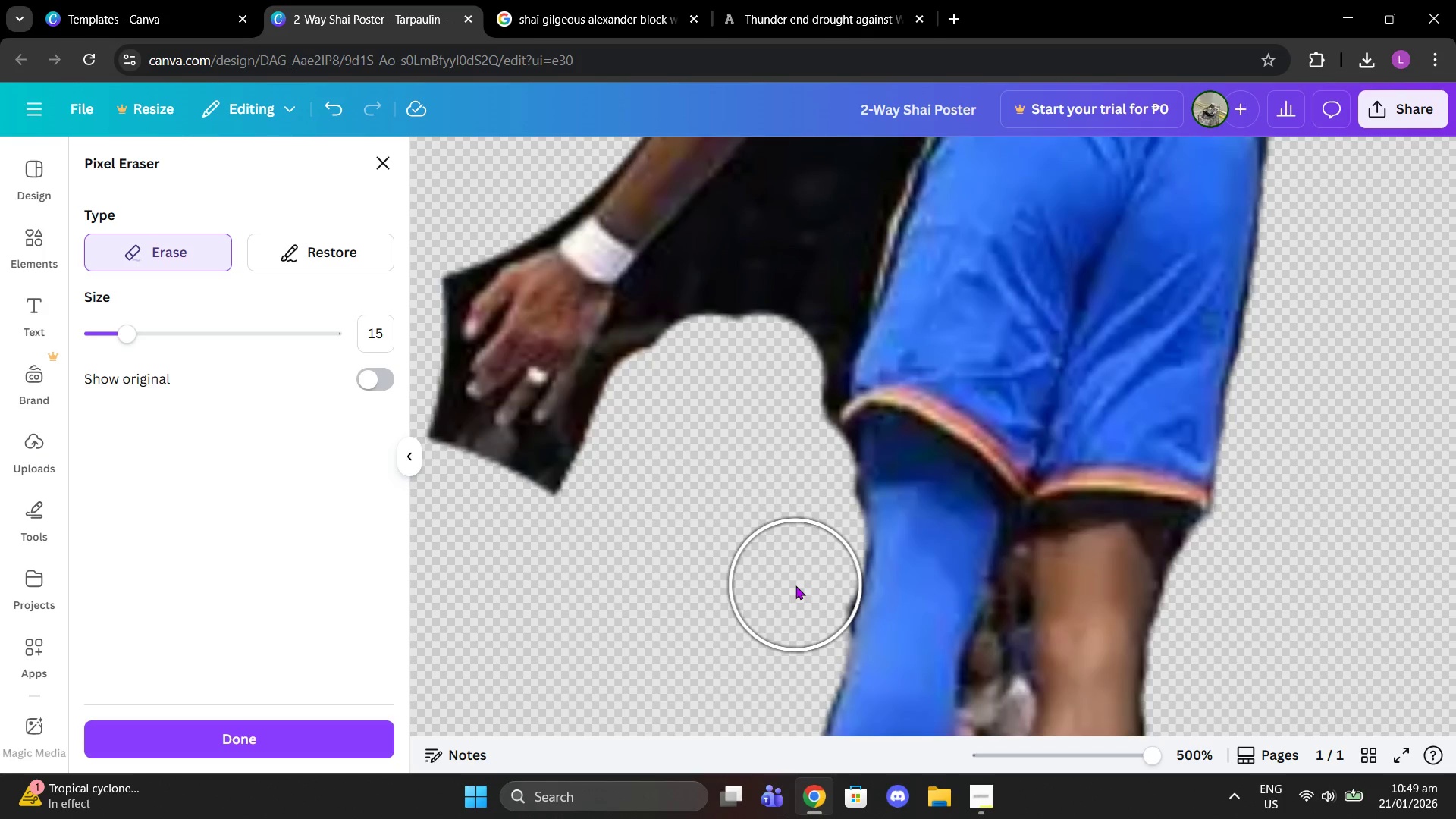 
left_click([795, 585])
 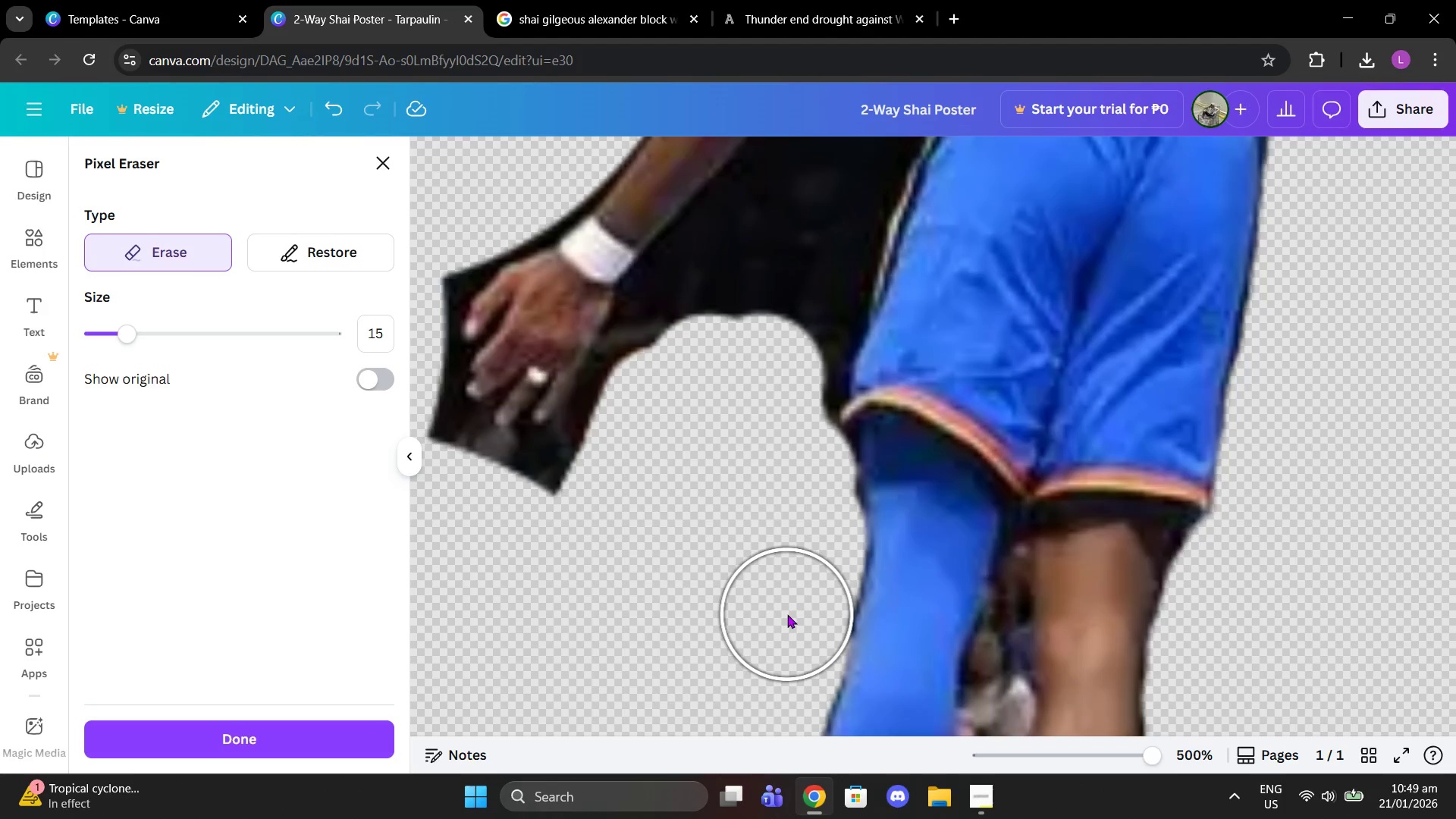 
left_click([789, 612])
 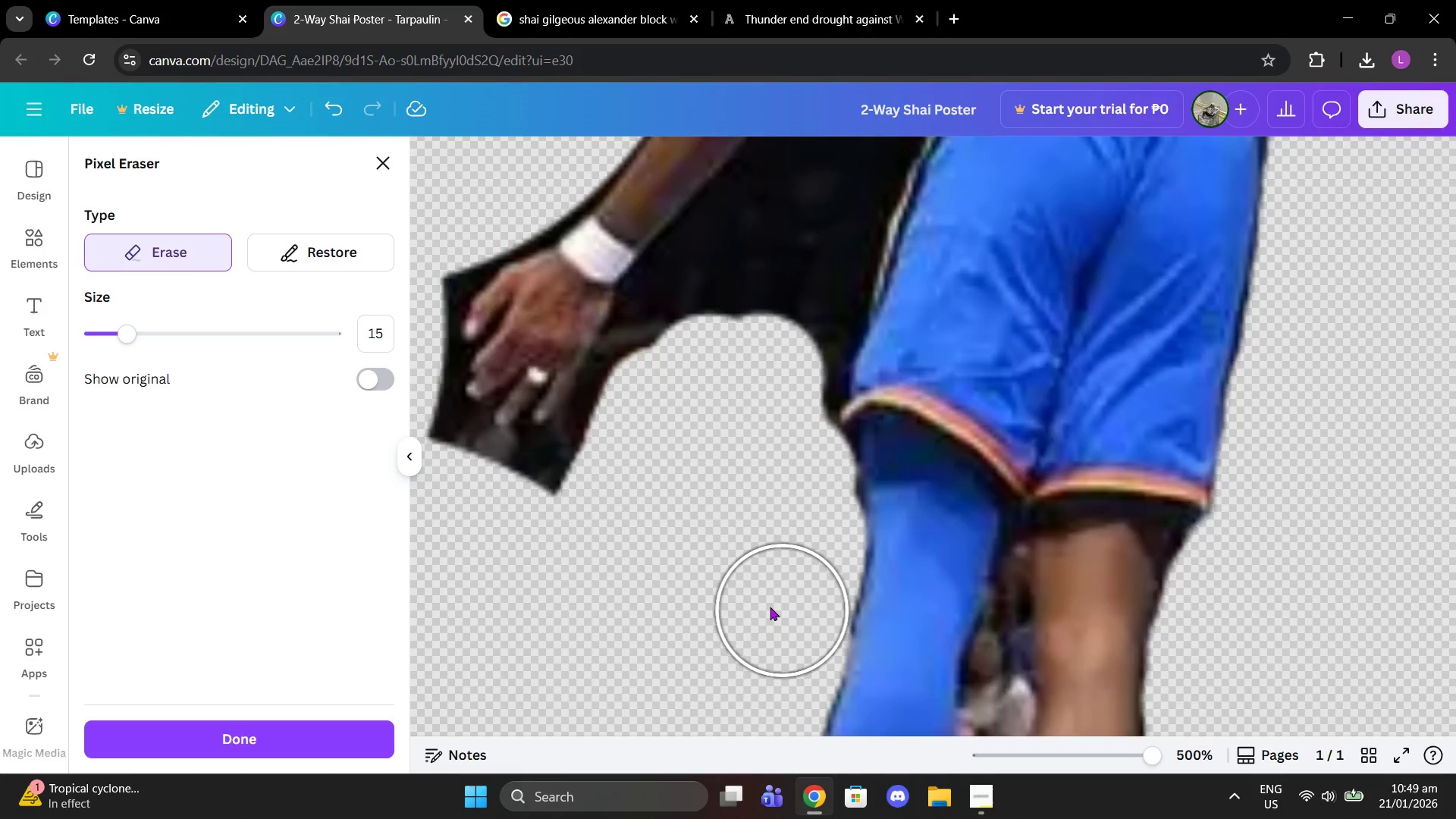 
scroll: coordinate [780, 545], scroll_direction: up, amount: 4.0
 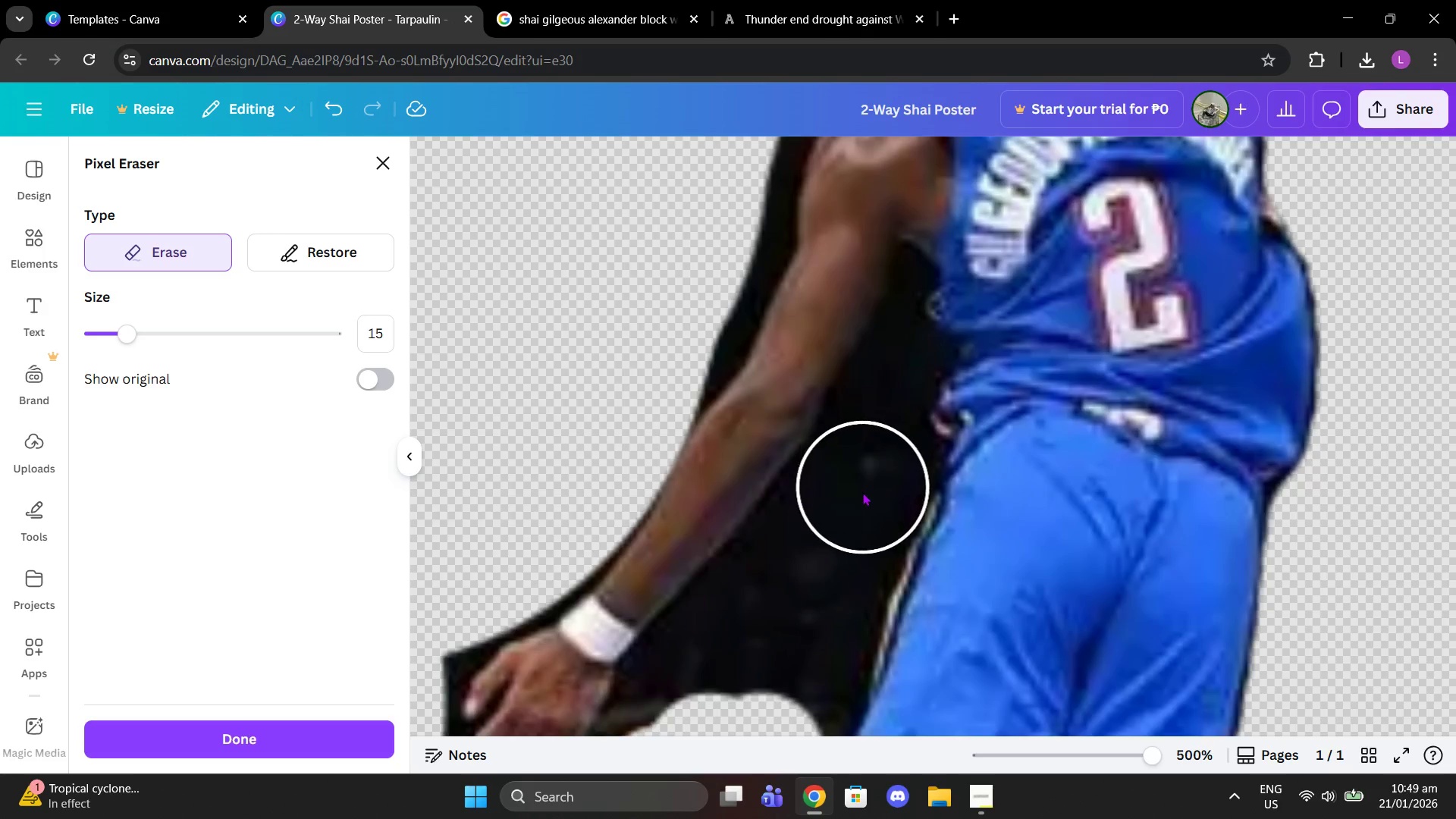 
left_click_drag(start_coordinate=[852, 502], to_coordinate=[744, 676])
 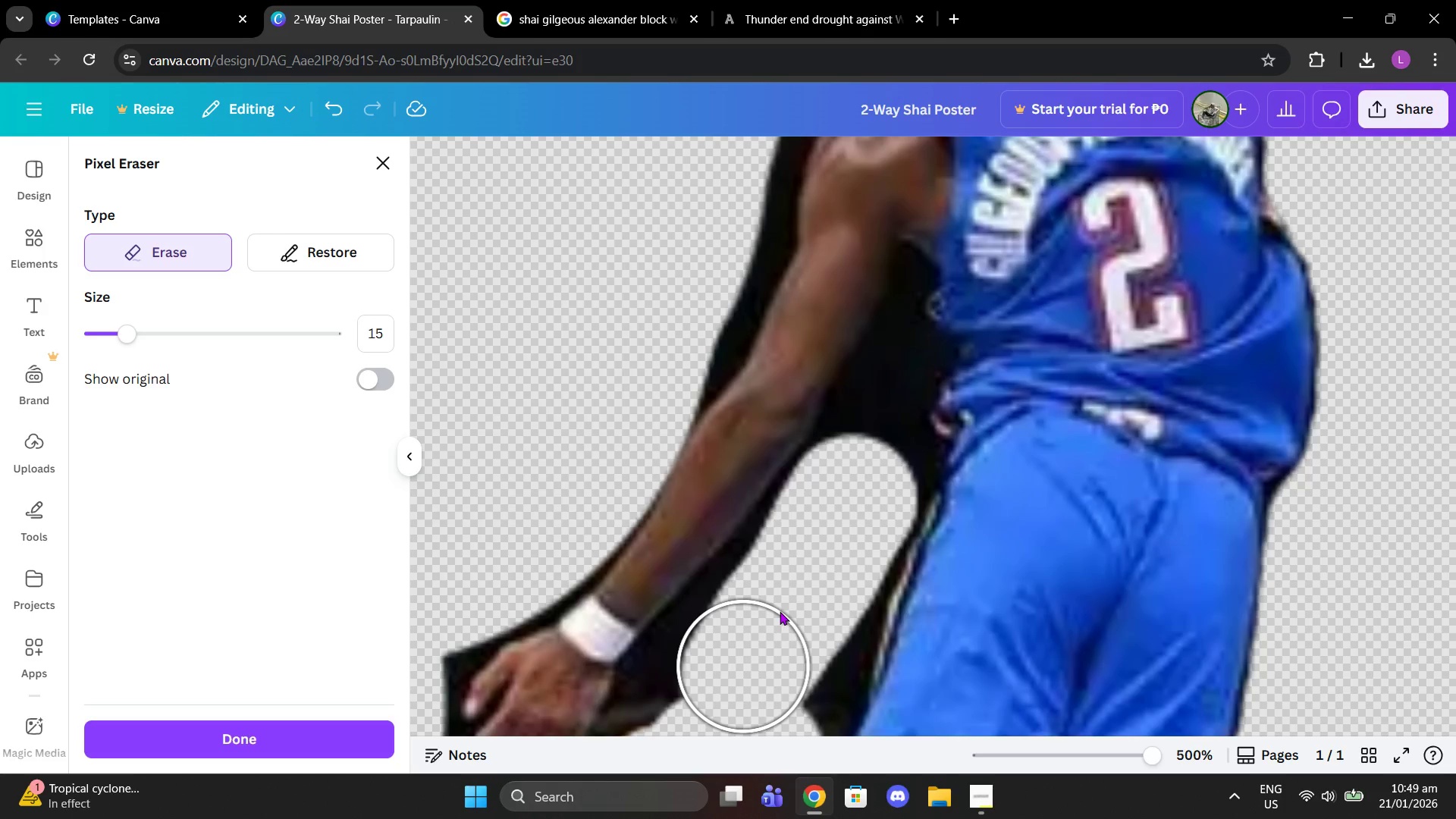 
scroll: coordinate [834, 543], scroll_direction: down, amount: 3.0
 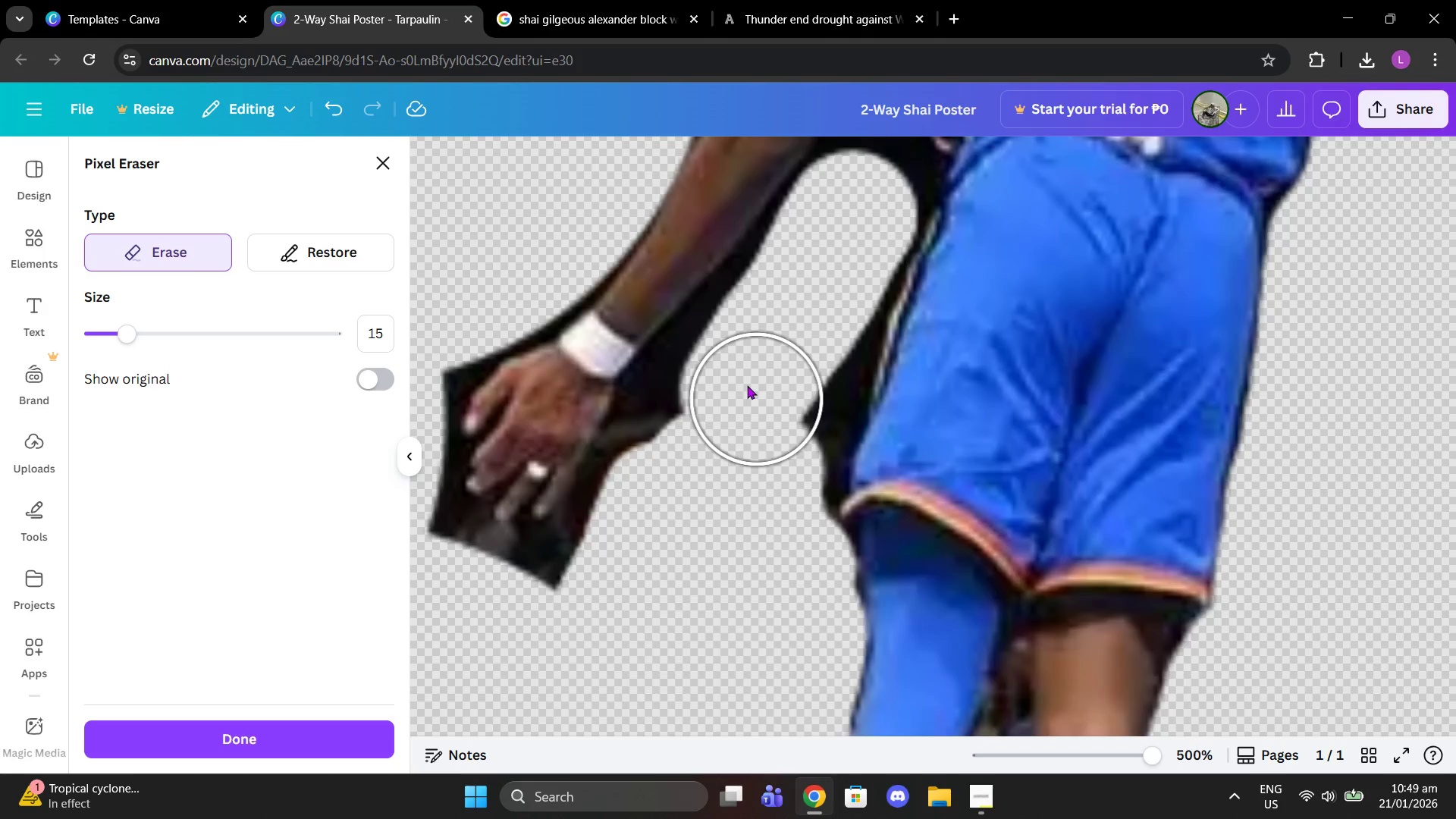 
left_click_drag(start_coordinate=[744, 372], to_coordinate=[663, 573])
 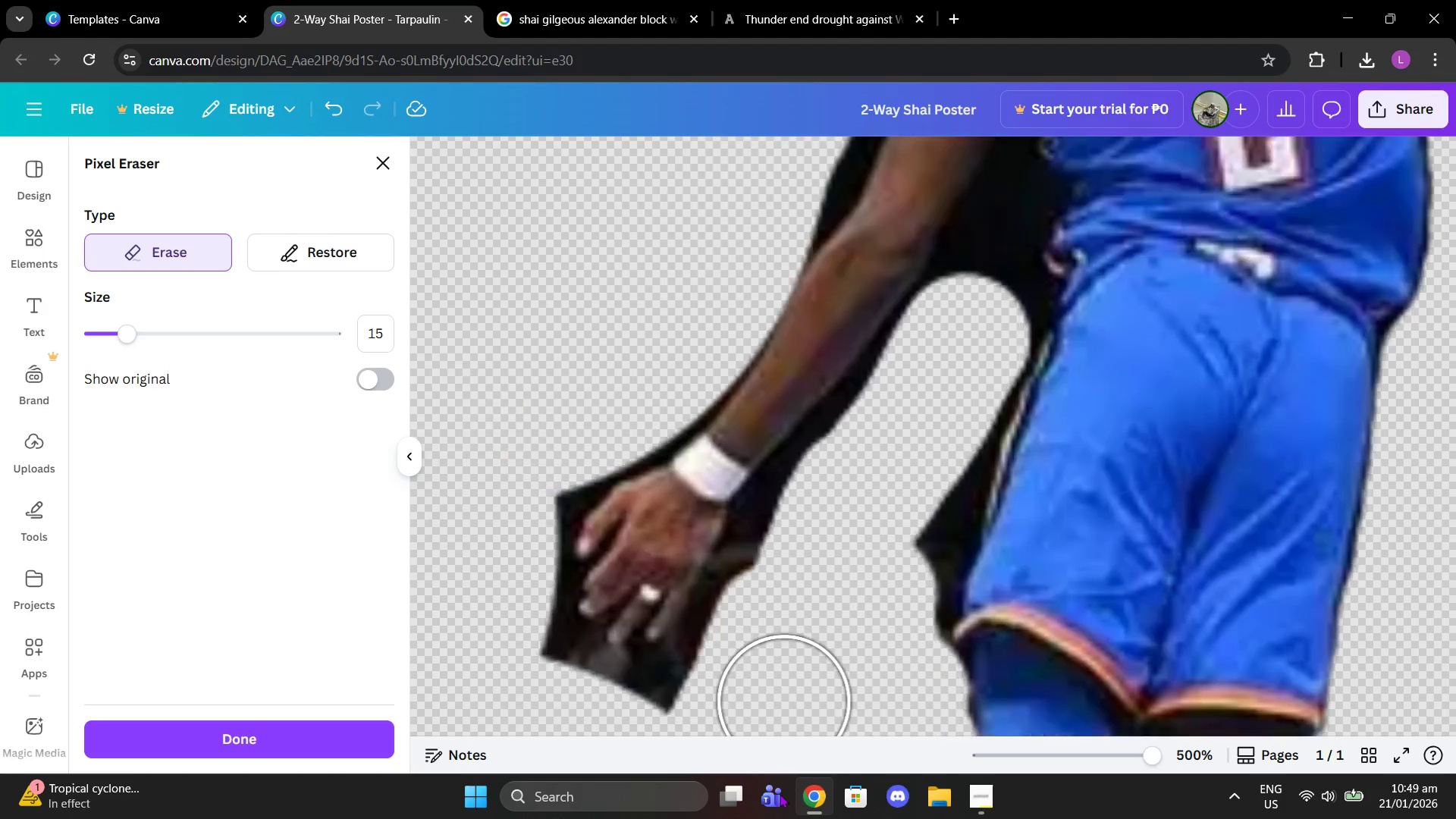 
scroll: coordinate [846, 590], scroll_direction: up, amount: 4.0
 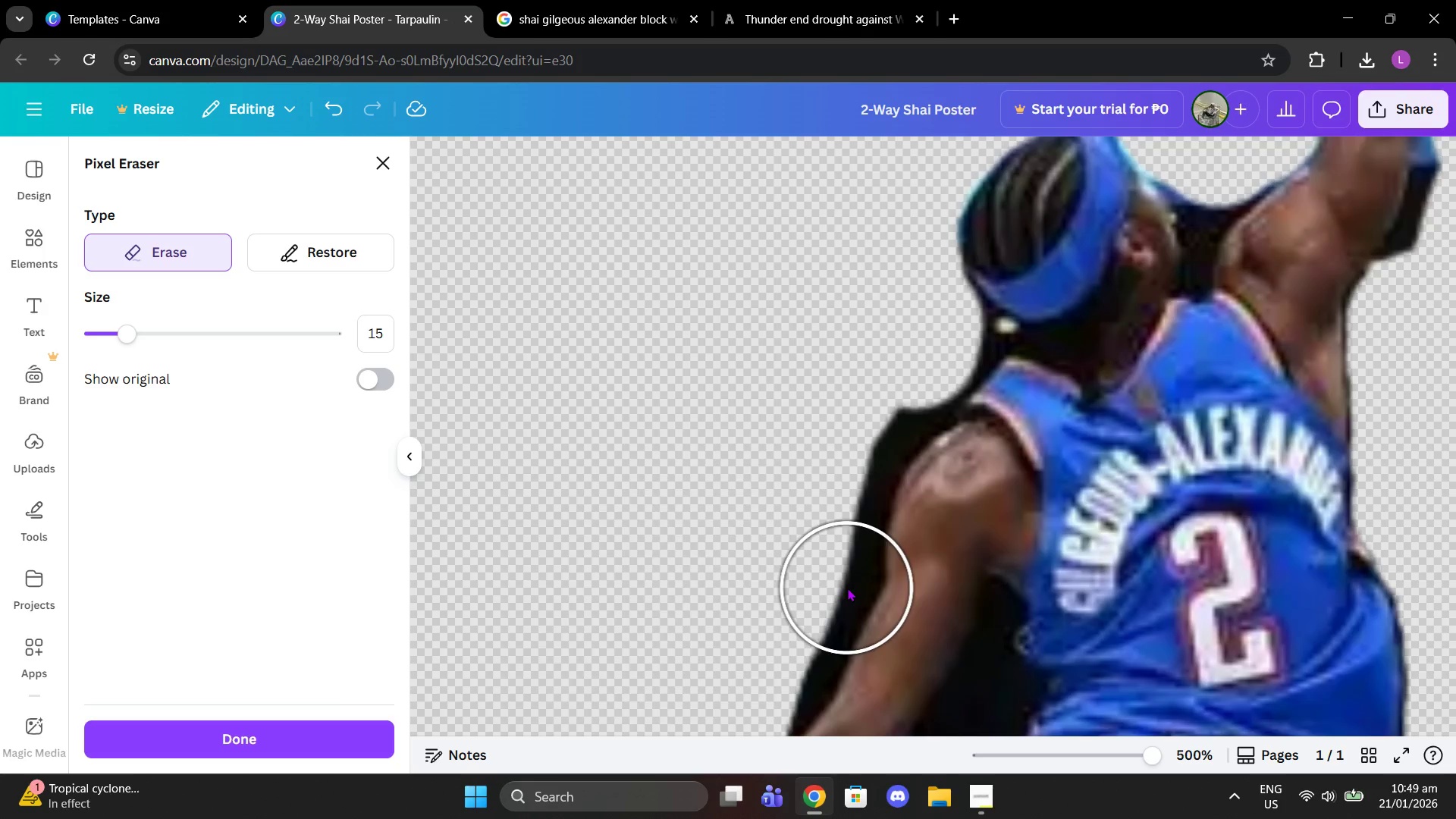 
scroll: coordinate [652, 524], scroll_direction: down, amount: 4.0
 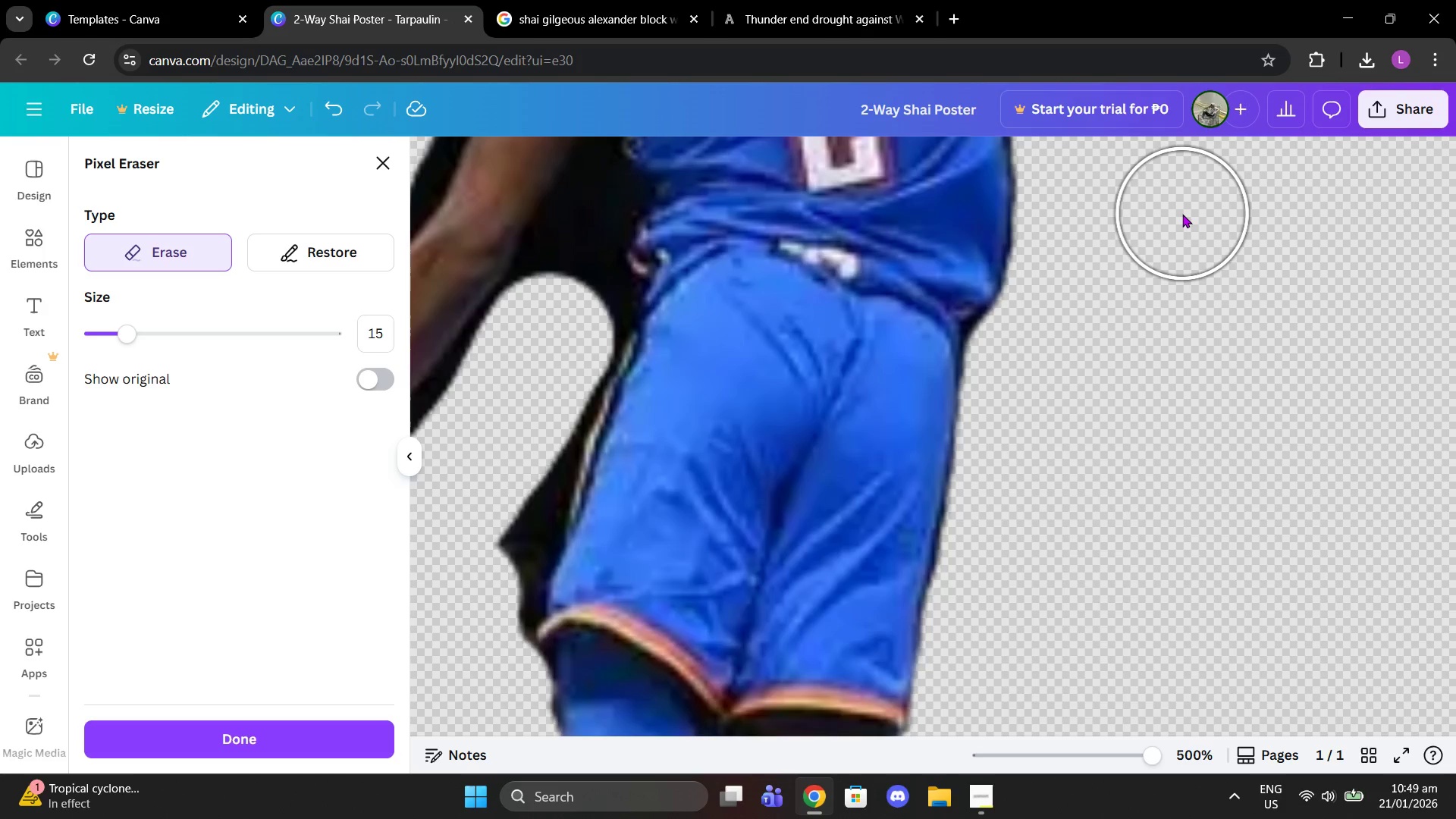 
scroll: coordinate [1040, 557], scroll_direction: up, amount: 14.0
 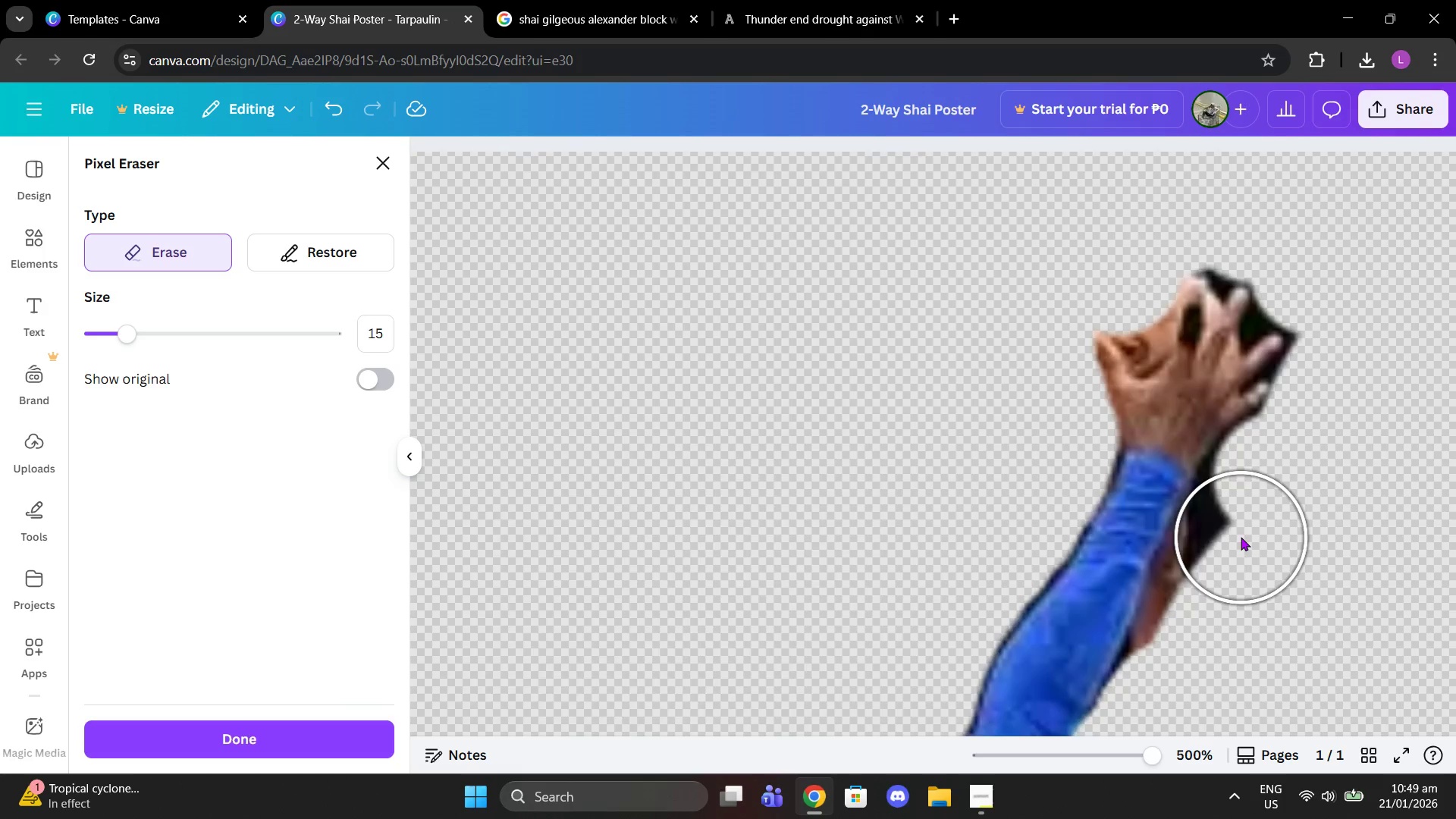 
left_click([1240, 534])
 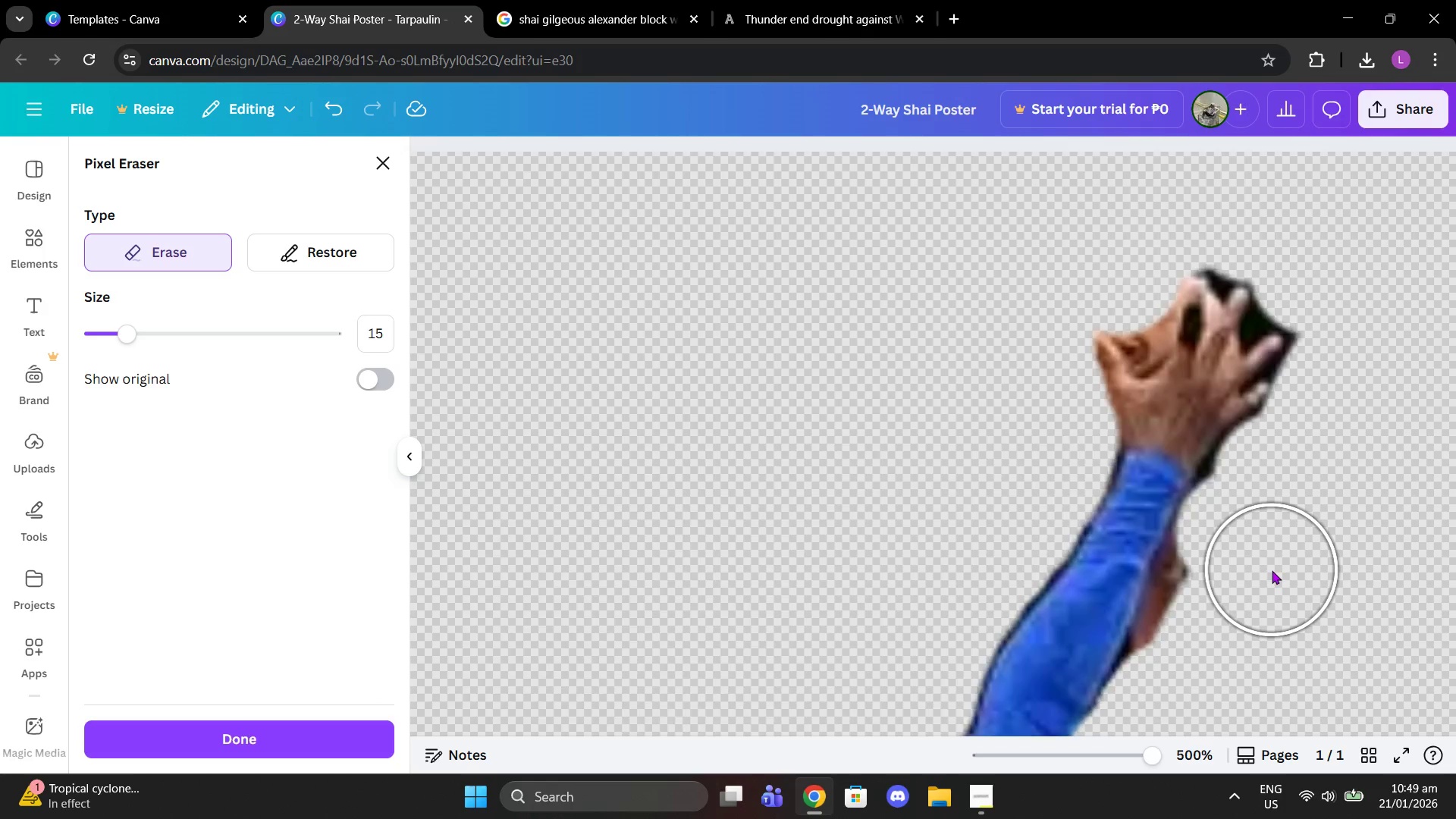 
scroll: coordinate [1272, 570], scroll_direction: down, amount: 1.0
 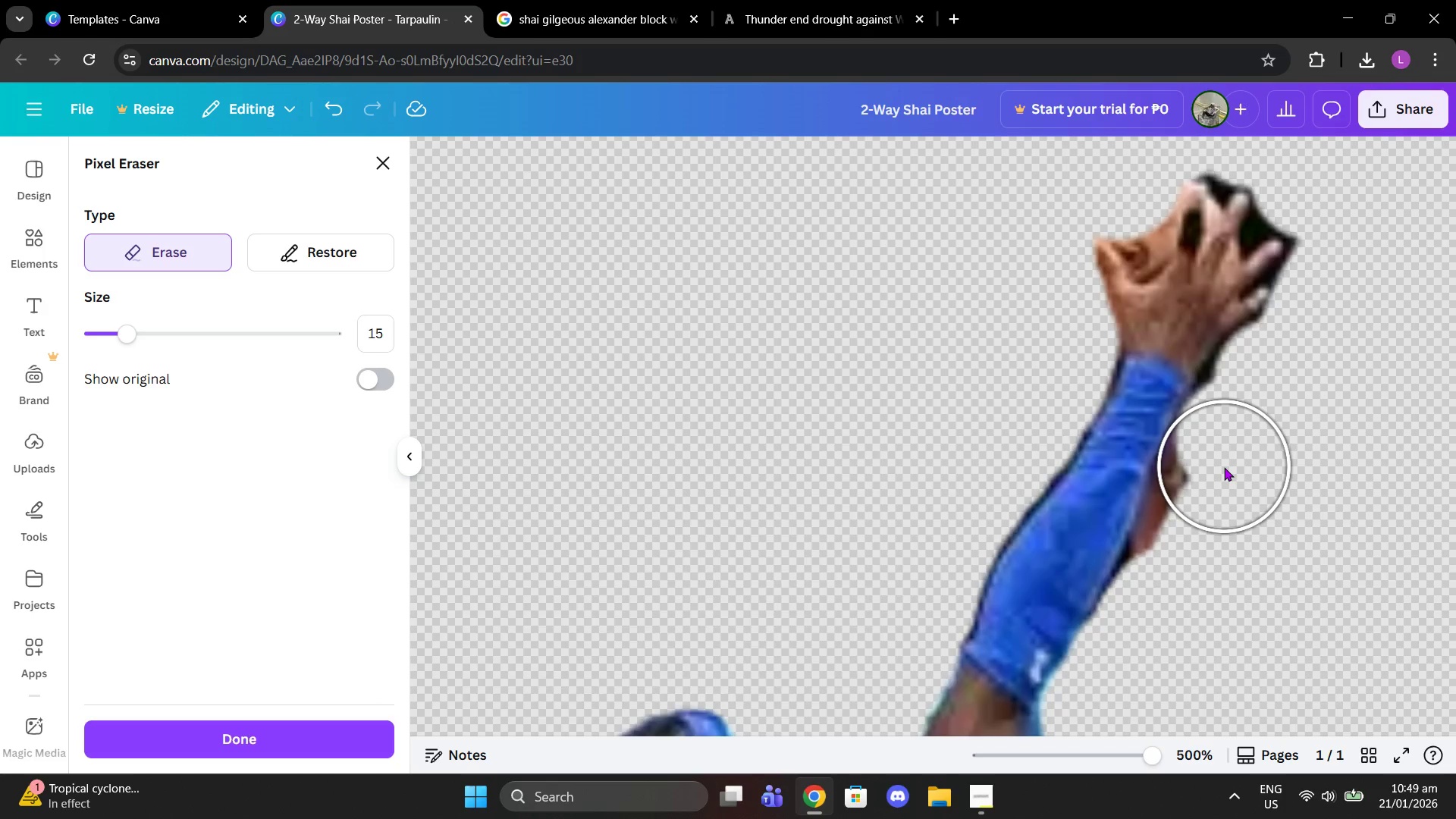 
left_click([1224, 467])
 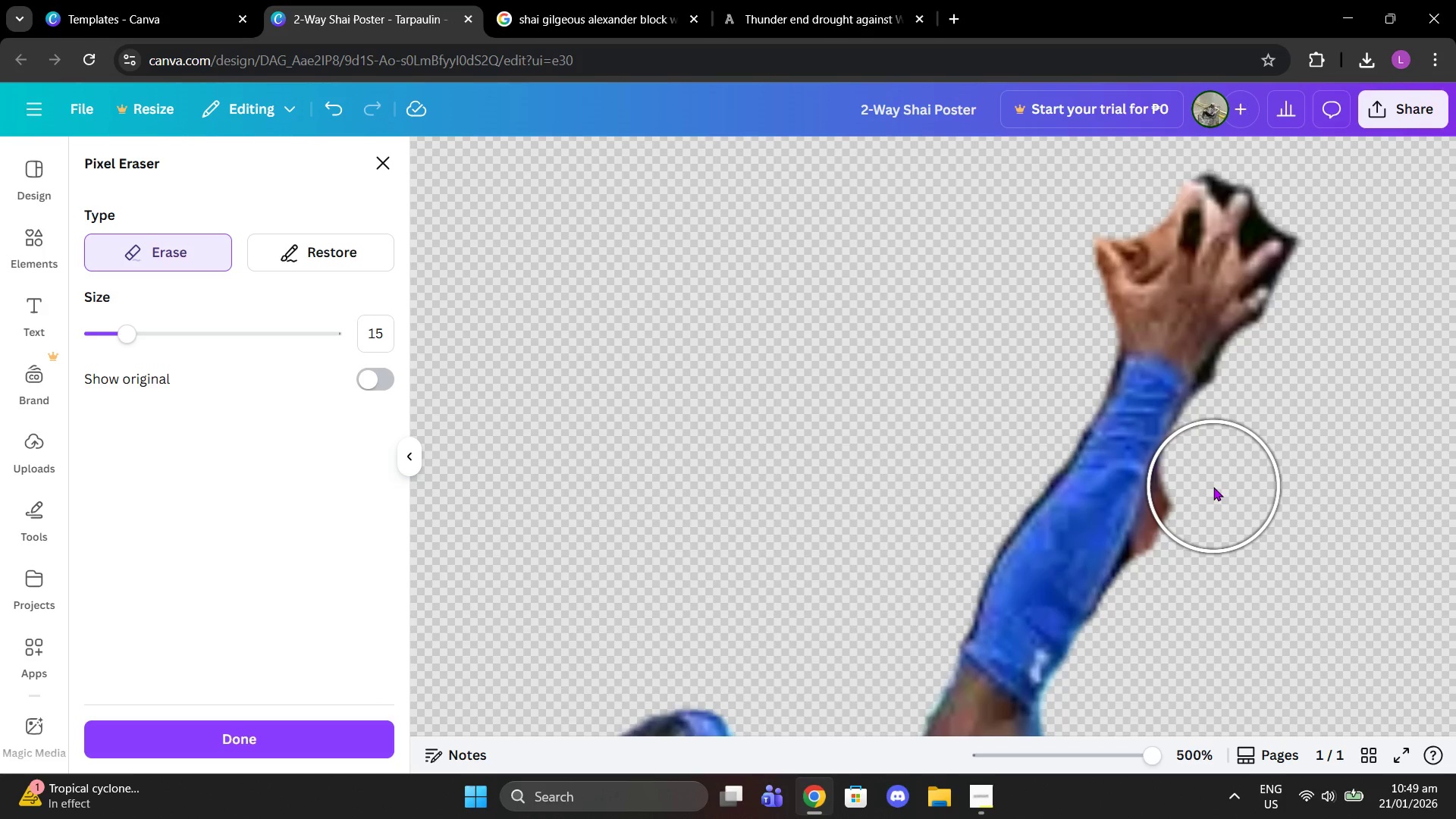 
left_click([1213, 487])
 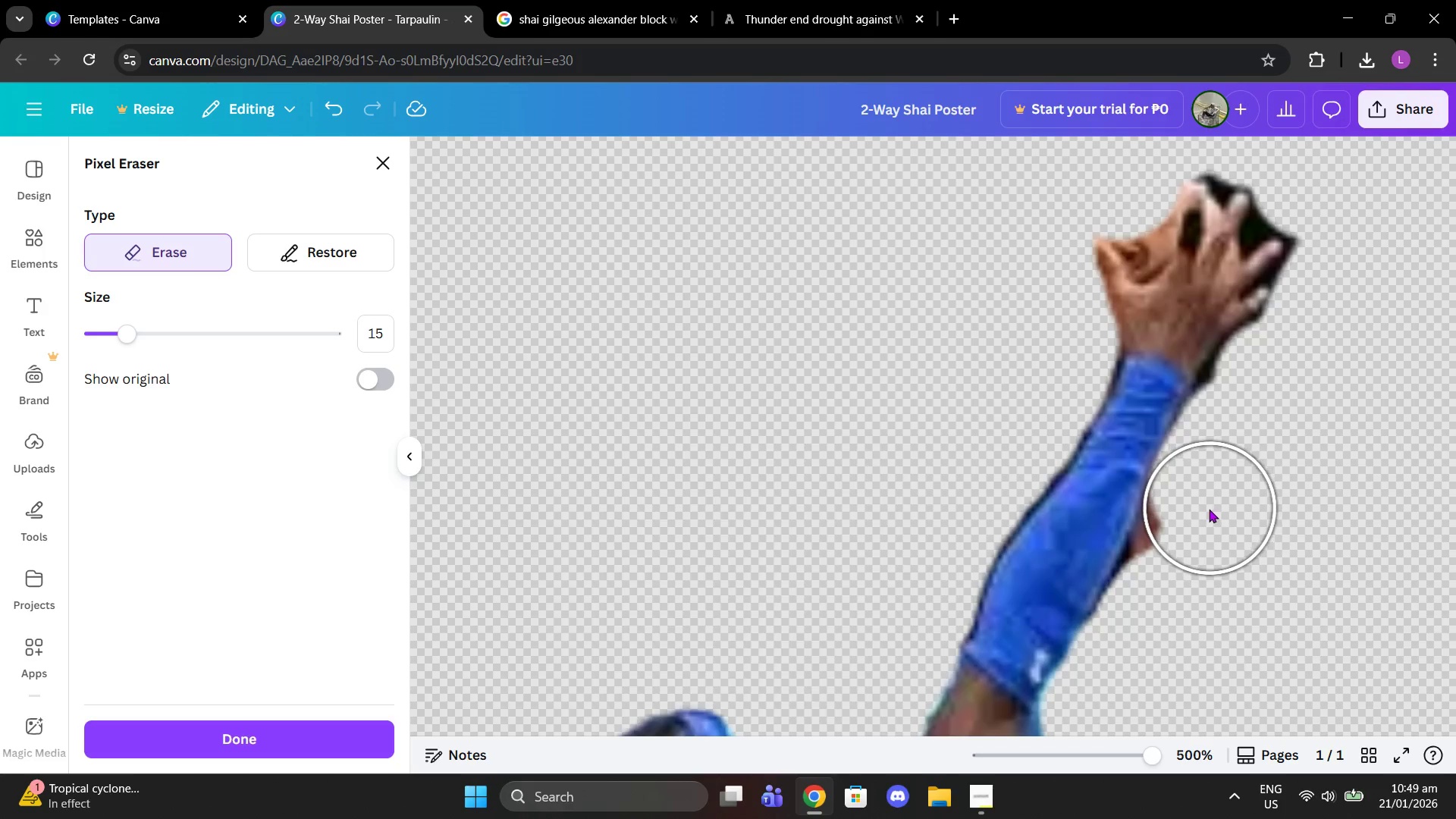 
left_click([1209, 510])
 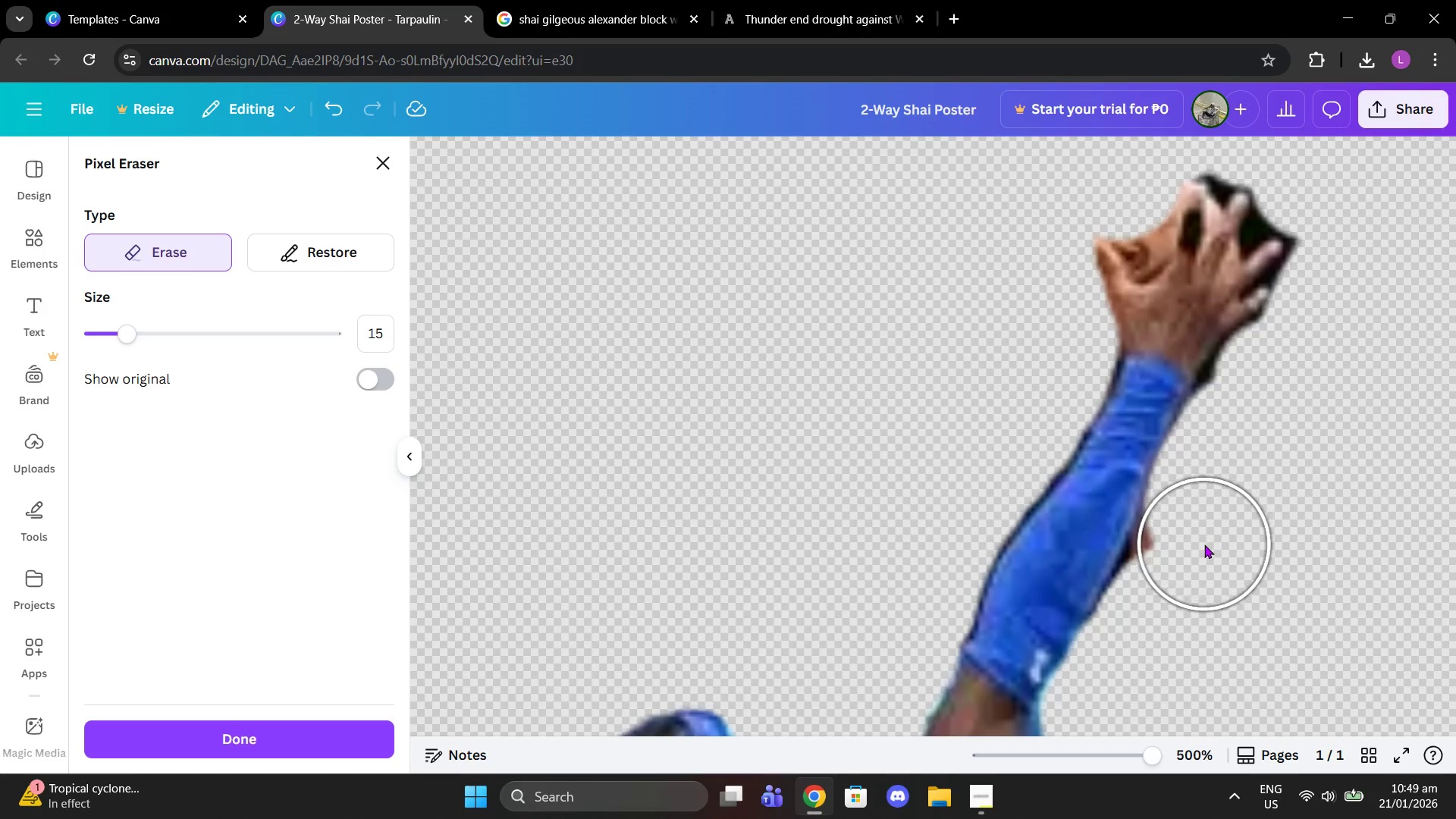 
left_click([1202, 548])
 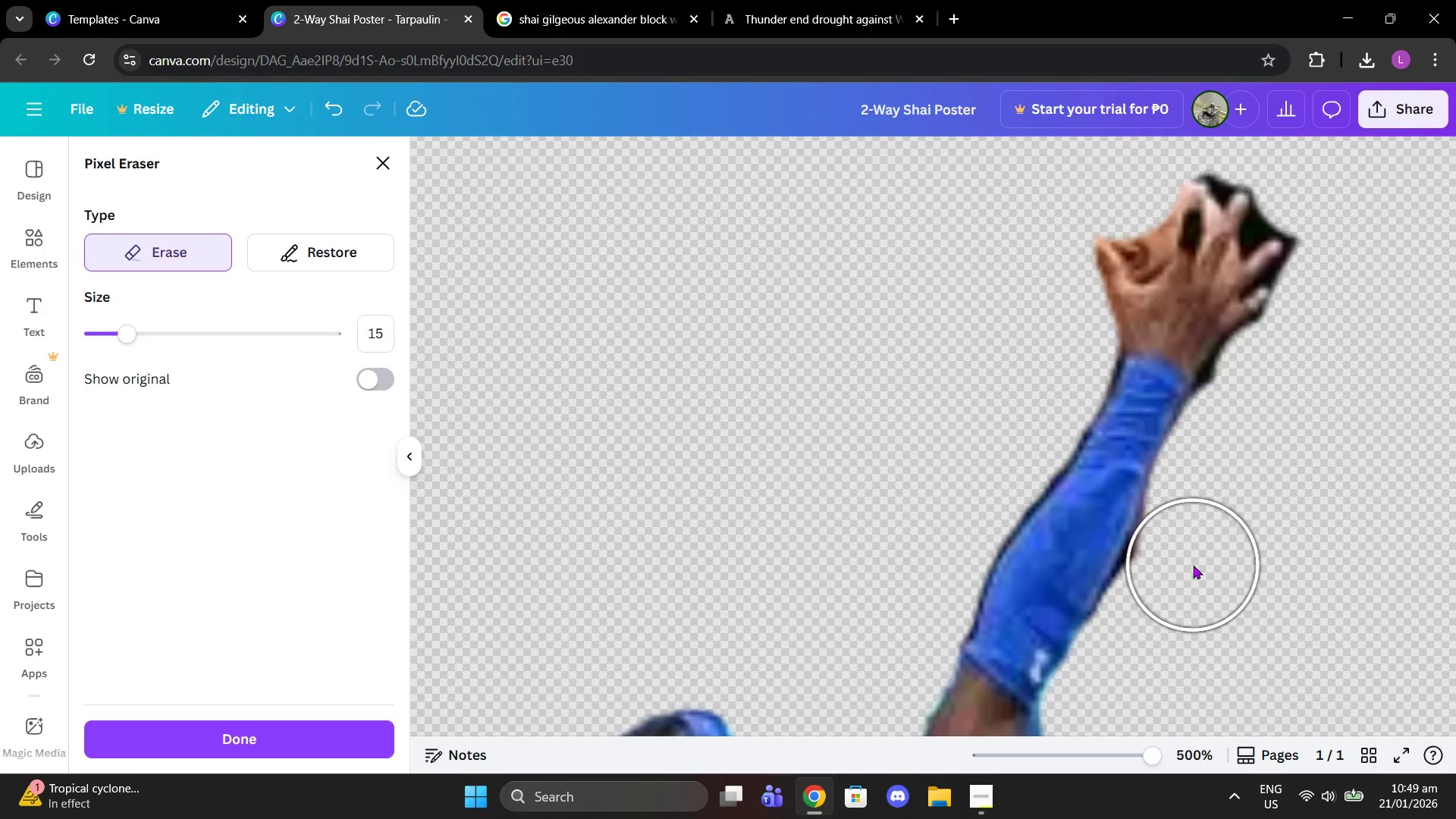 
left_click([1193, 565])
 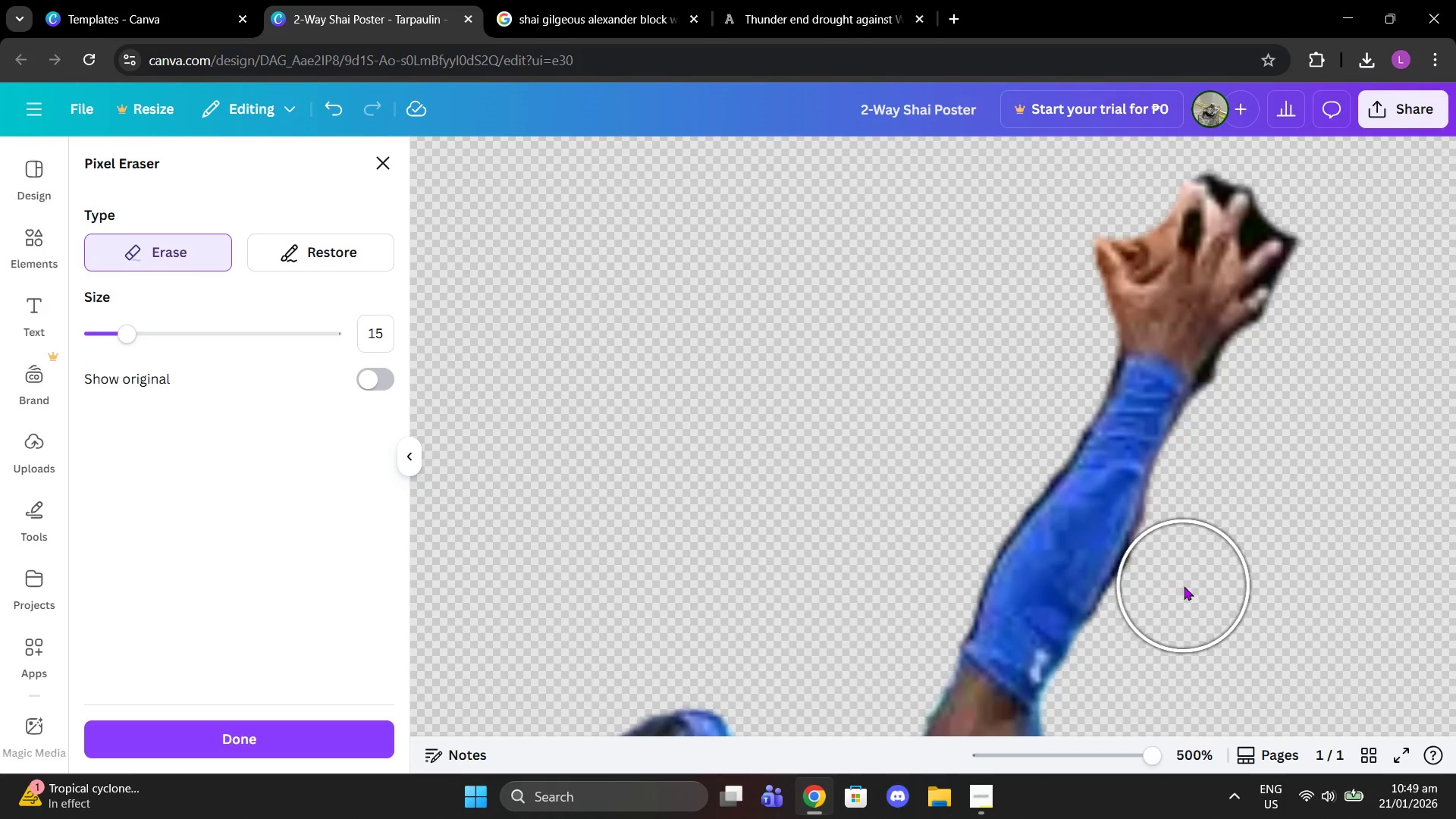 
left_click([1184, 586])
 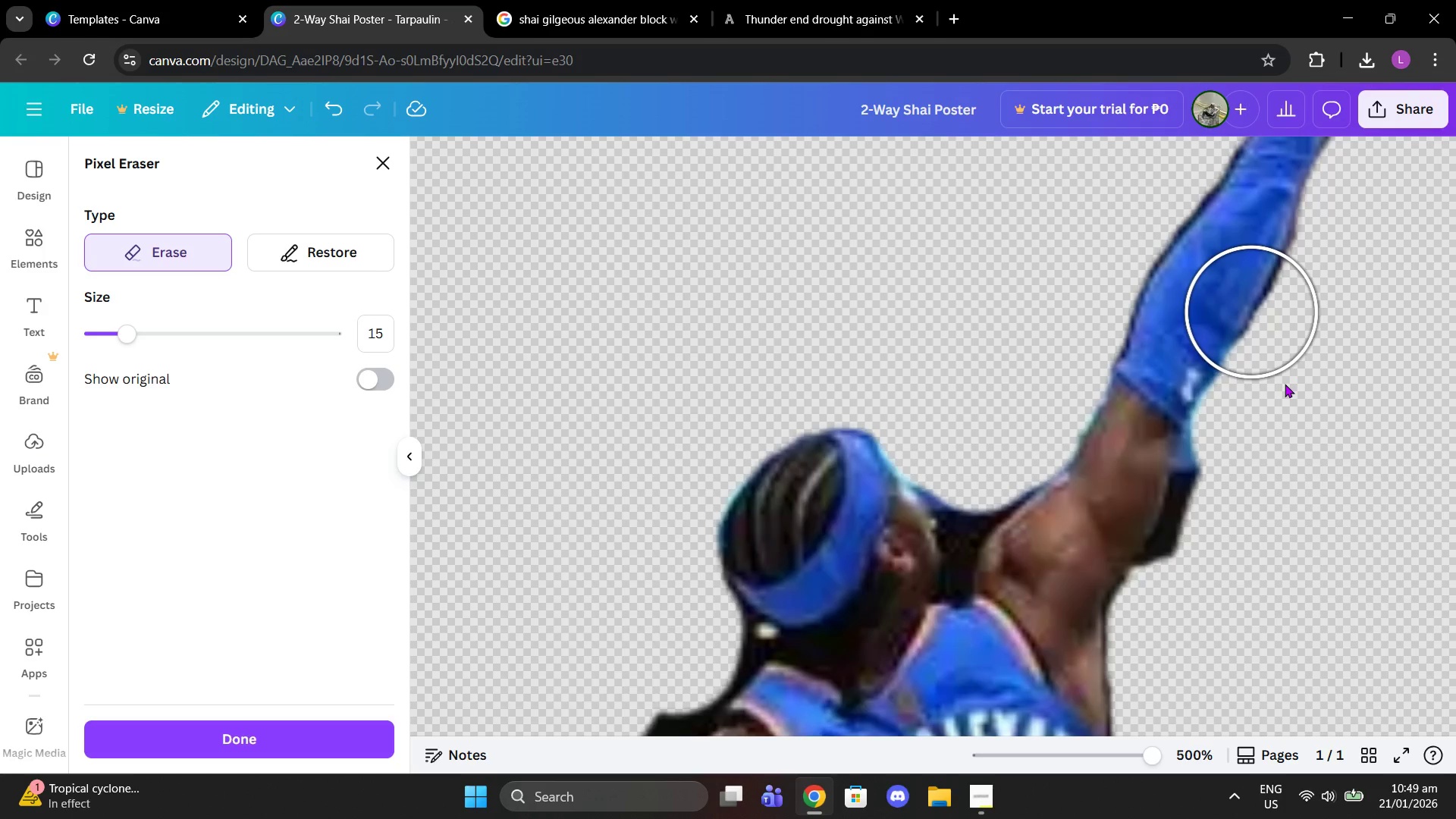 
left_click([1240, 471])
 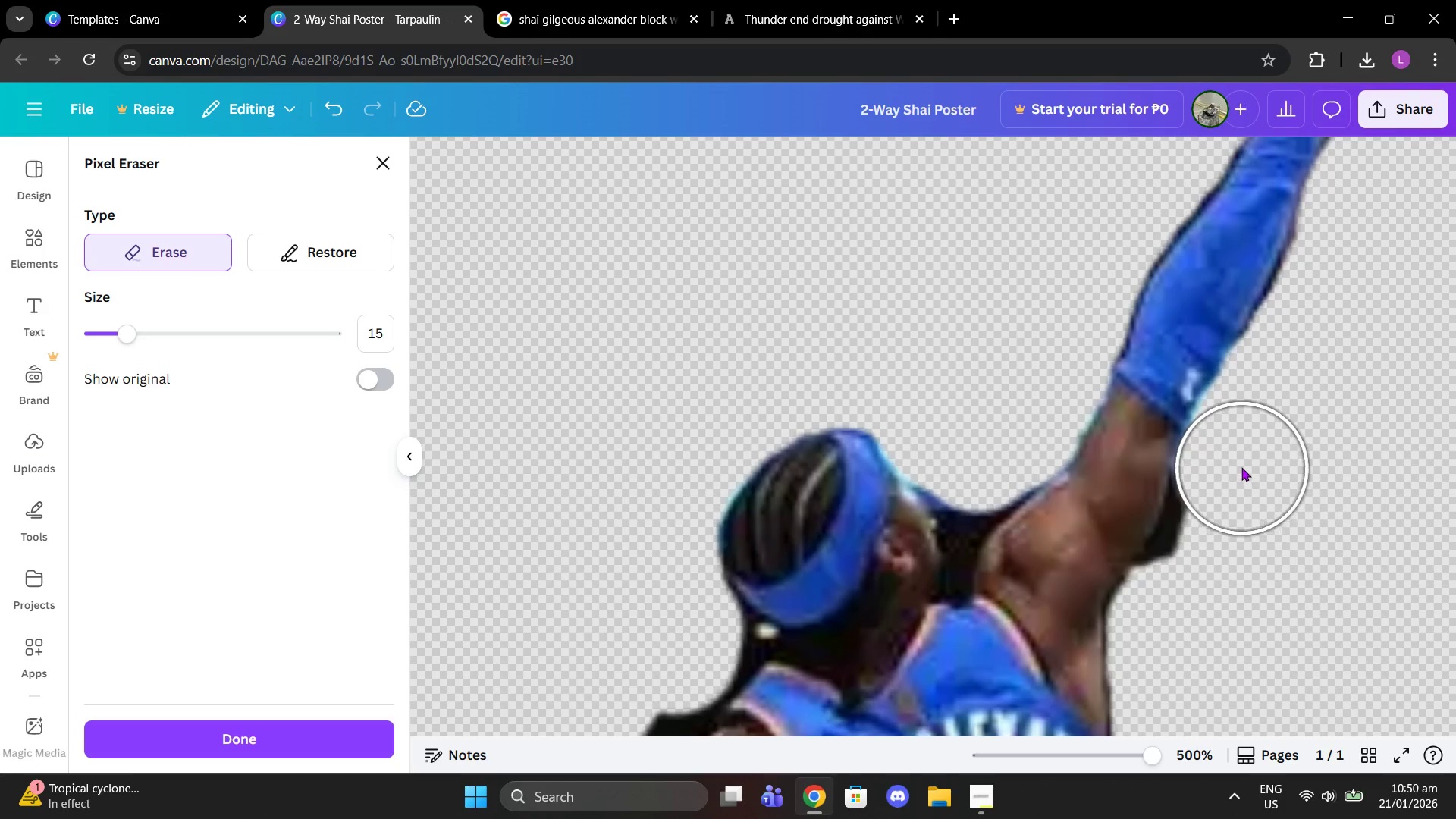 
left_click([1241, 467])
 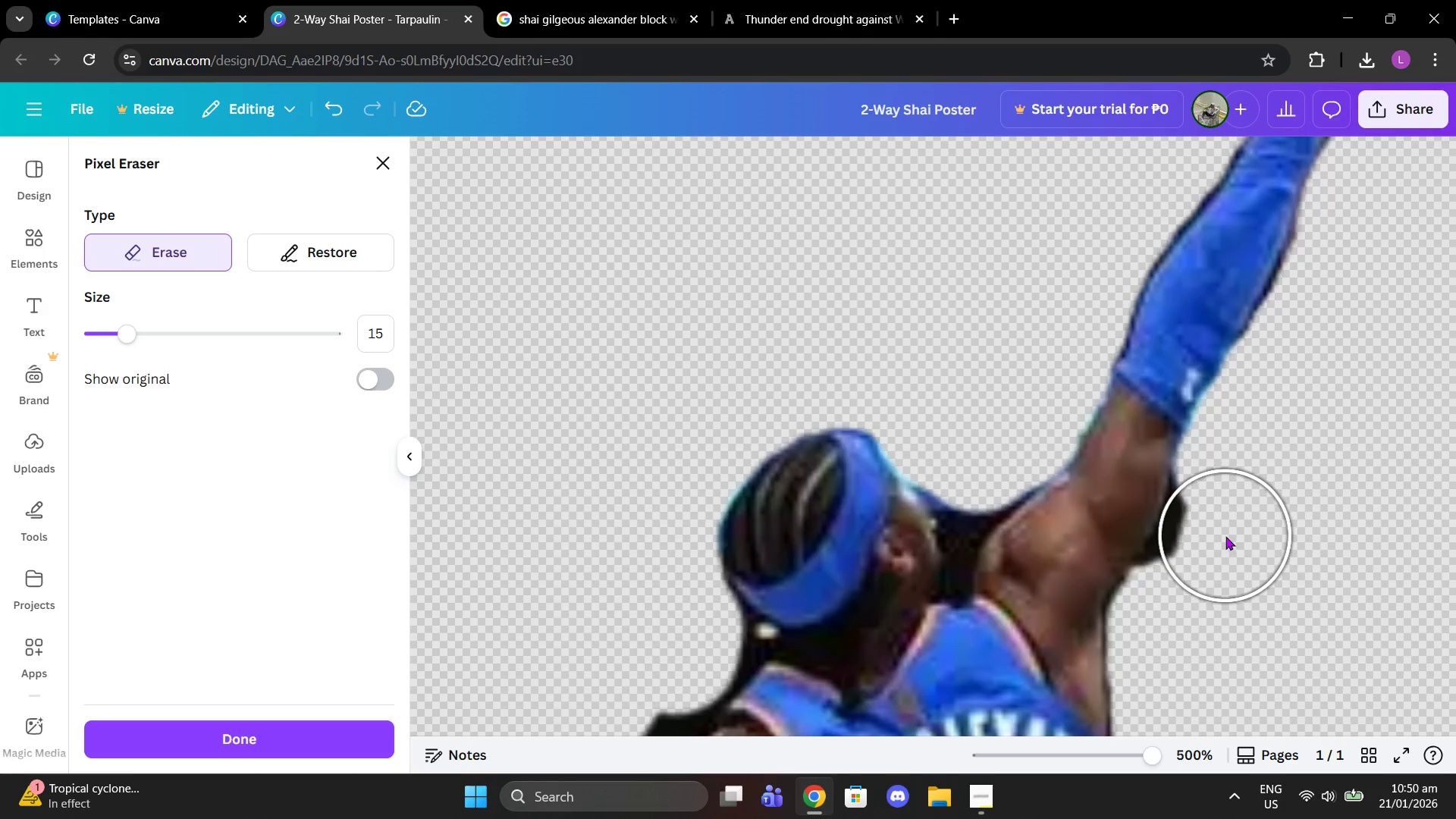 
left_click([1225, 535])
 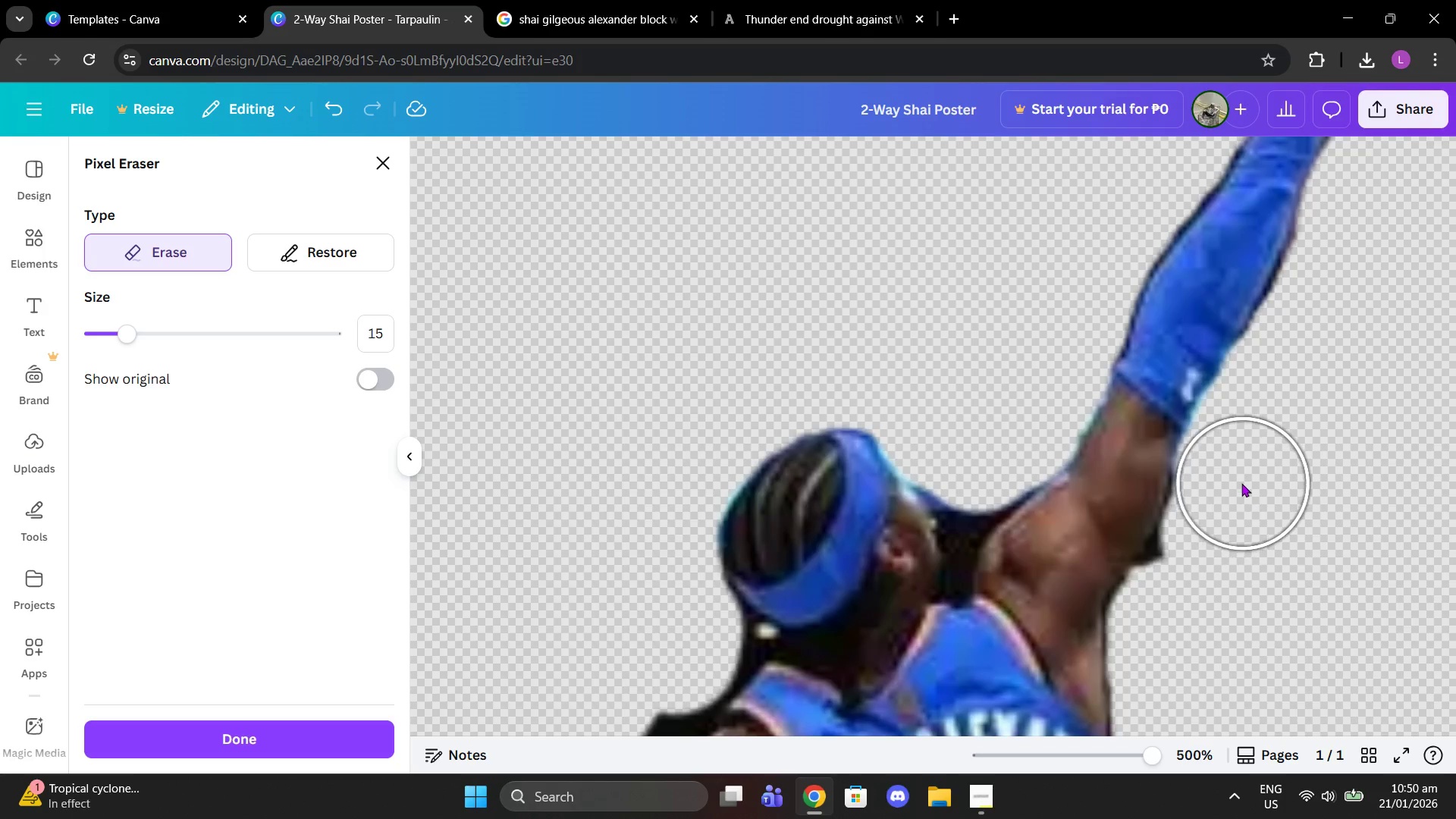 
left_click([1238, 482])
 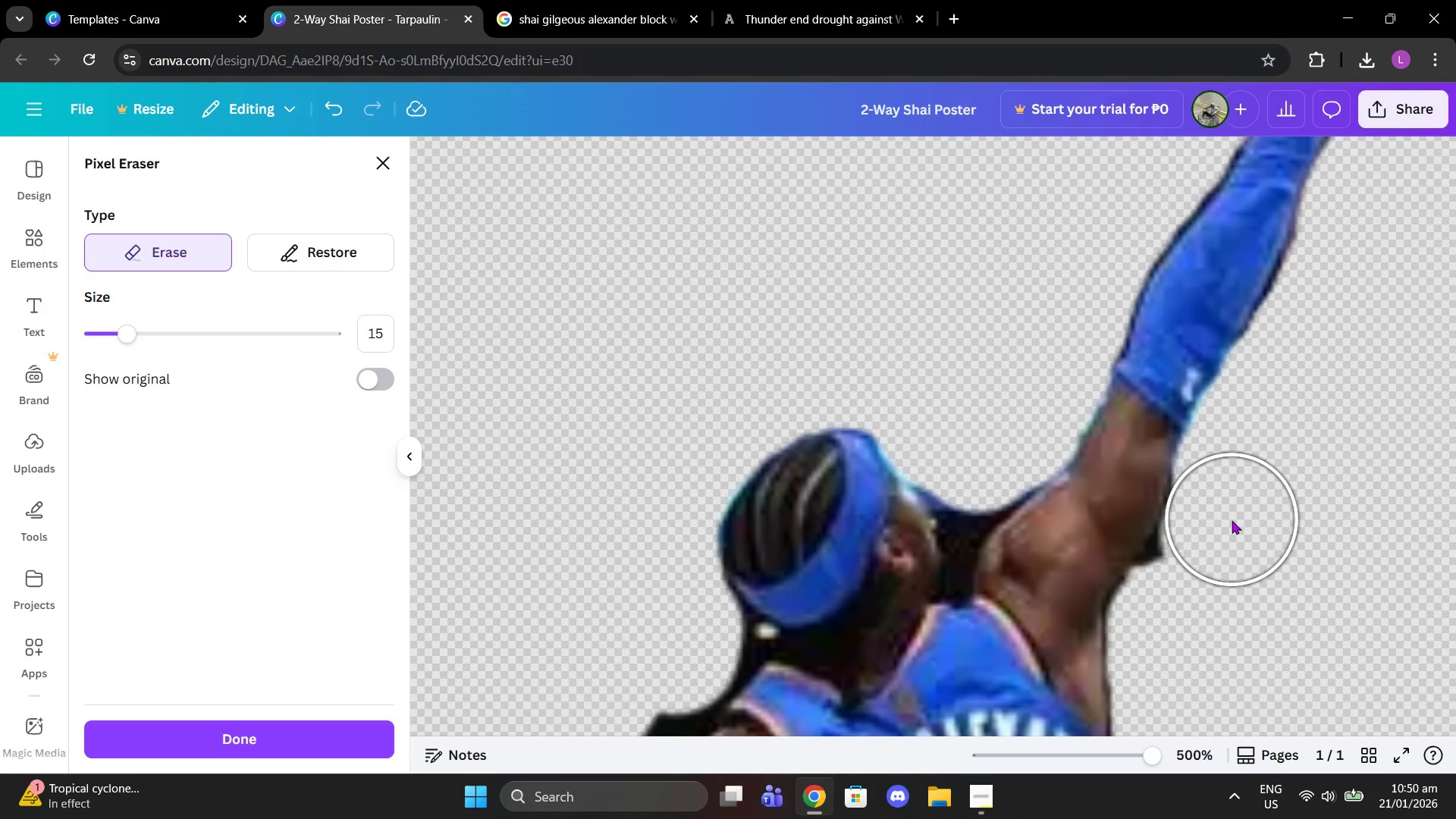 
left_click([1229, 519])
 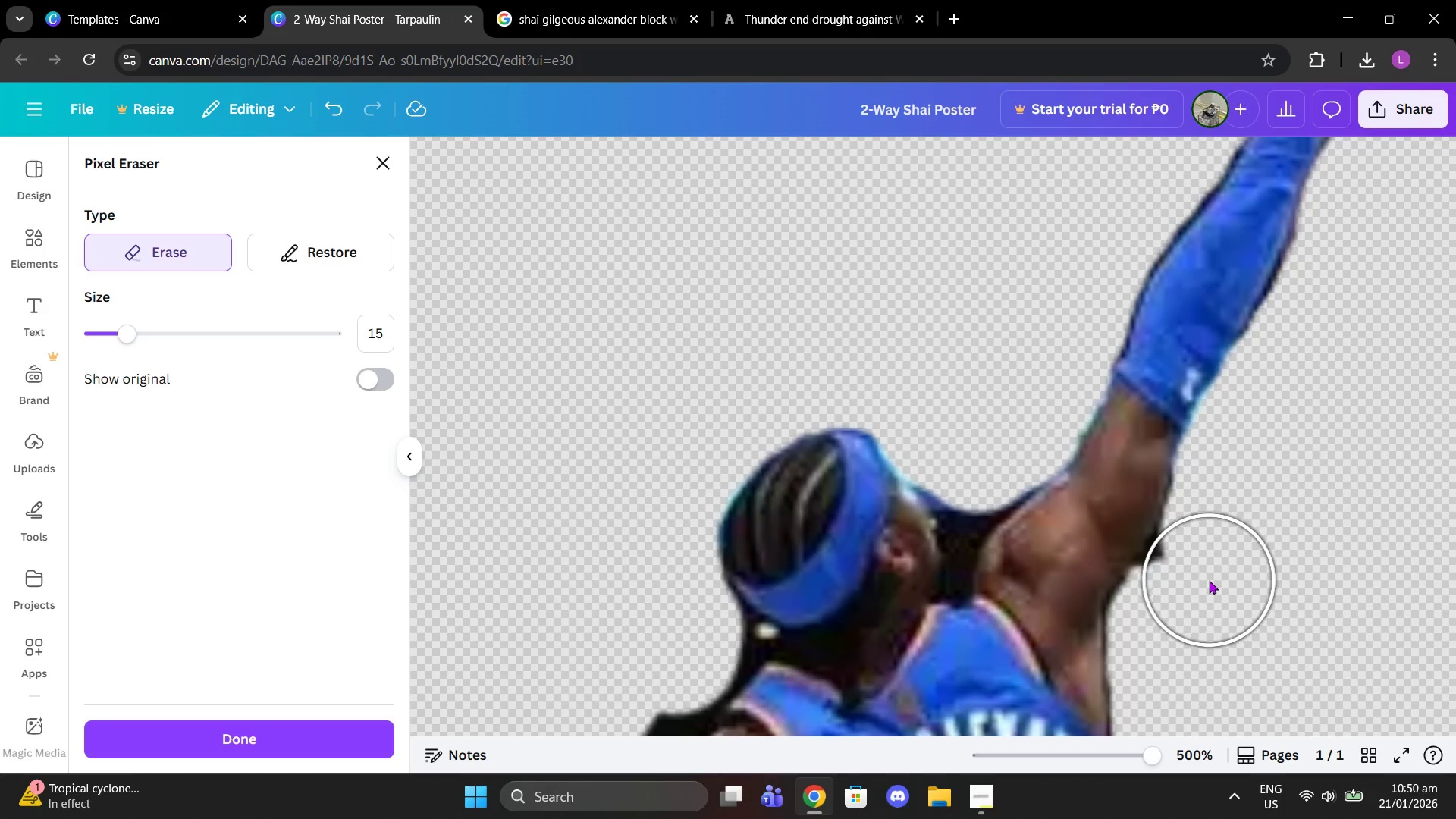 
left_click([1207, 580])
 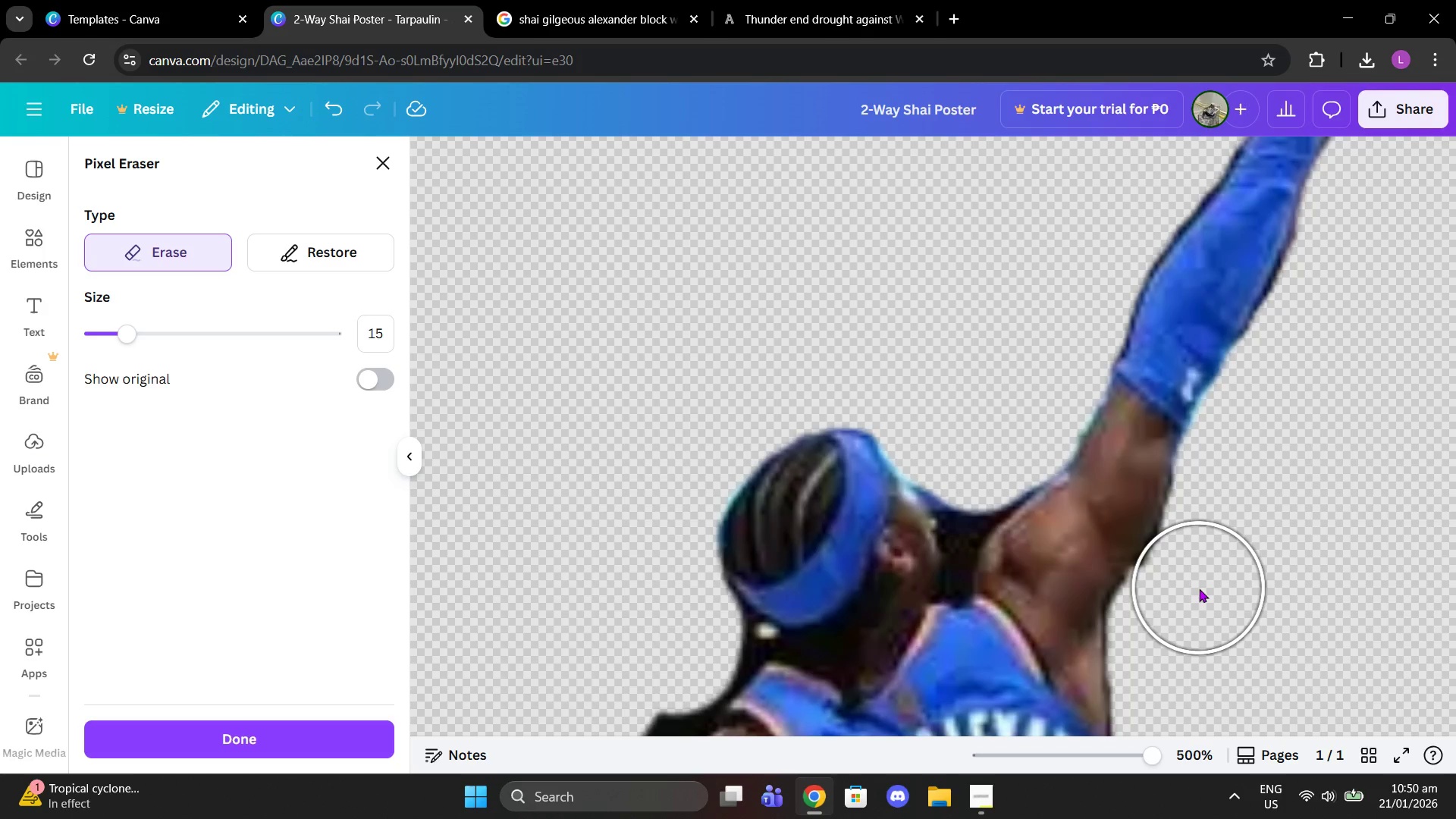 
left_click([1197, 588])
 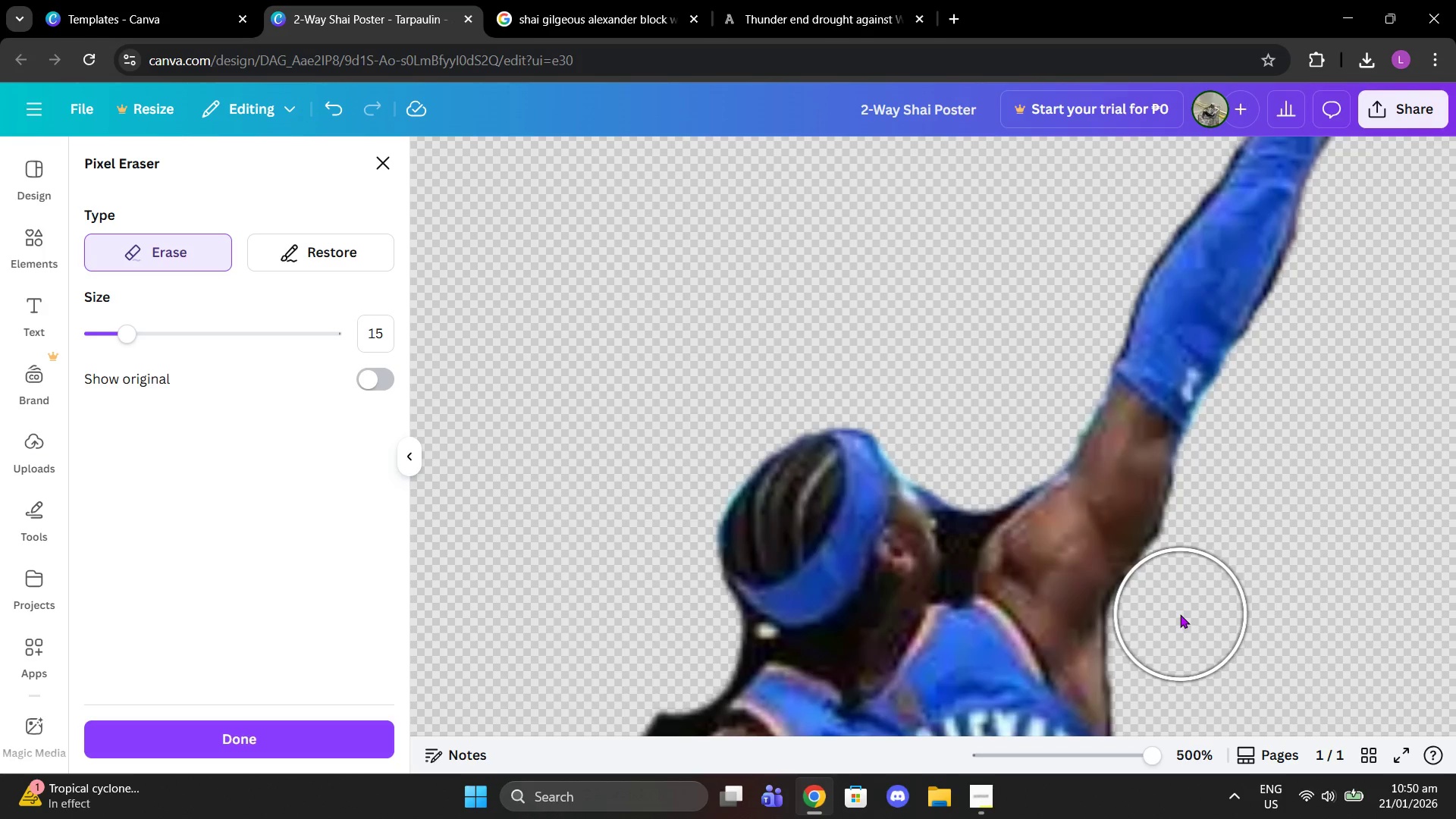 
left_click([1178, 613])
 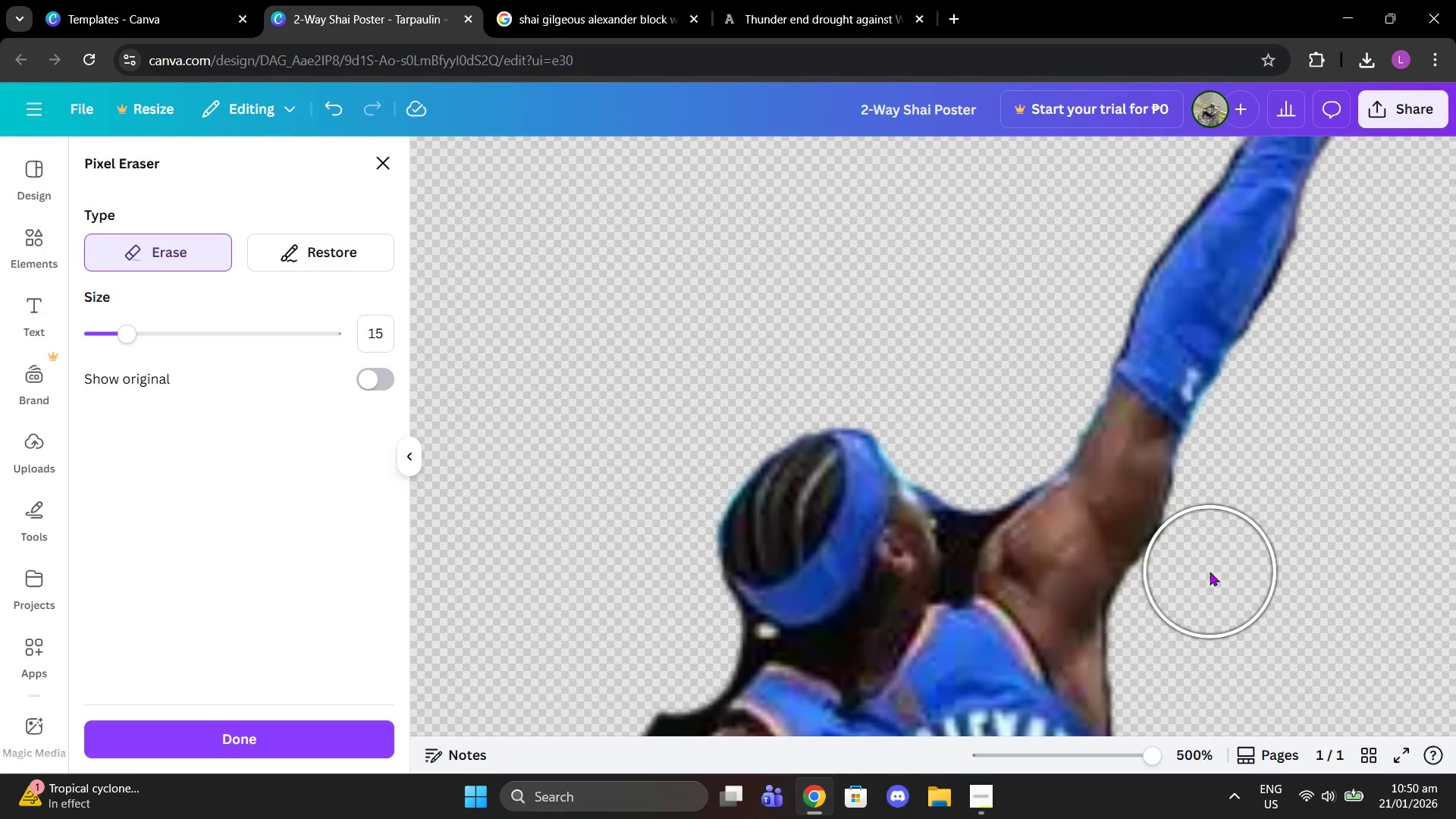 
left_click_drag(start_coordinate=[1210, 572], to_coordinate=[1203, 572])
 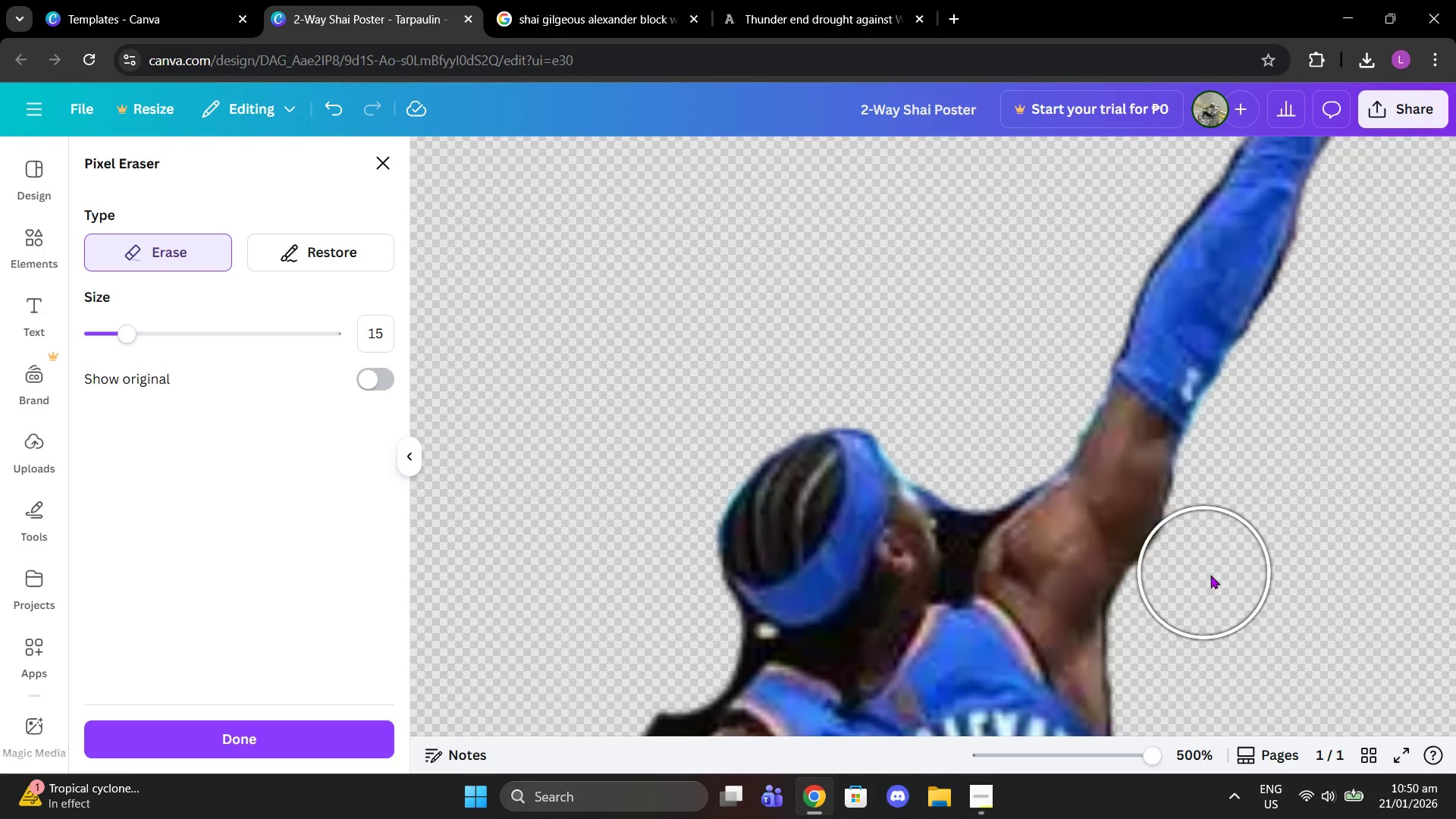 
scroll: coordinate [1212, 576], scroll_direction: down, amount: 2.0
 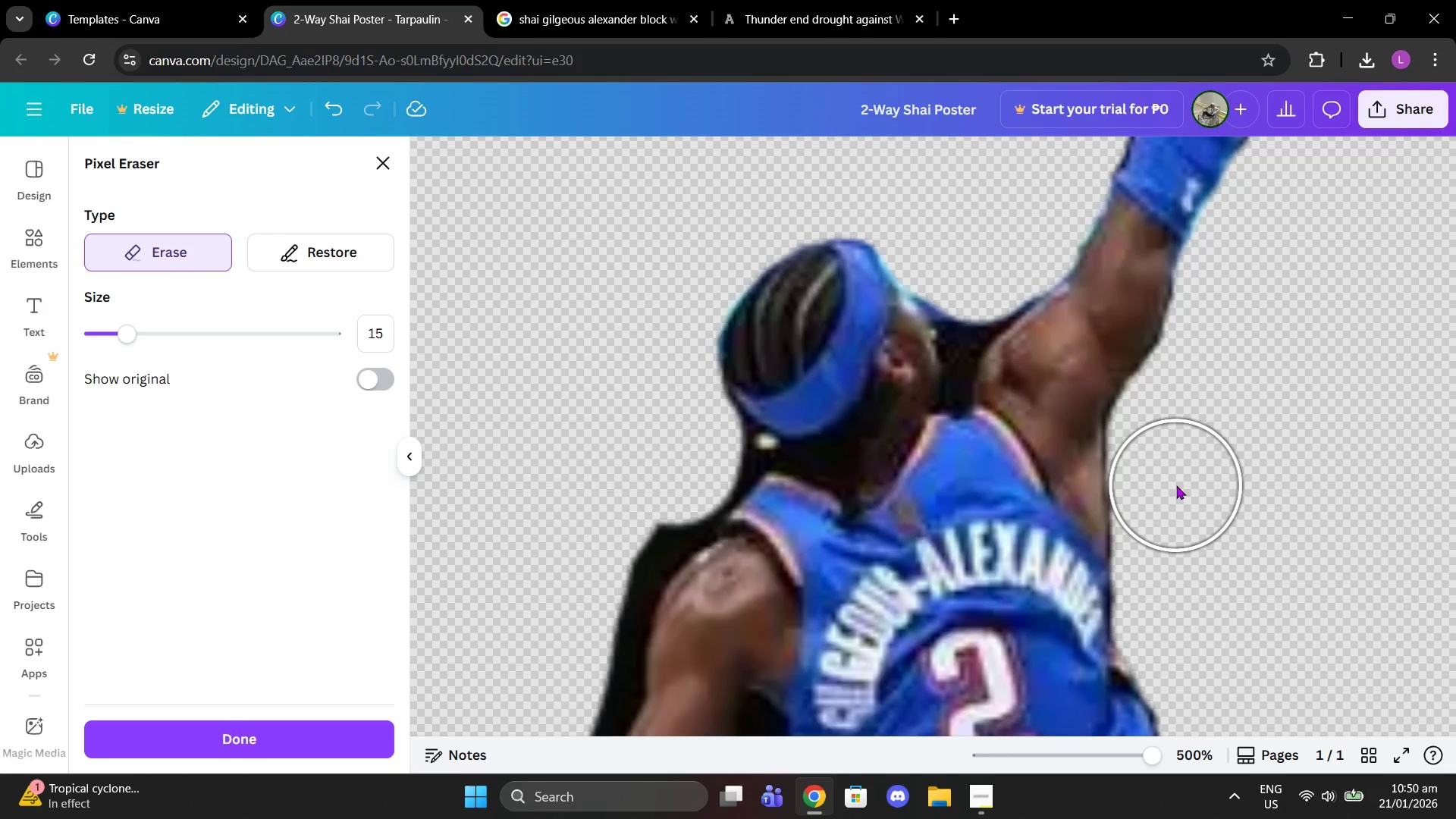 
left_click([1175, 485])
 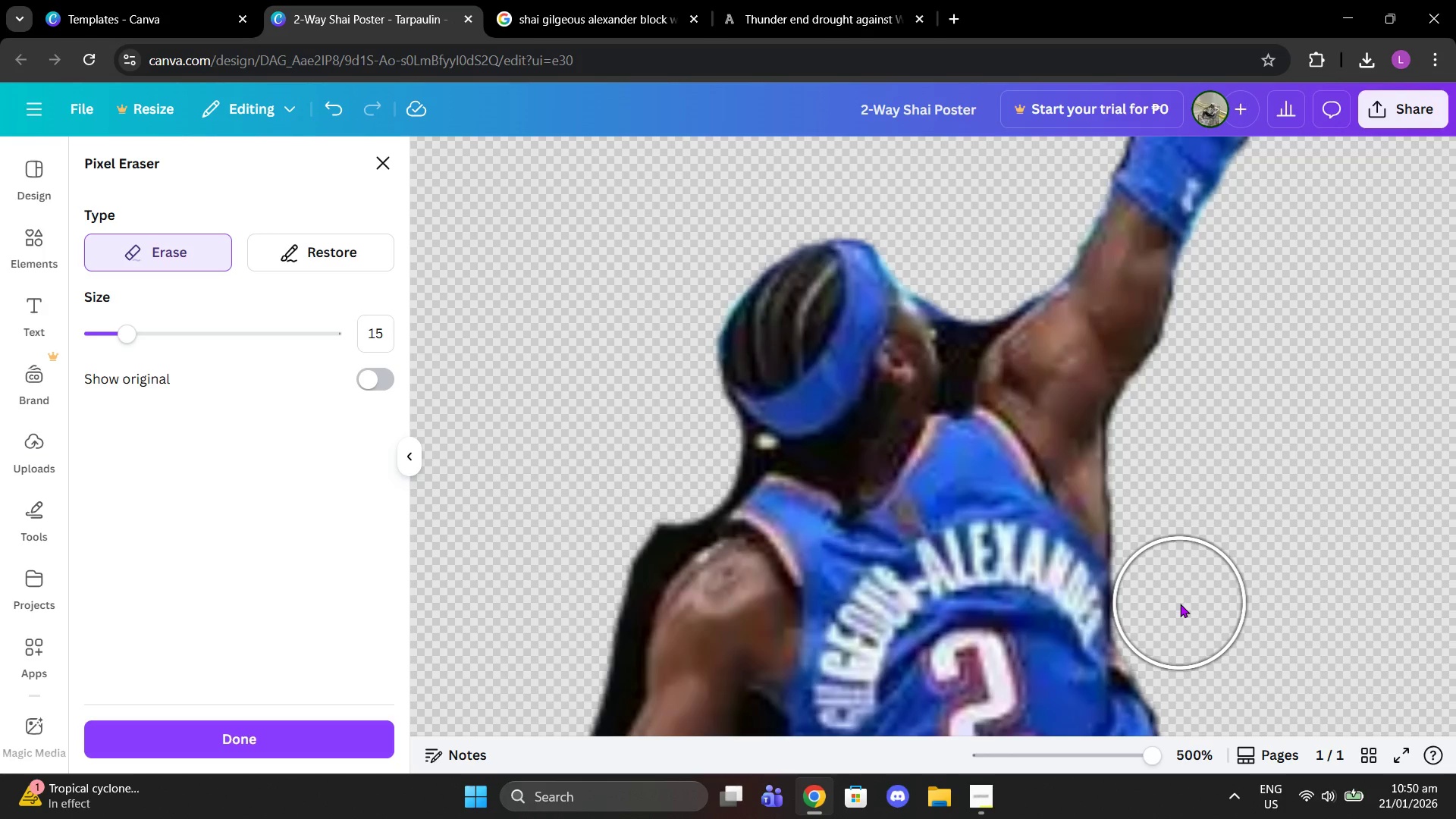 
left_click([1176, 604])
 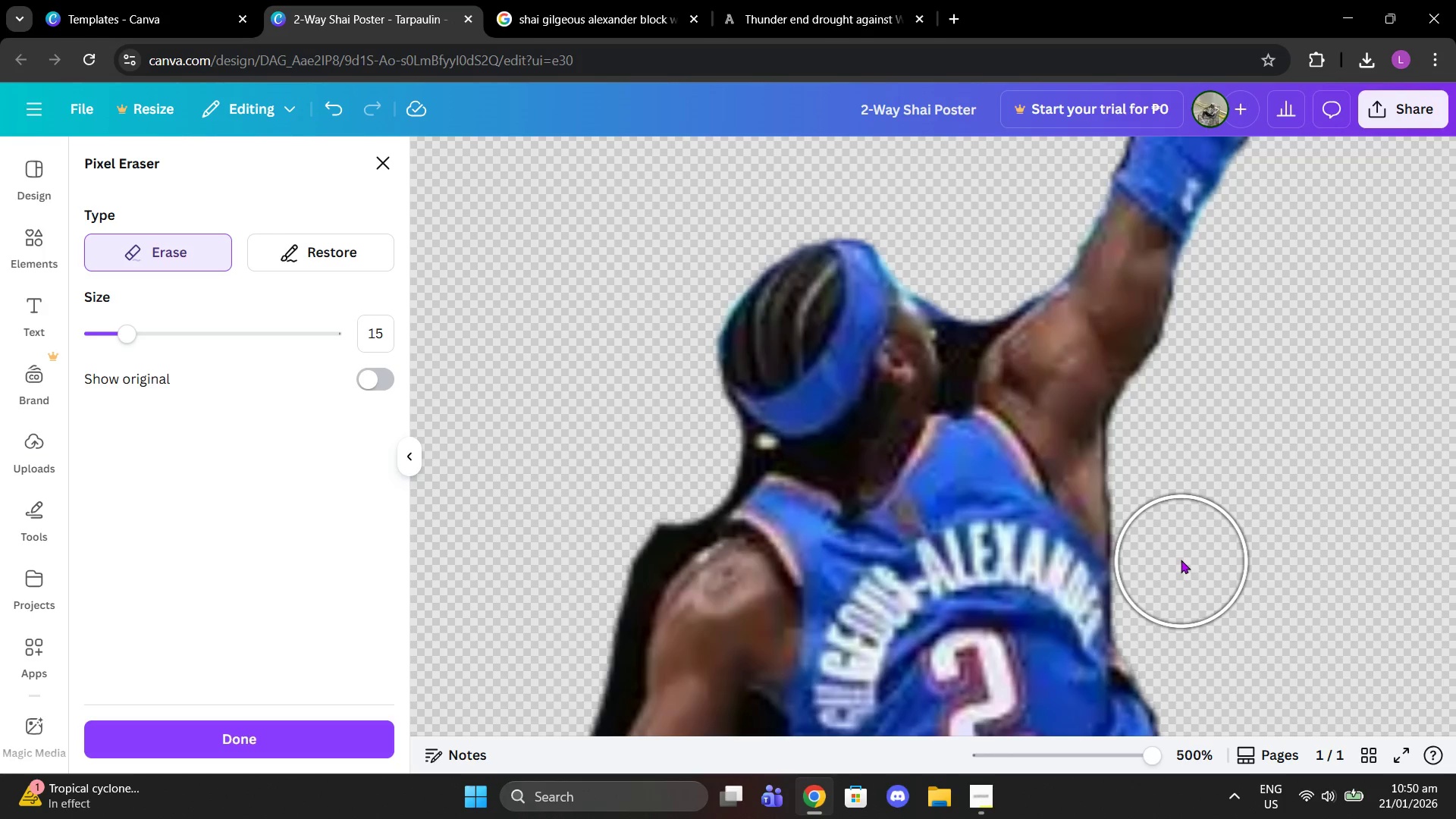 
left_click([1178, 557])
 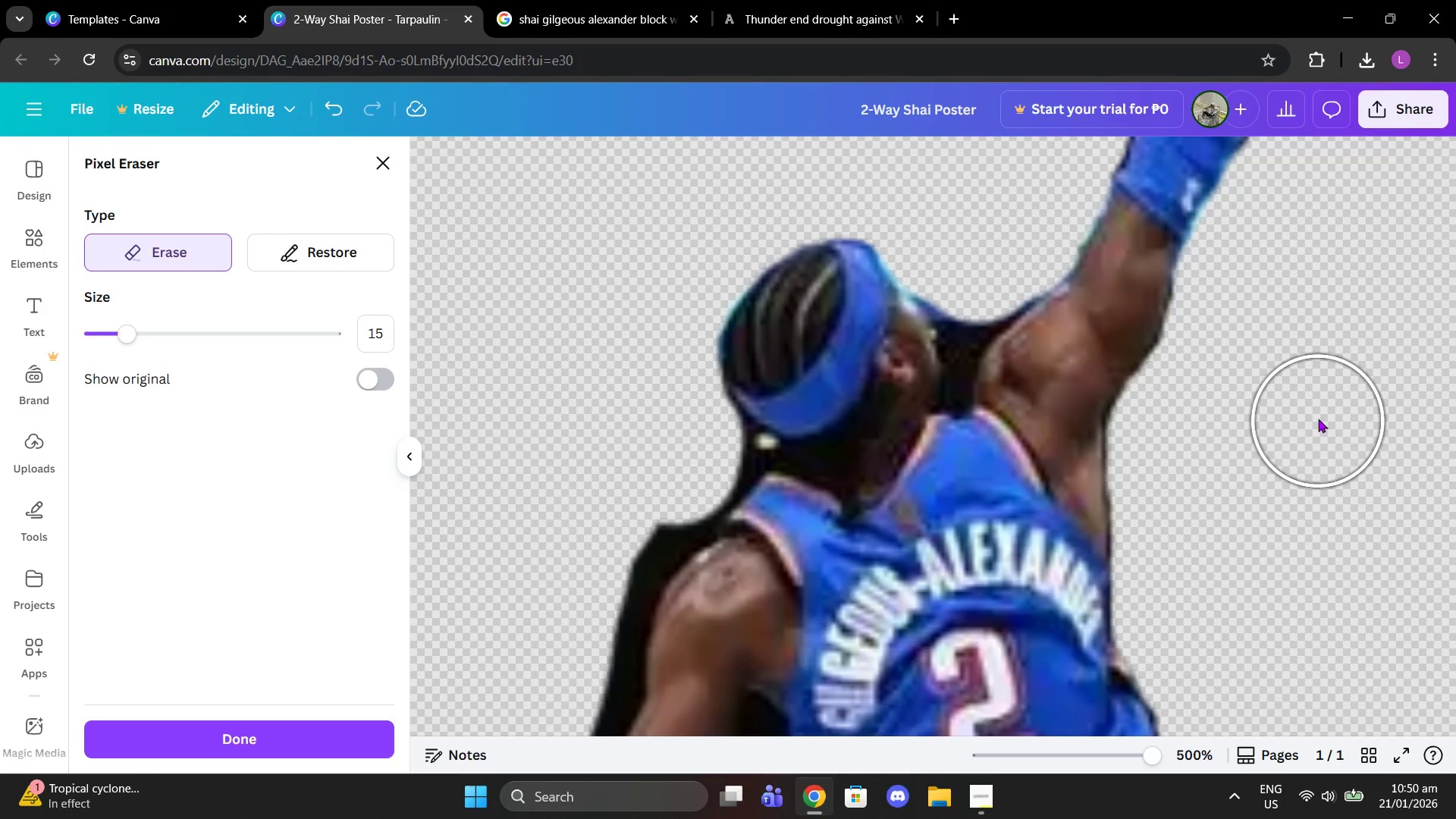 
scroll: coordinate [1121, 689], scroll_direction: down, amount: 1.0
 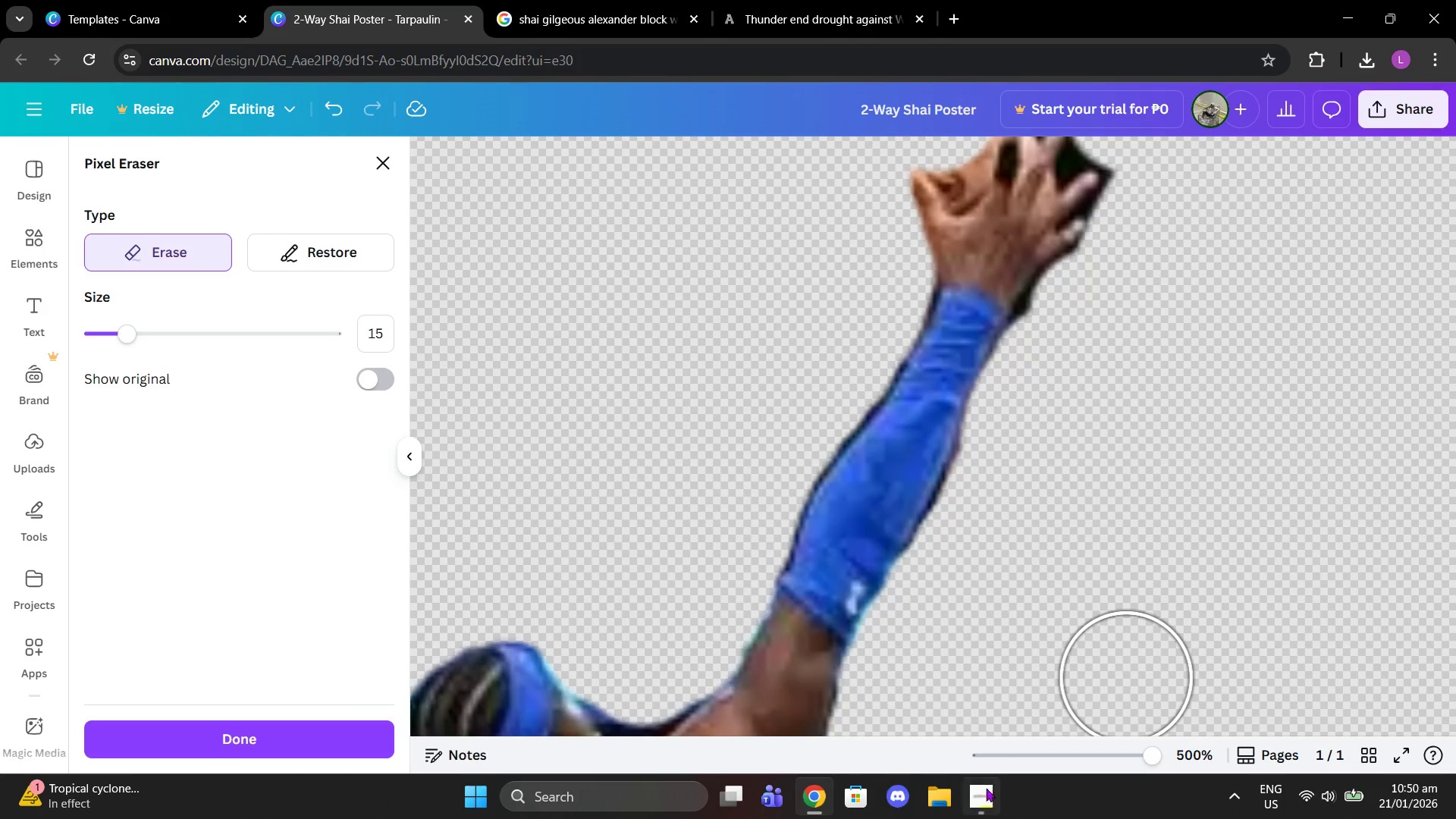 
scroll: coordinate [999, 764], scroll_direction: up, amount: 1.0
 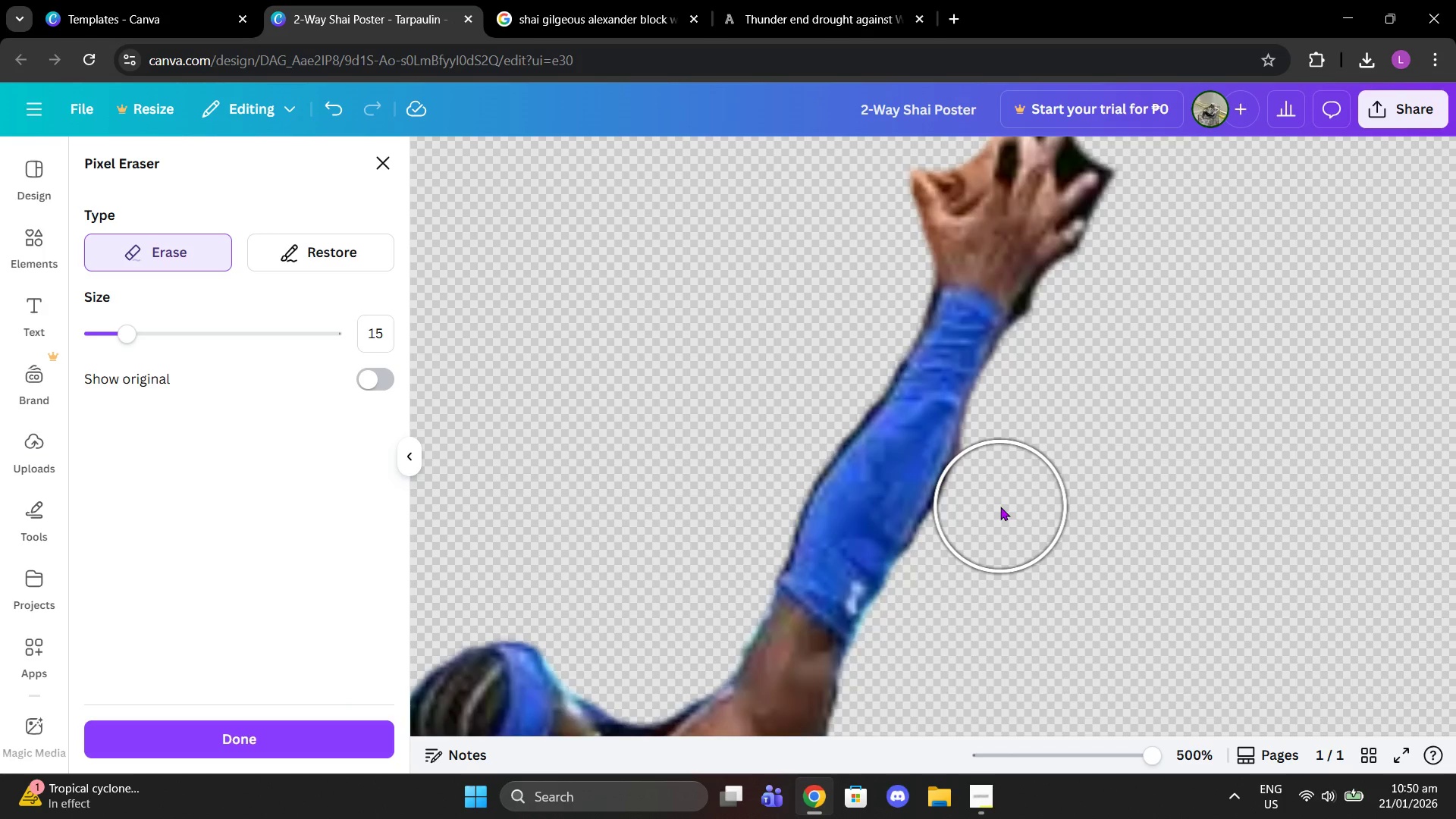 
left_click([1002, 507])
 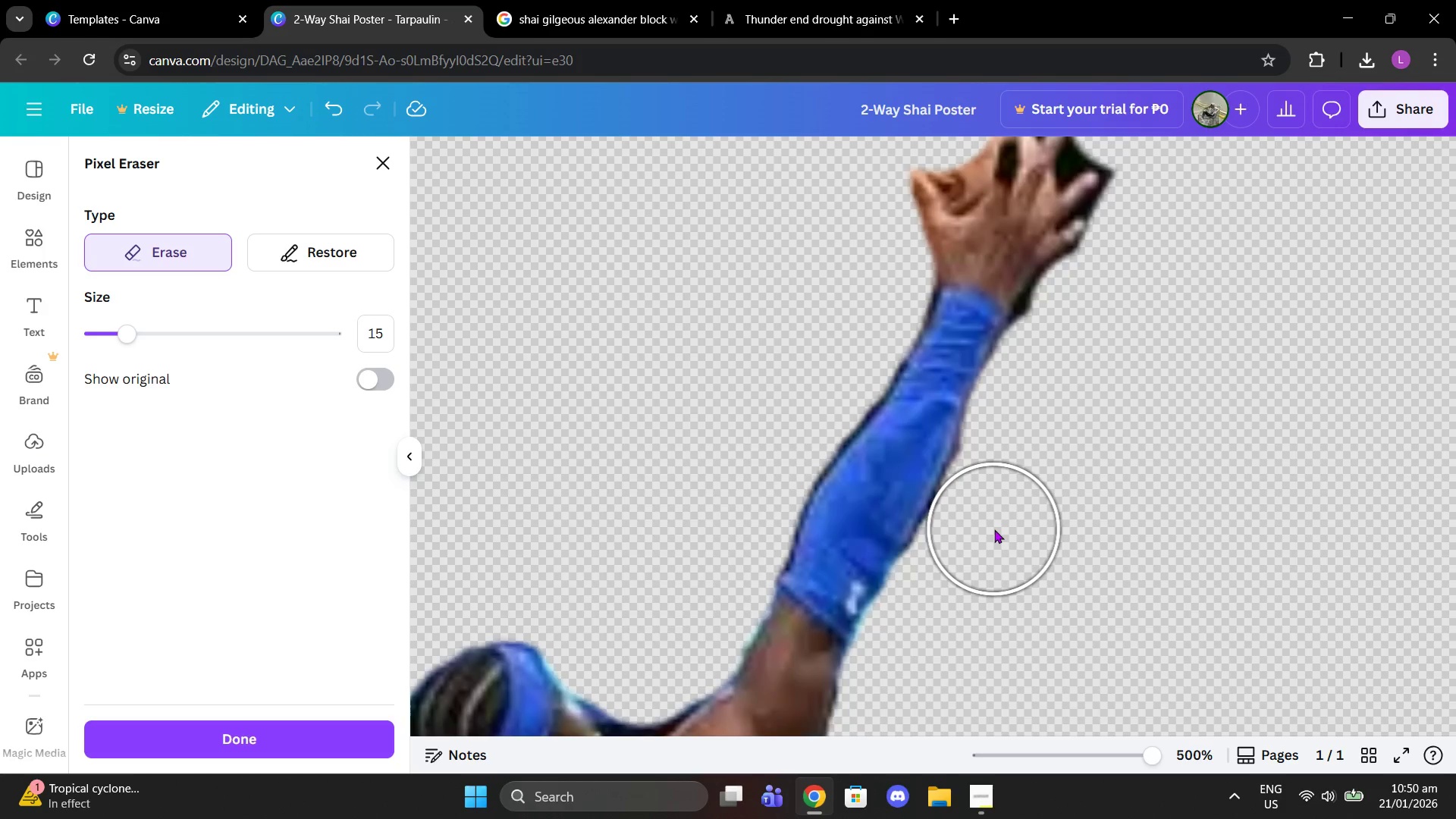 
left_click([992, 528])
 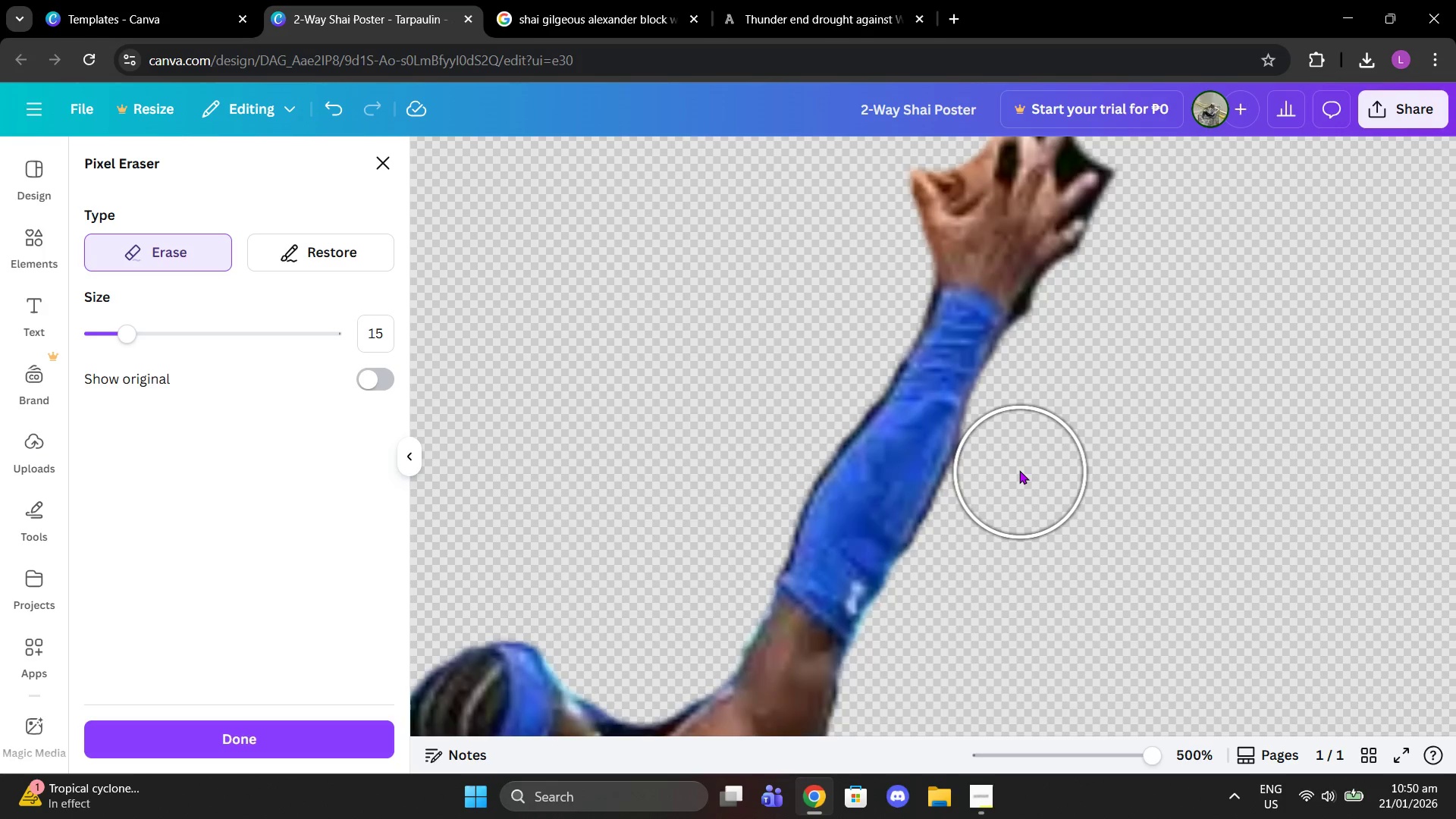 
left_click([1018, 470])
 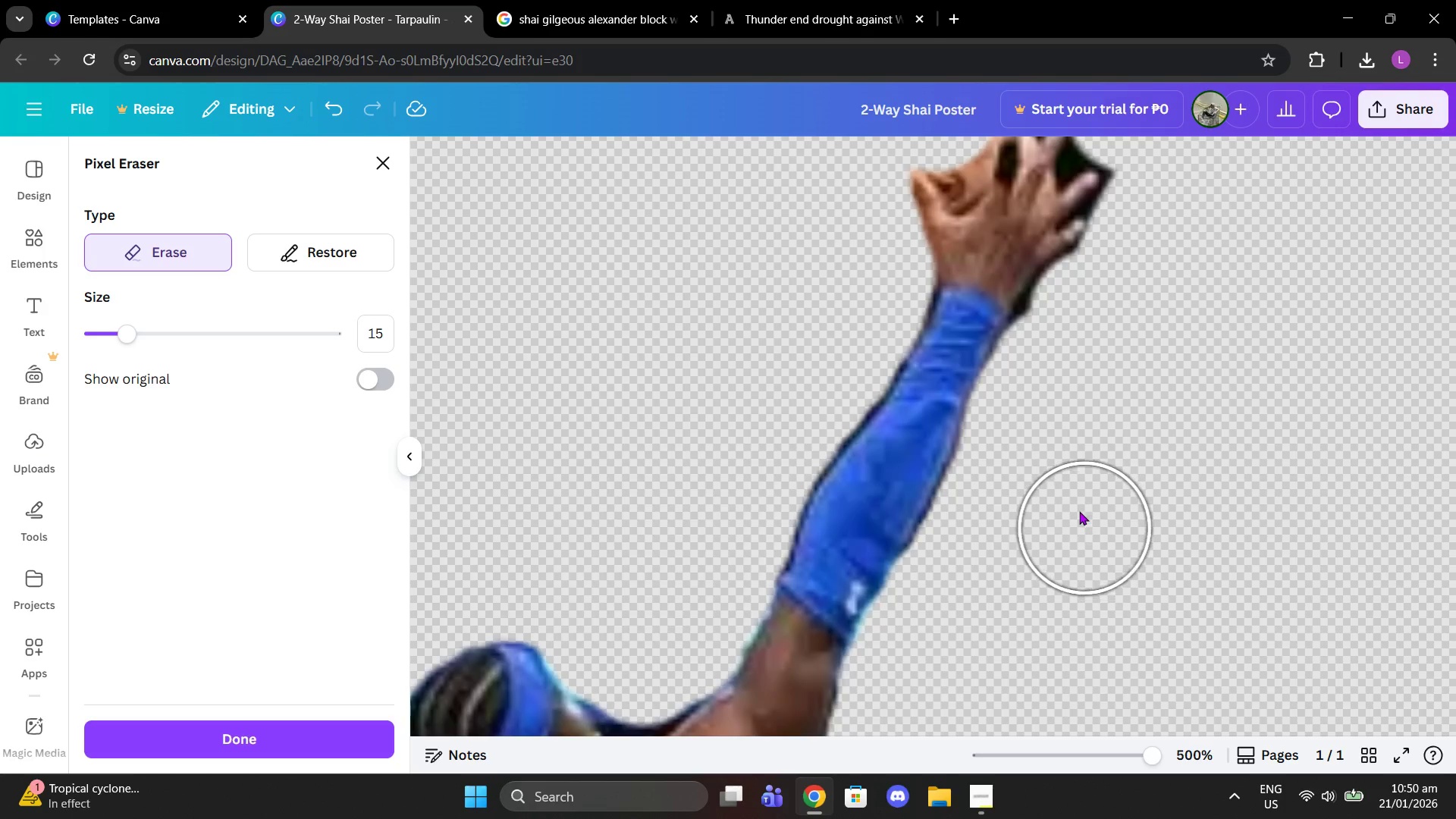 
scroll: coordinate [1076, 472], scroll_direction: up, amount: 2.0
 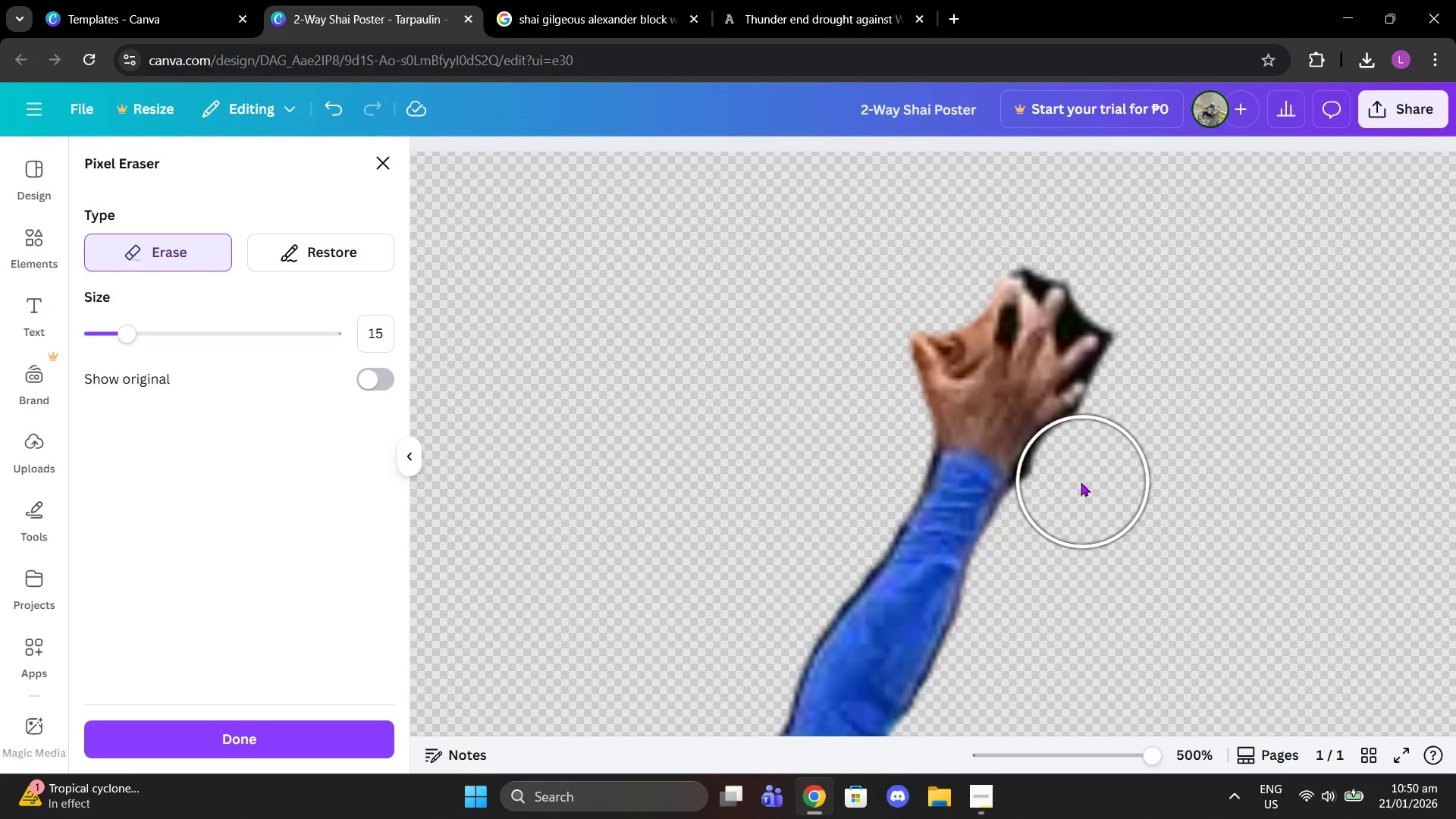 
left_click([1078, 482])
 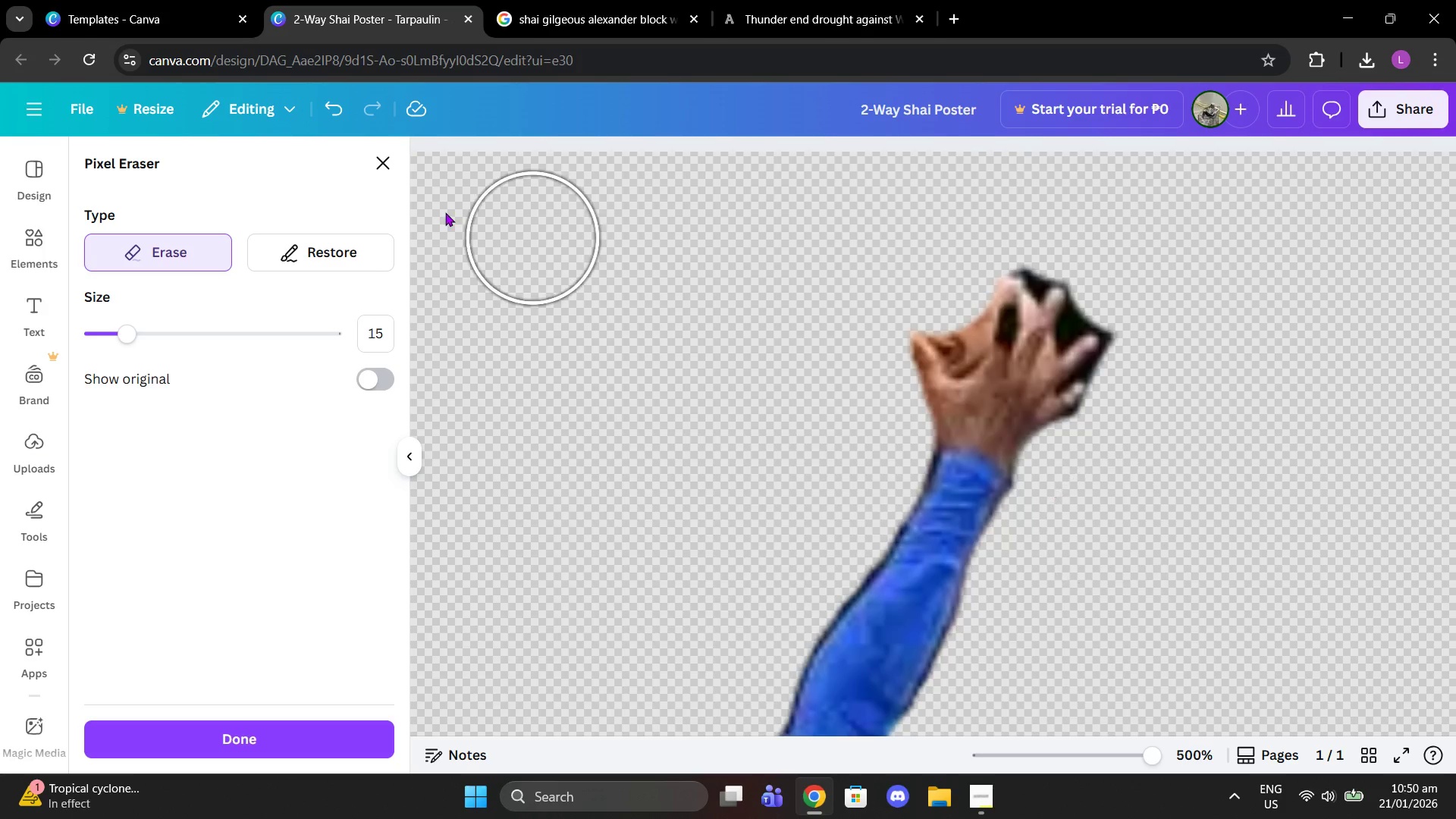 
left_click([355, 247])
 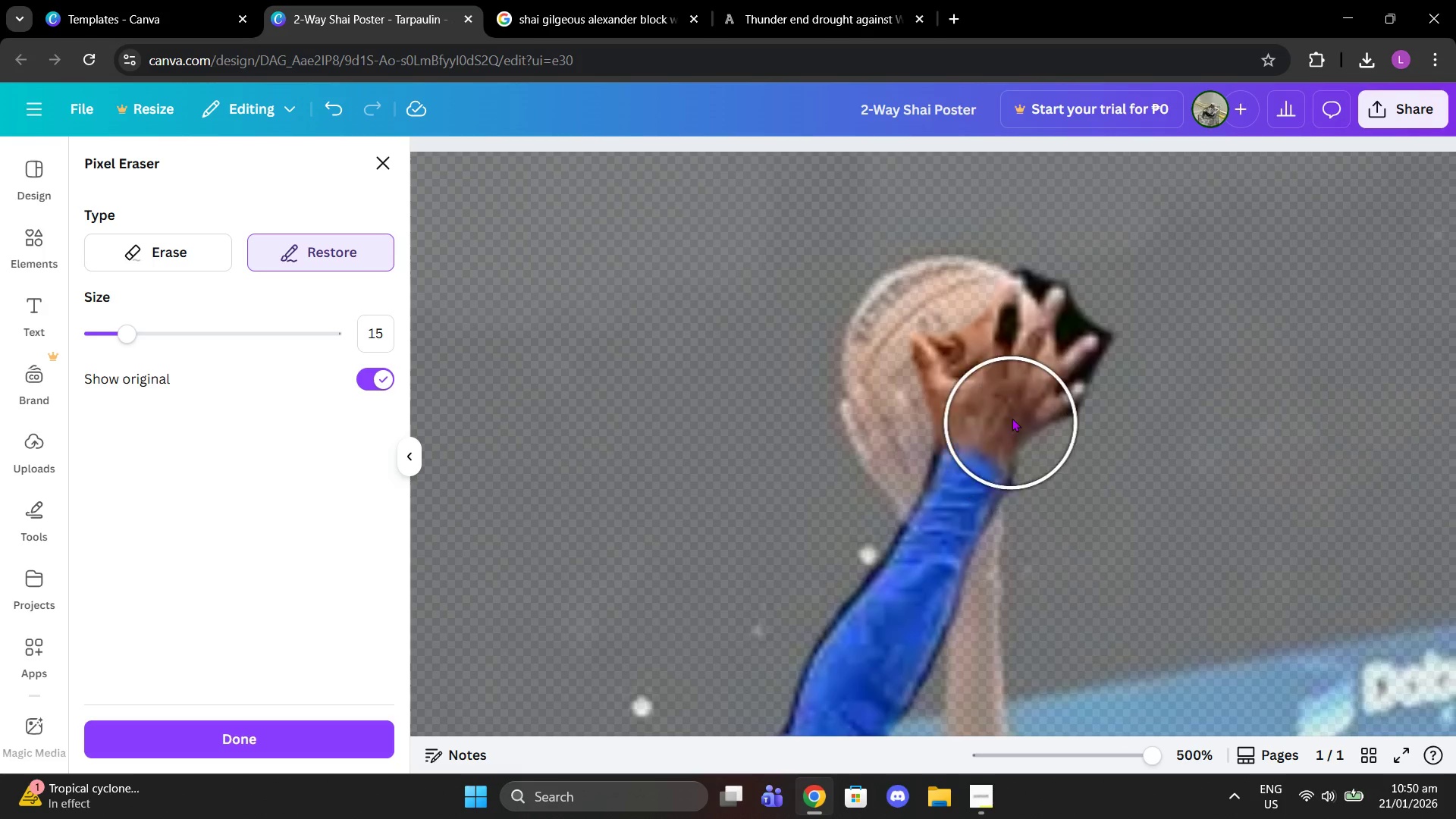 
left_click([1014, 404])
 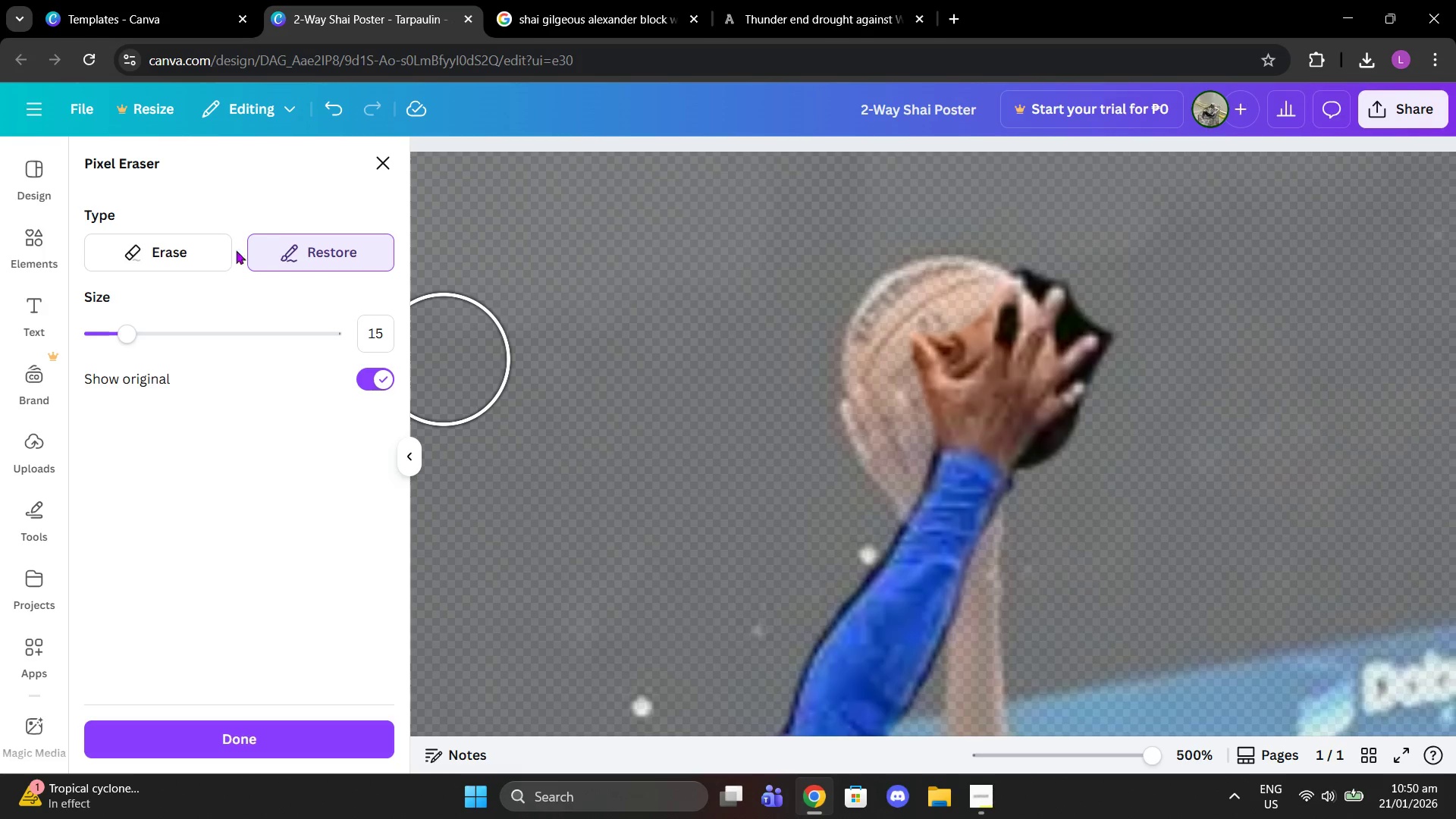 
left_click([179, 257])
 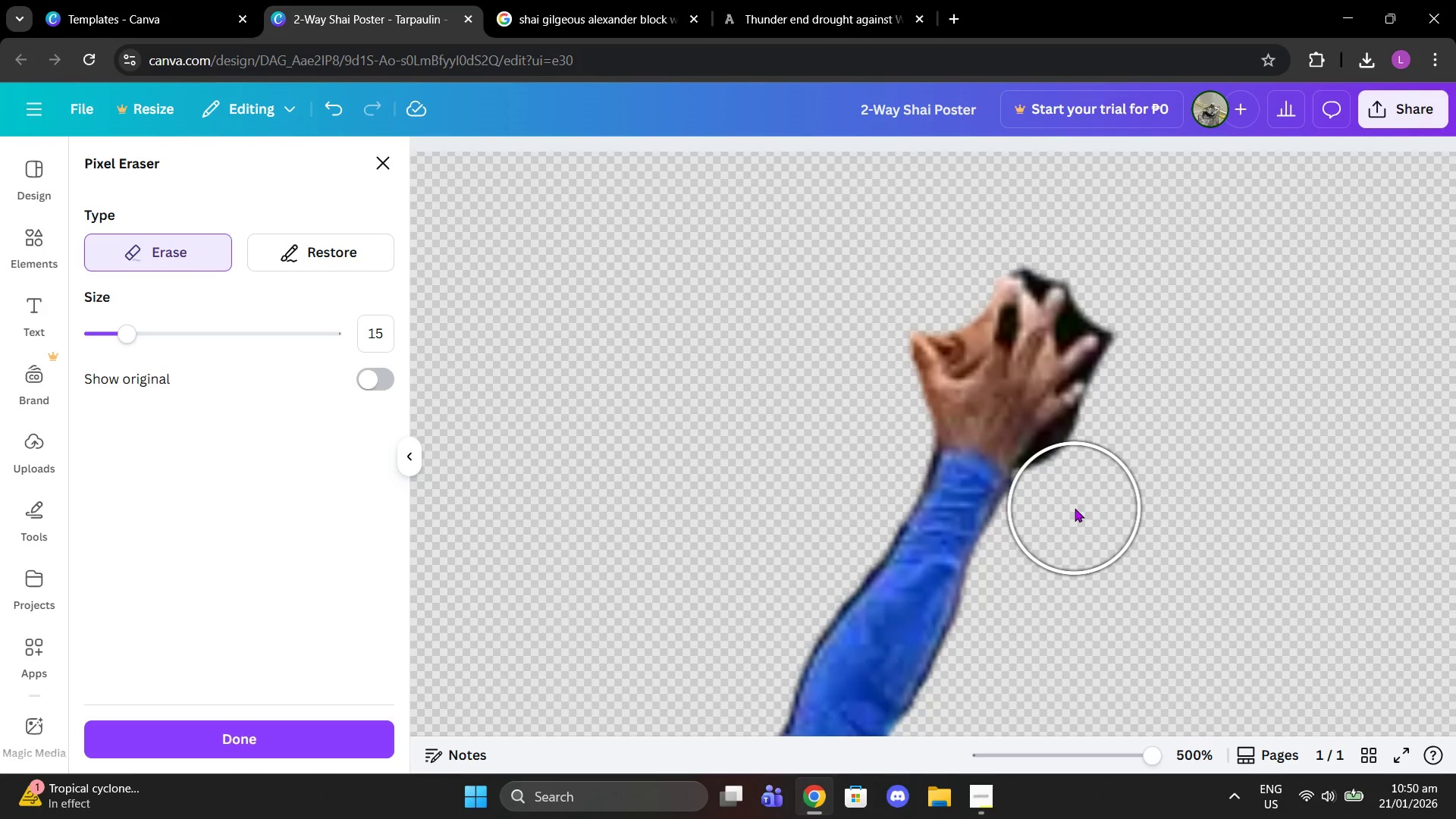 
left_click([1072, 508])
 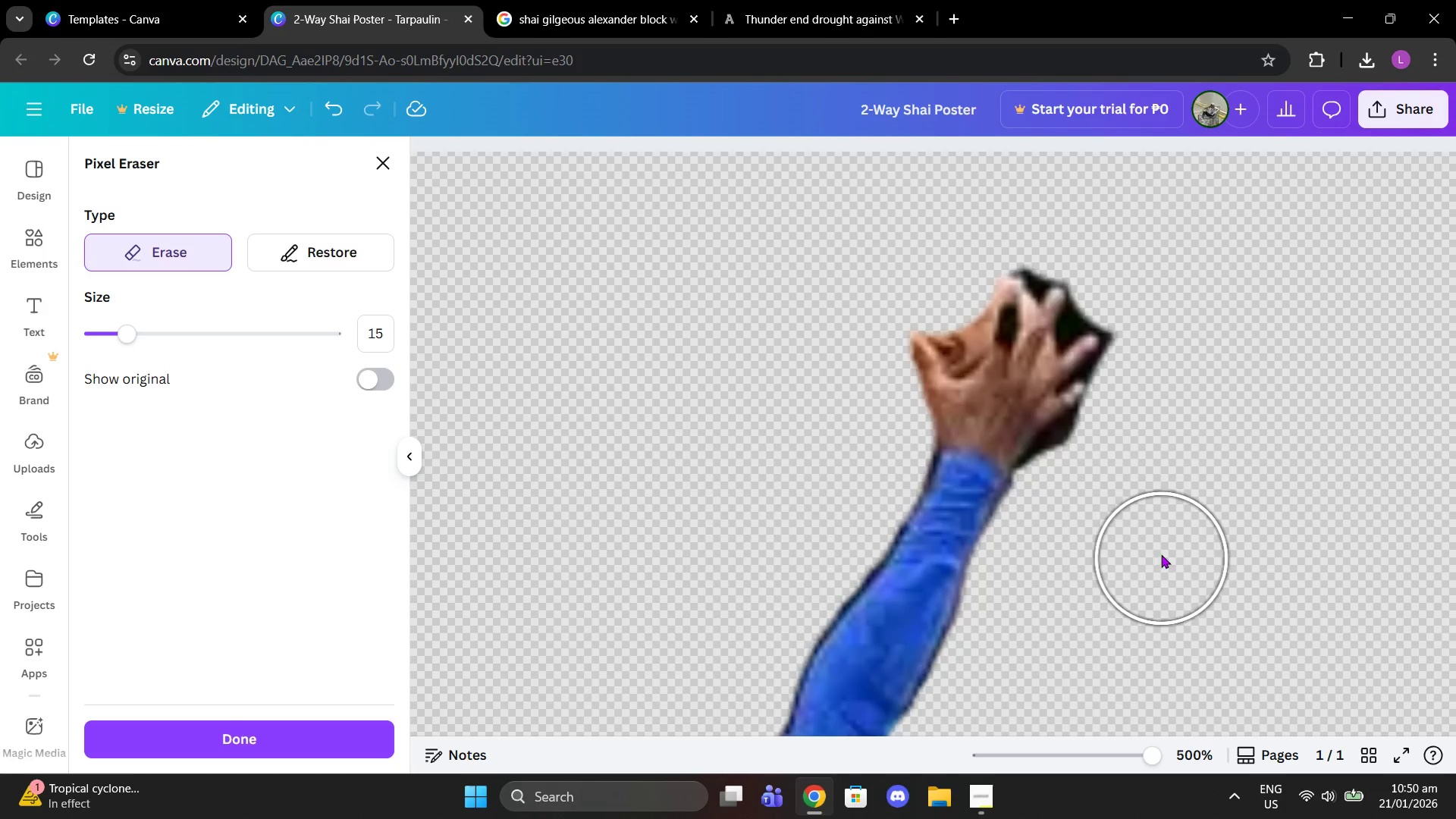 
left_click([1094, 476])
 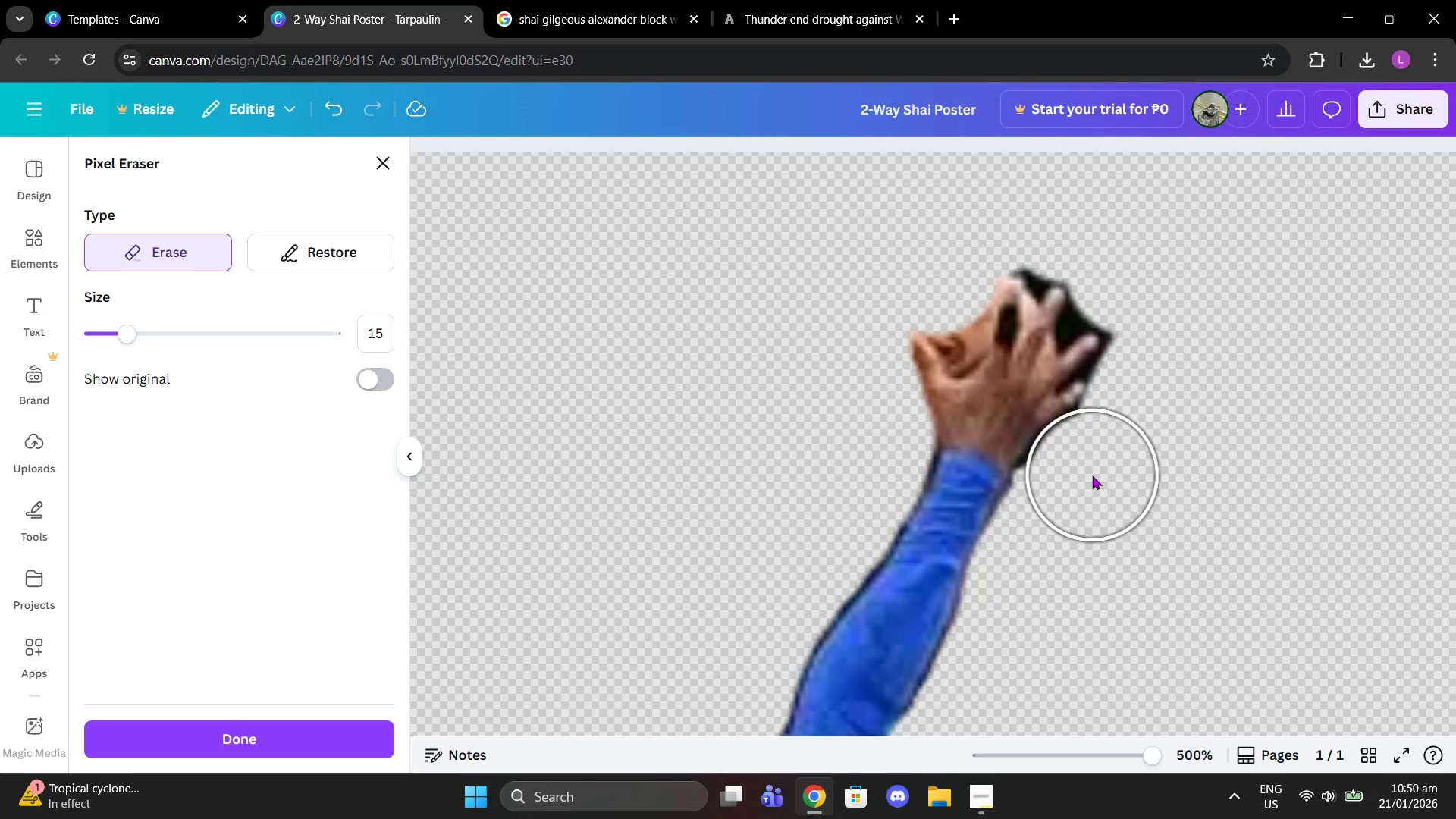 
left_click([1092, 475])
 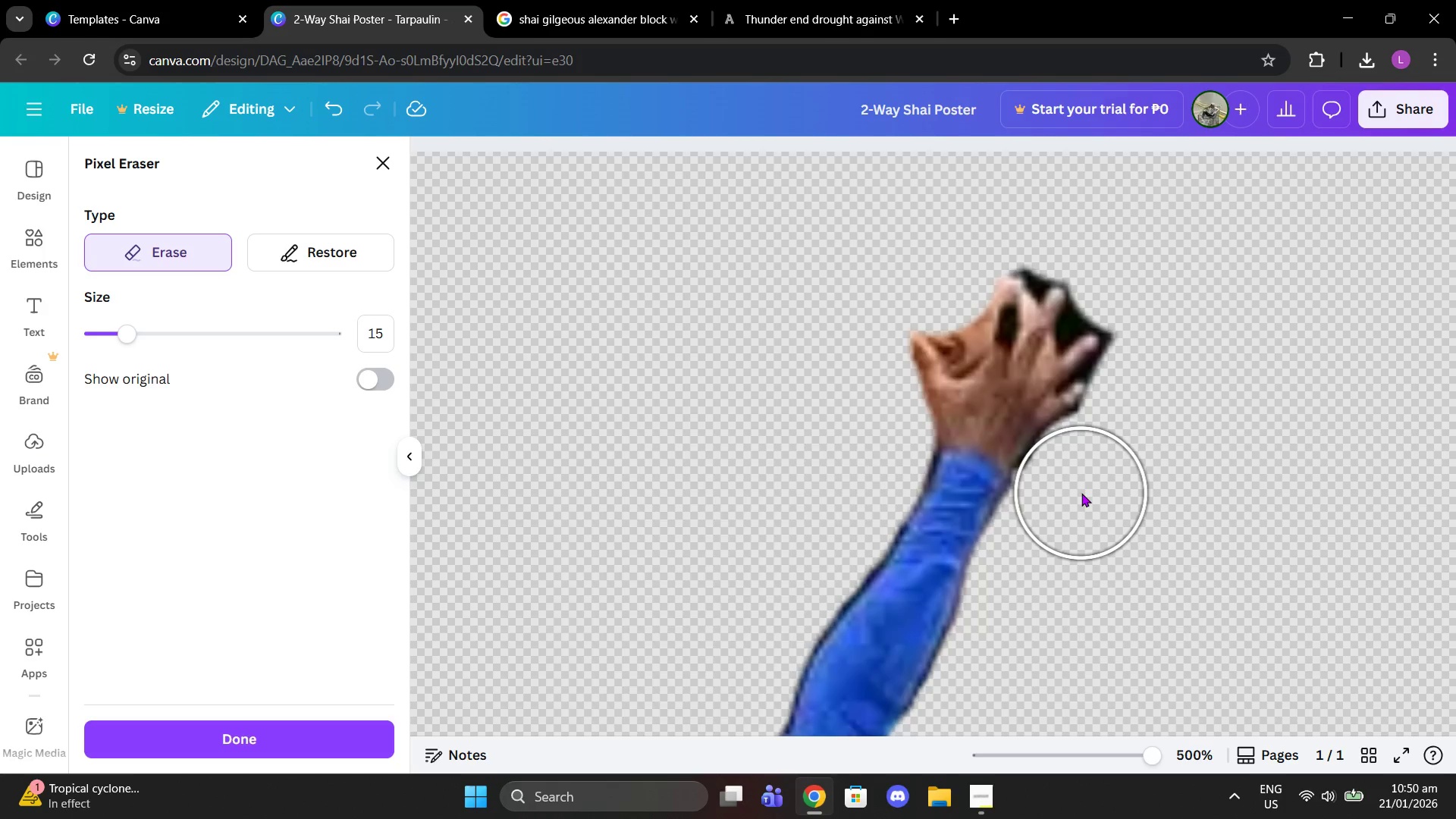 
left_click([1079, 492])
 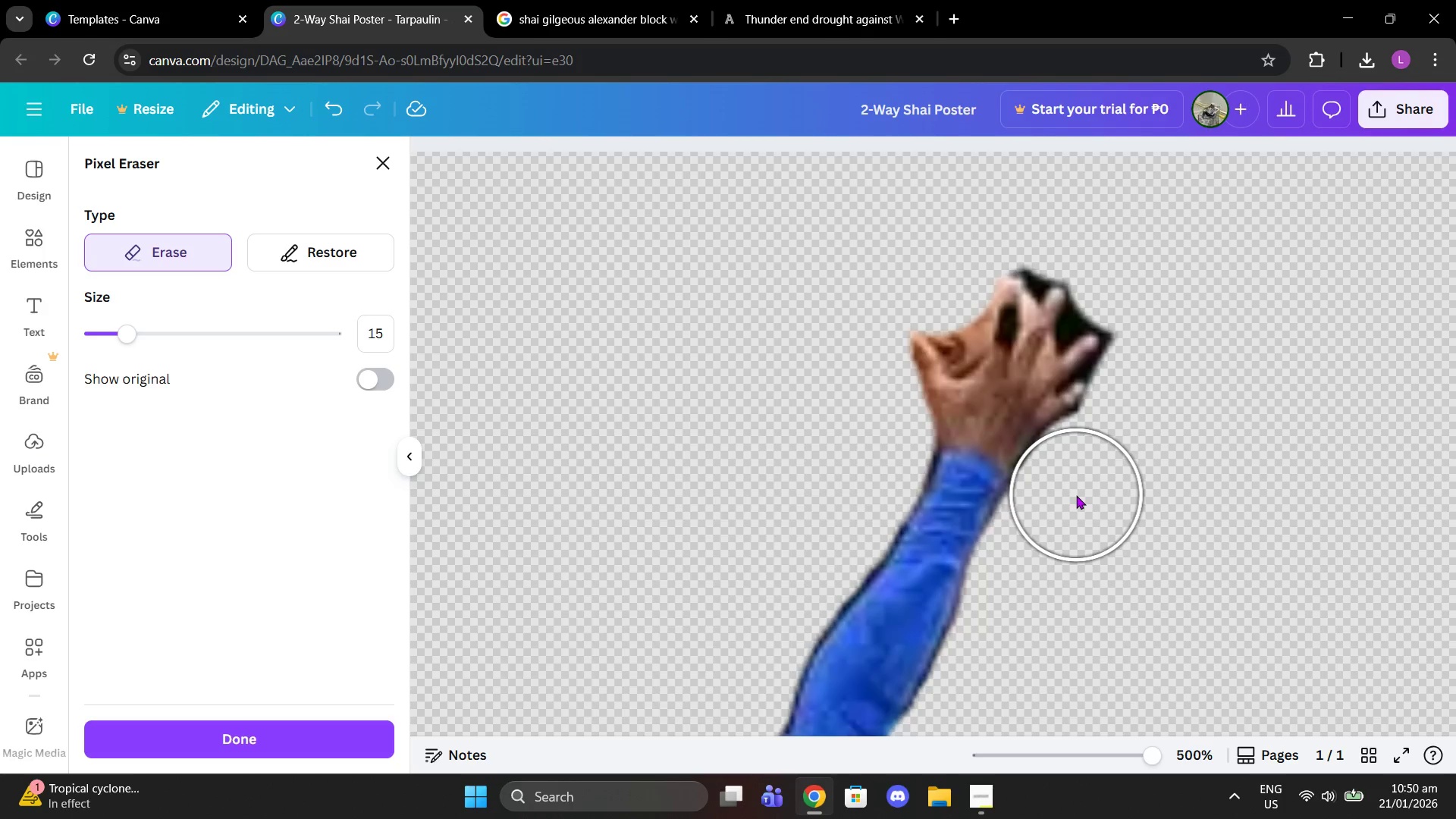 
left_click([1076, 494])
 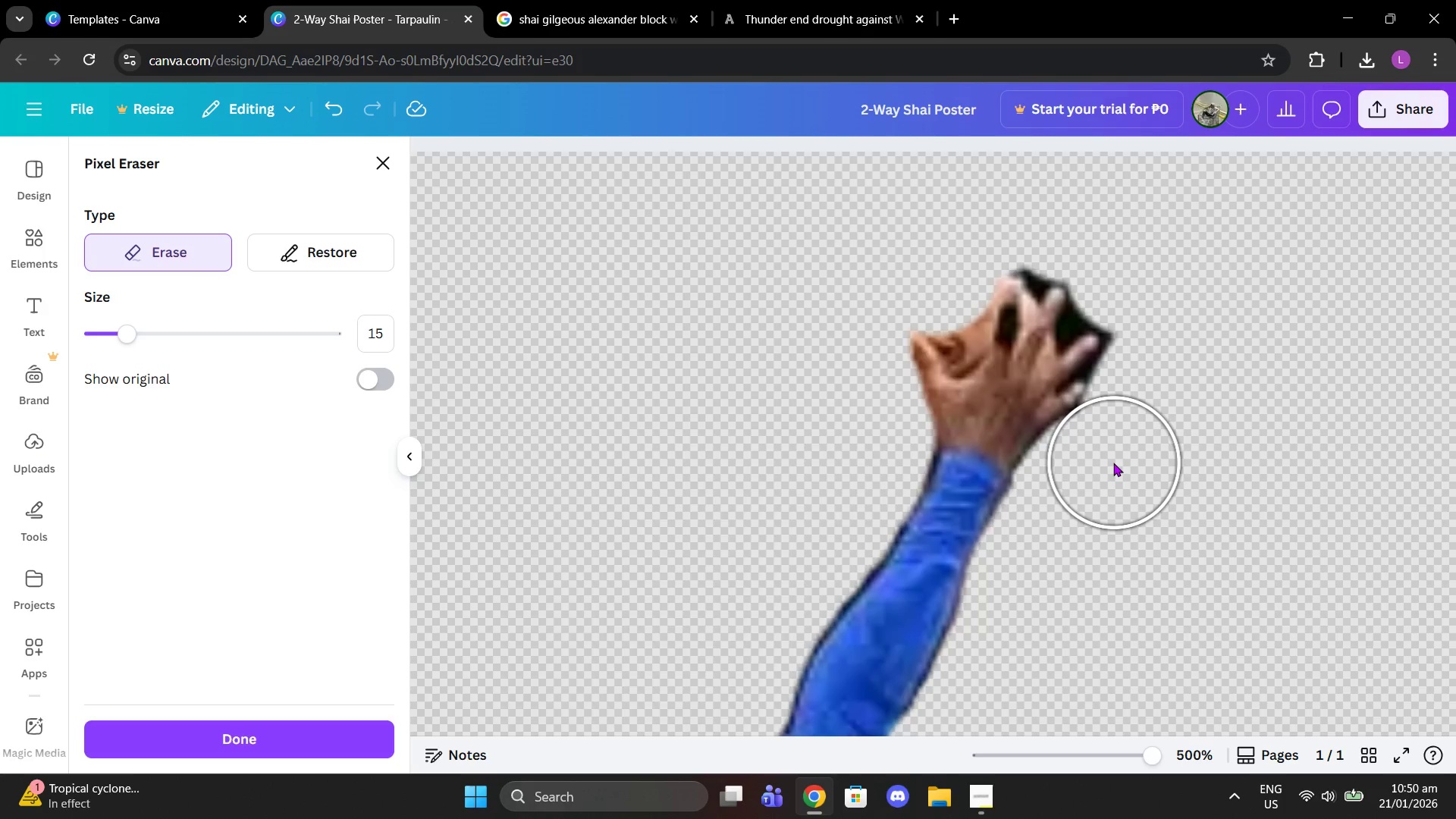 
left_click([1113, 463])
 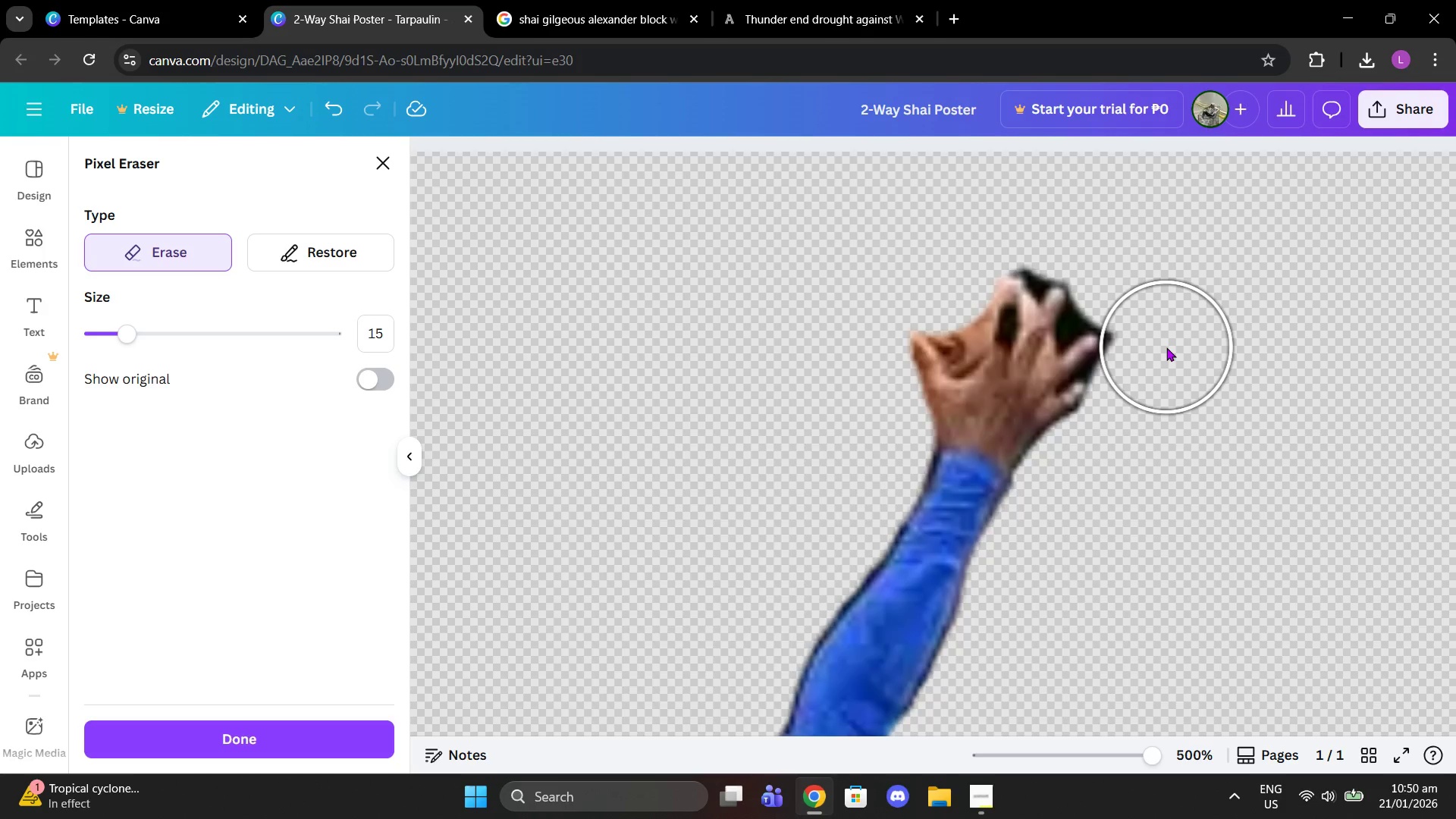 
left_click([1166, 347])
 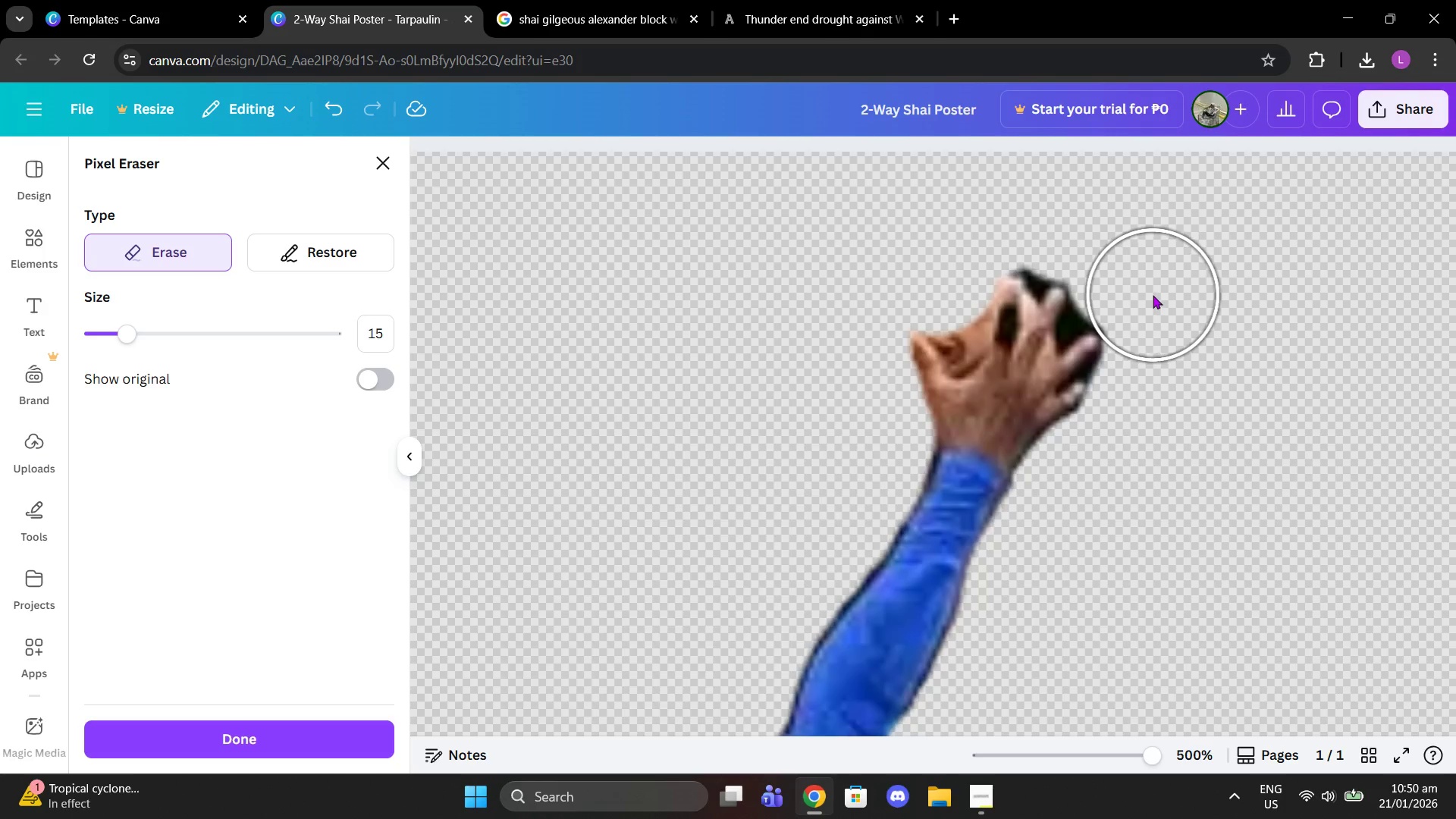 
scroll: coordinate [900, 504], scroll_direction: down, amount: 2.0
 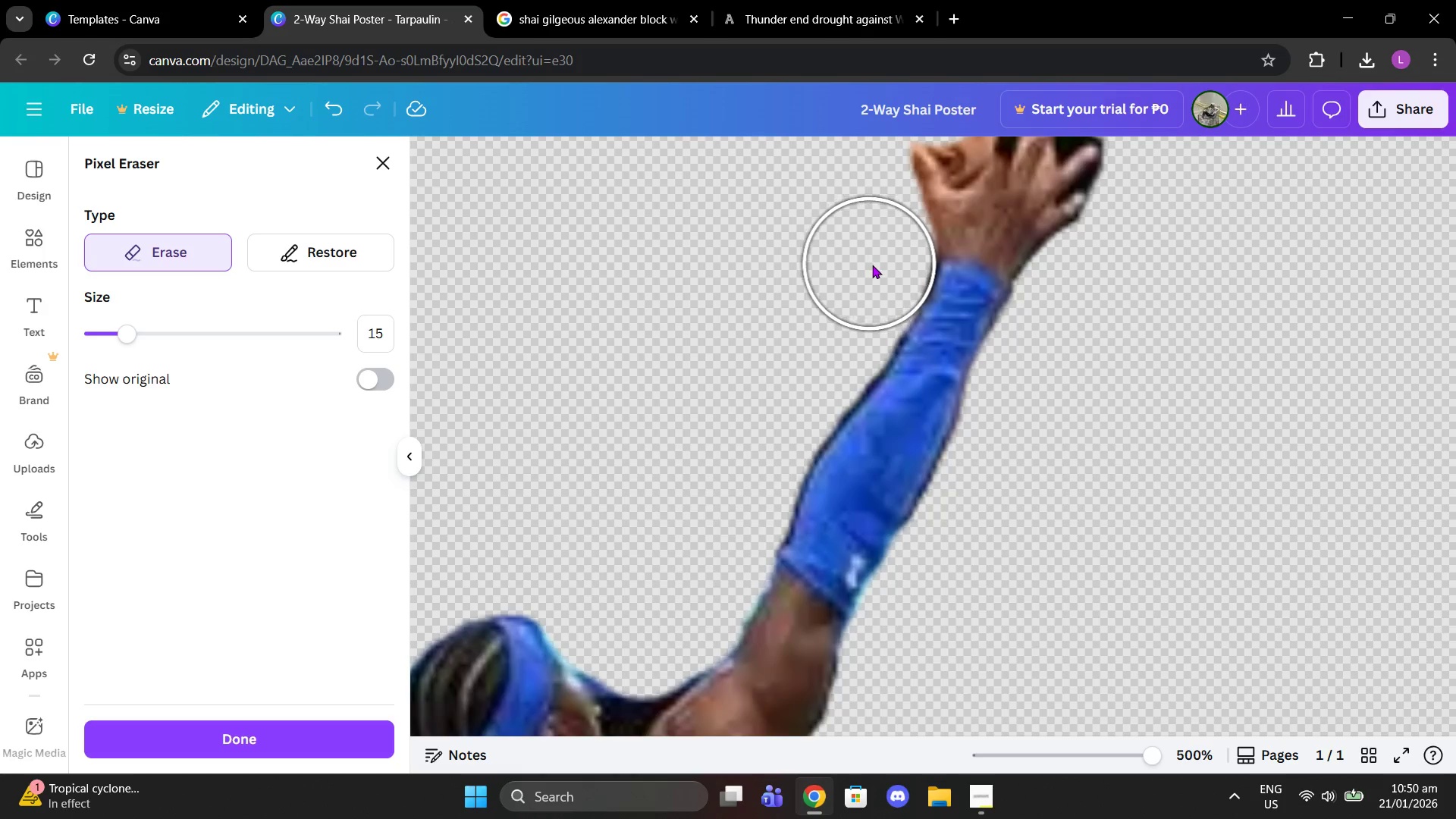 
left_click([872, 265])
 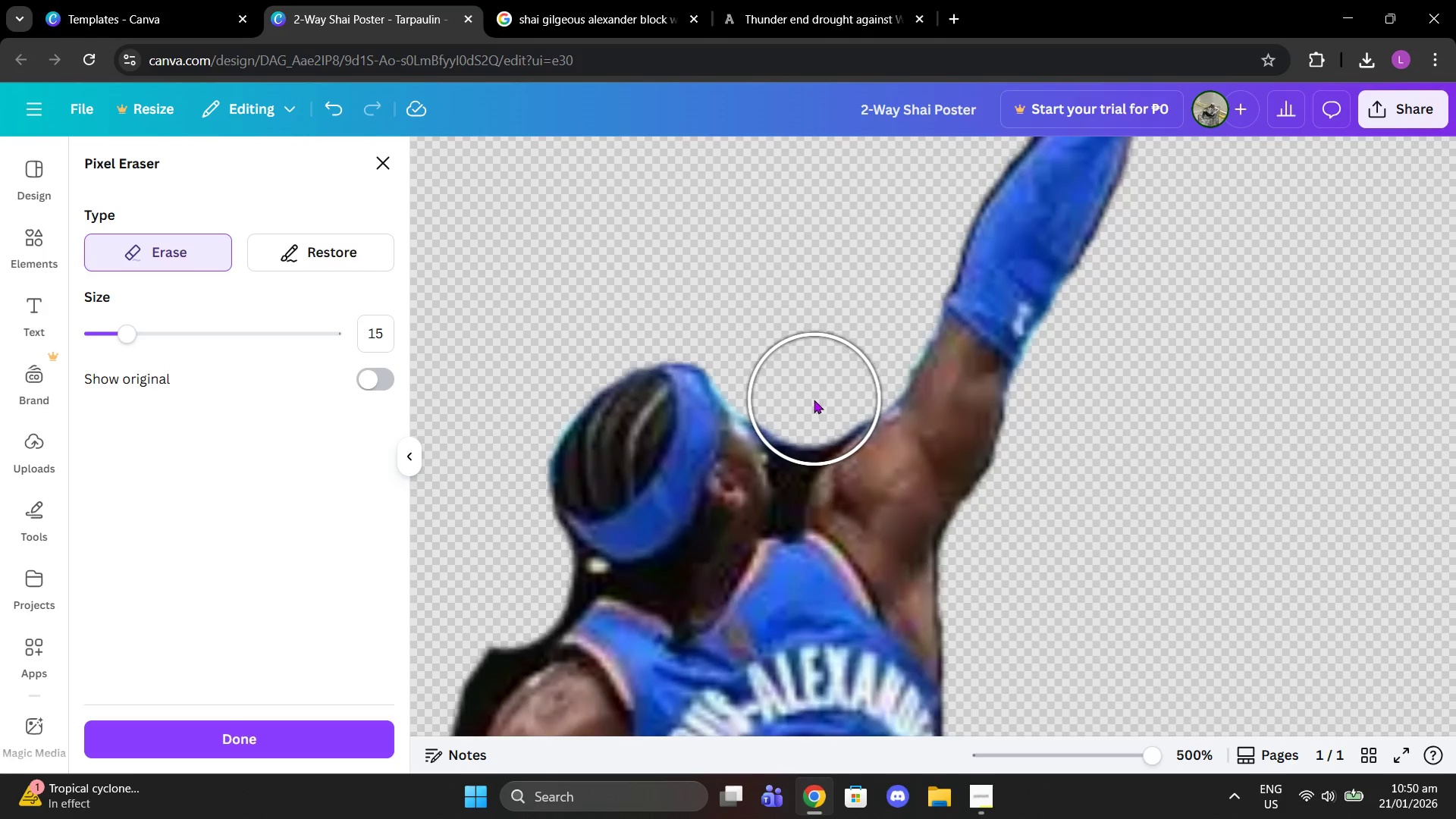 
left_click([805, 392])
 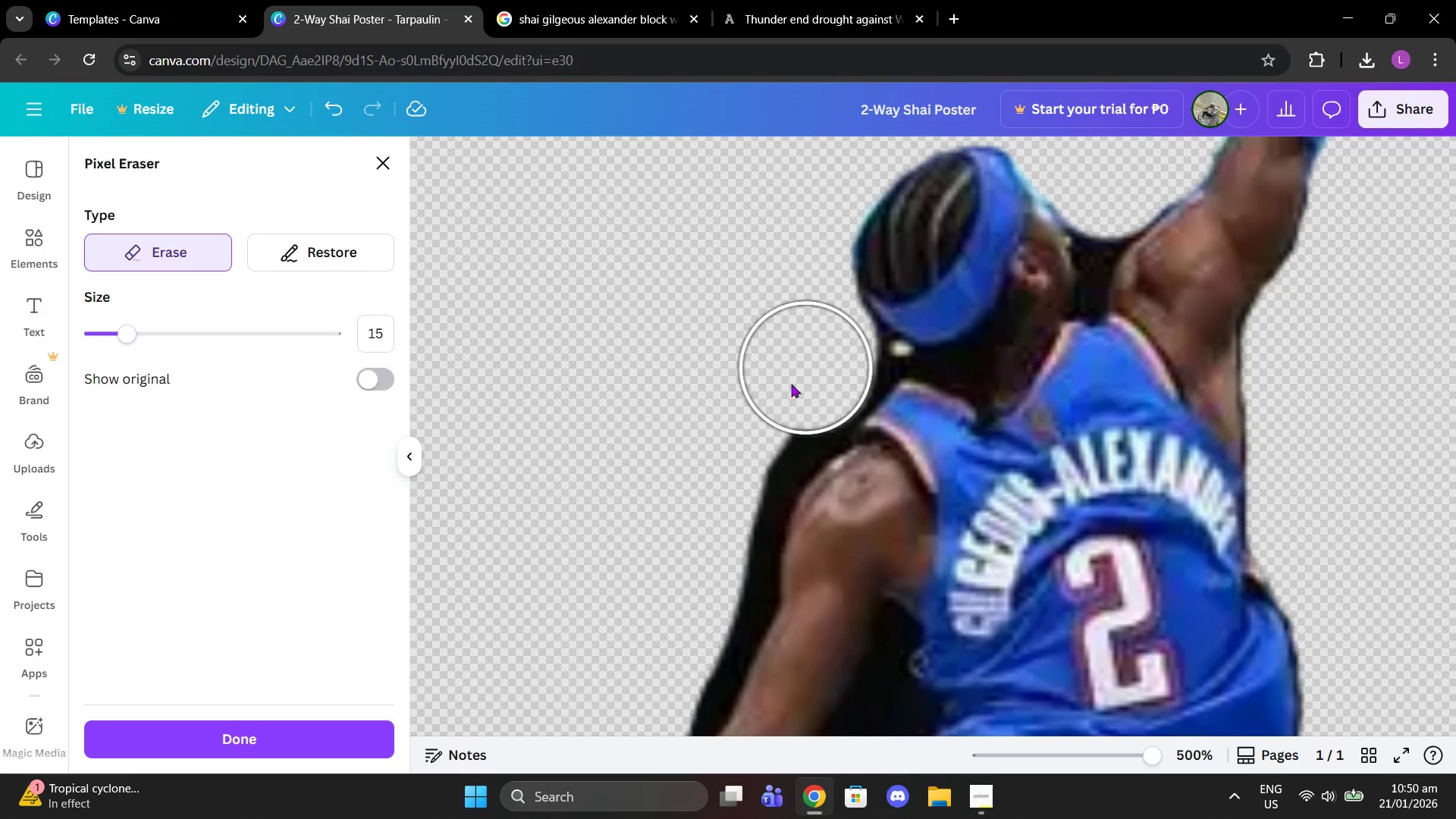 
left_click([779, 413])
 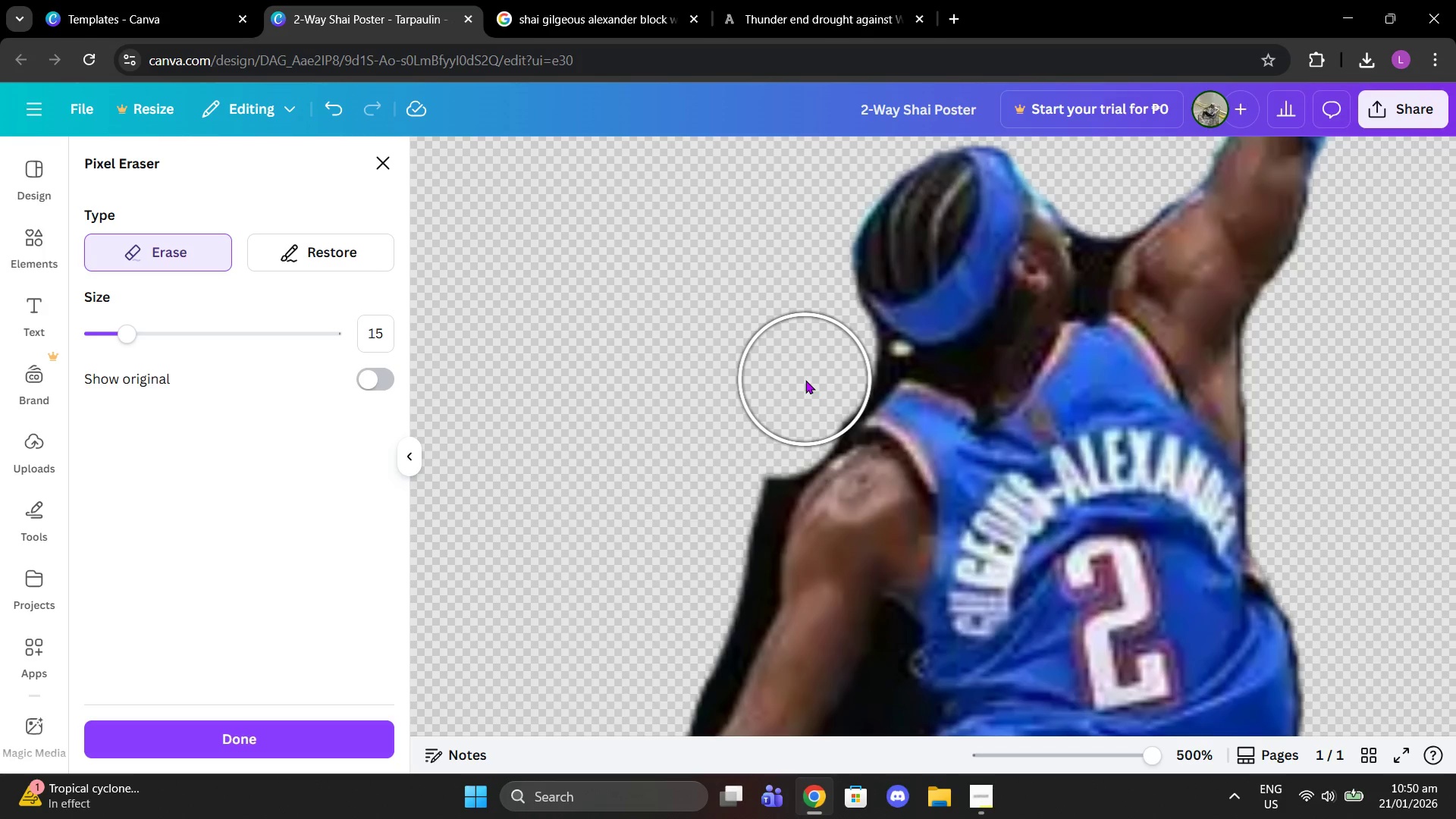 
left_click([805, 380])
 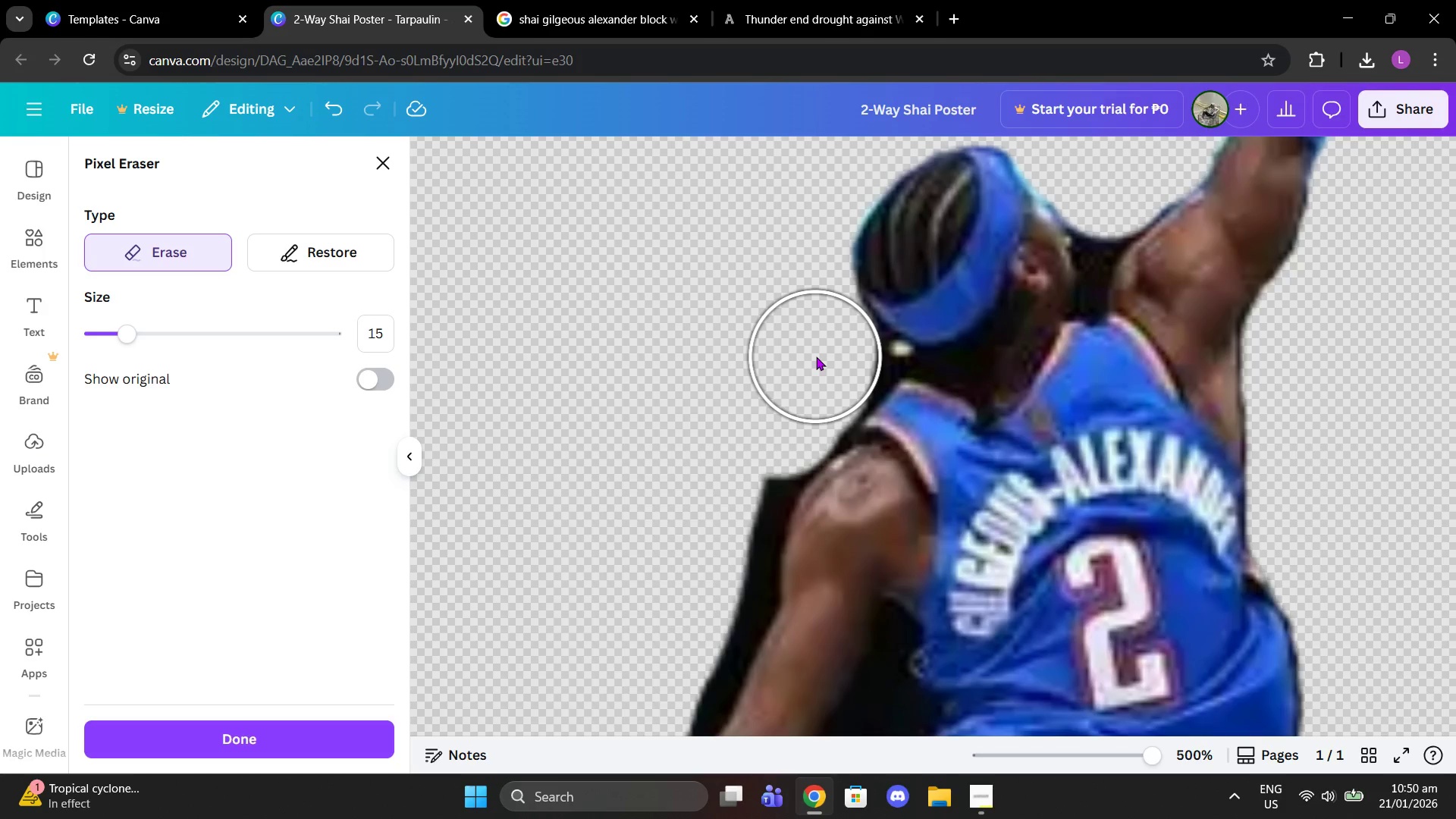 
left_click([821, 357])
 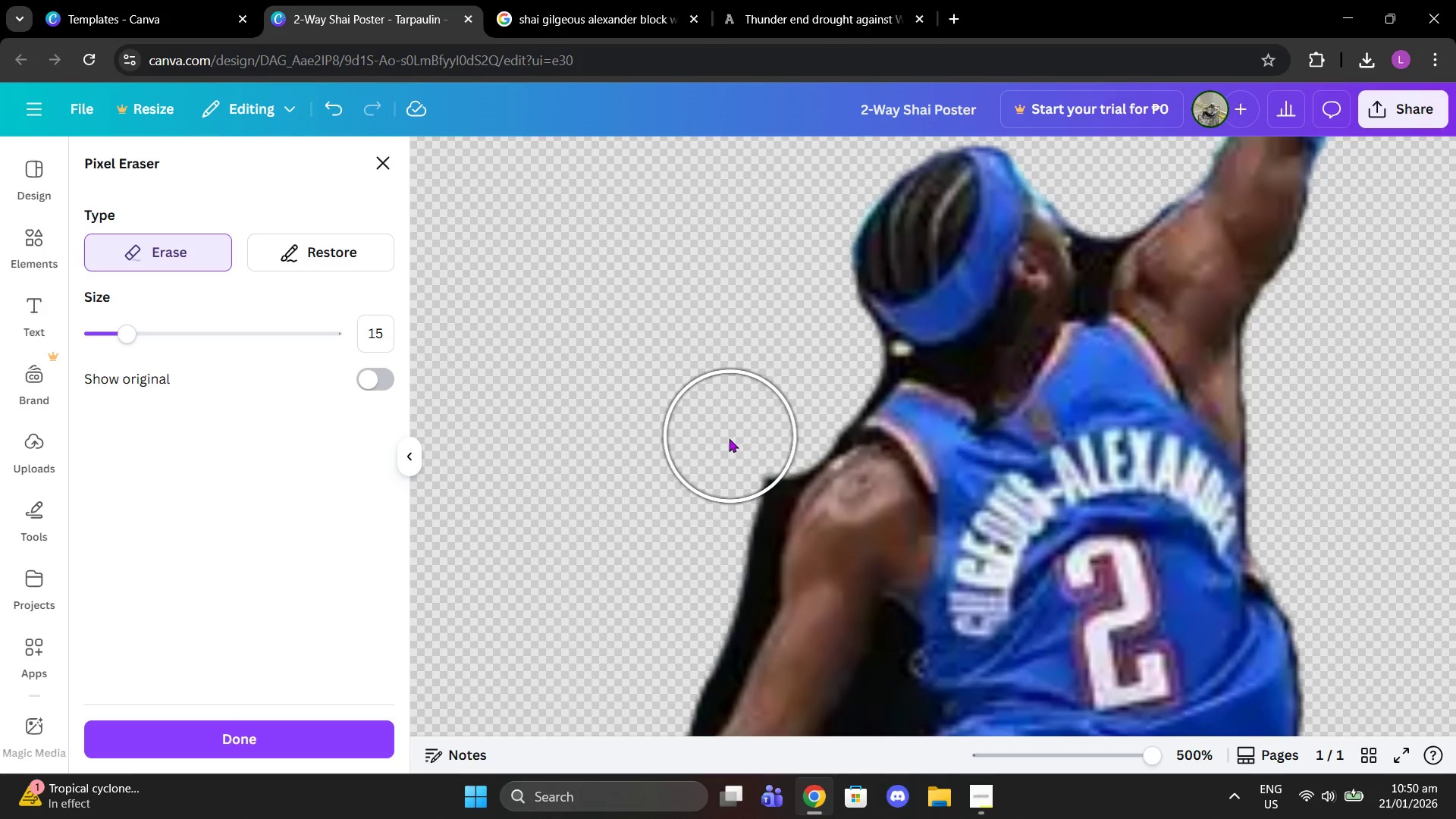 
scroll: coordinate [729, 438], scroll_direction: down, amount: 1.0
 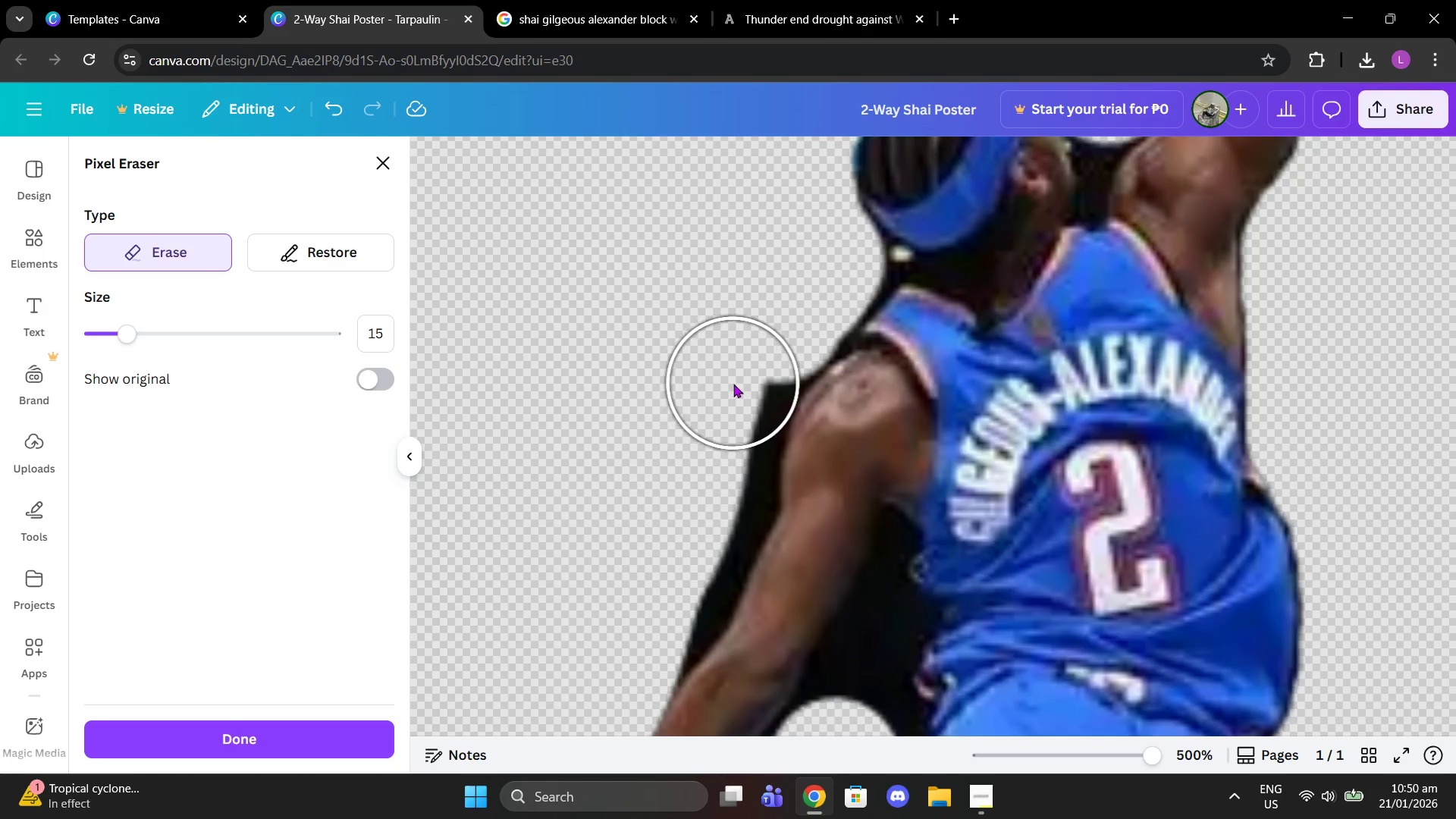 
left_click([733, 384])
 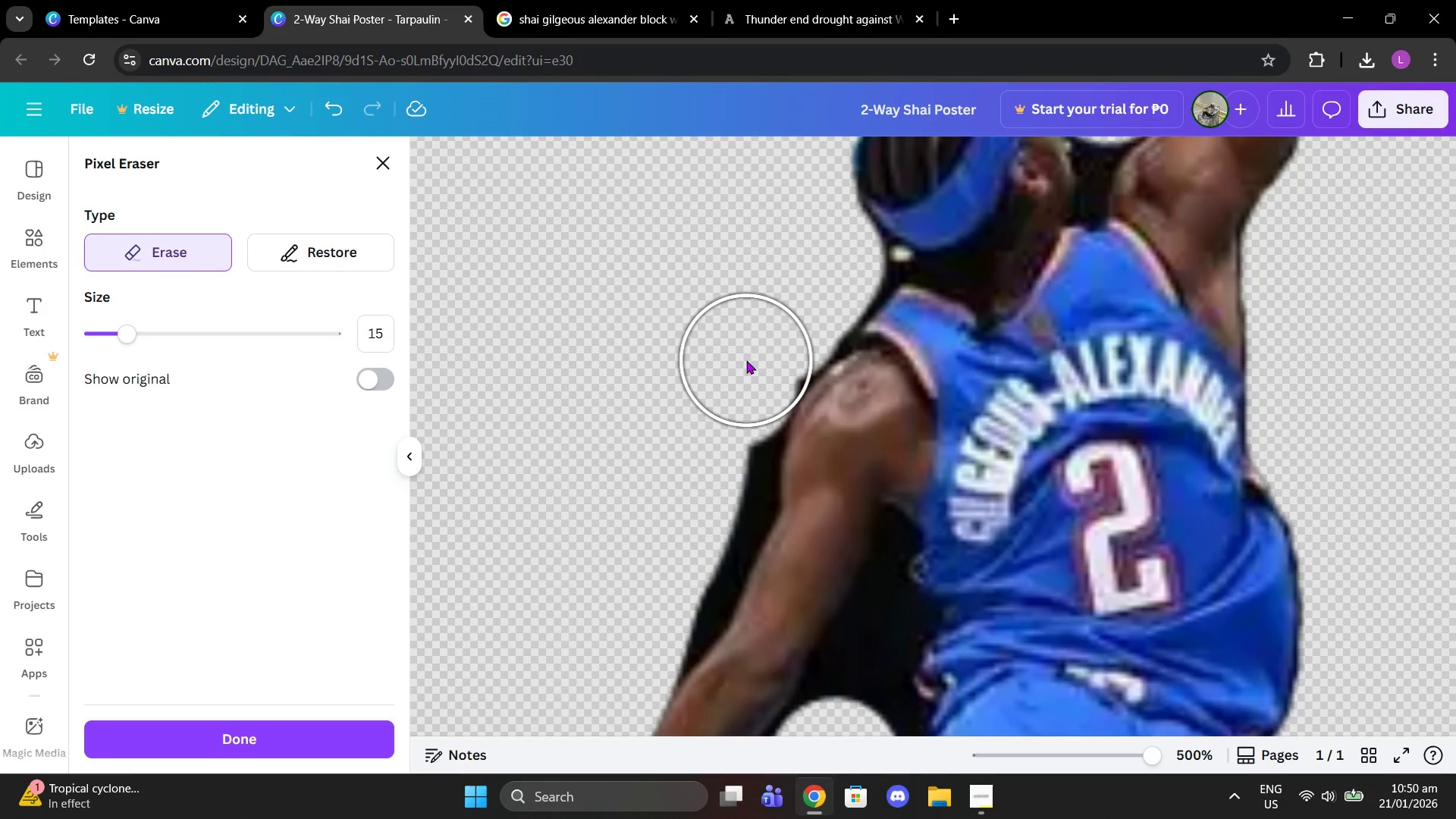 
left_click([745, 359])
 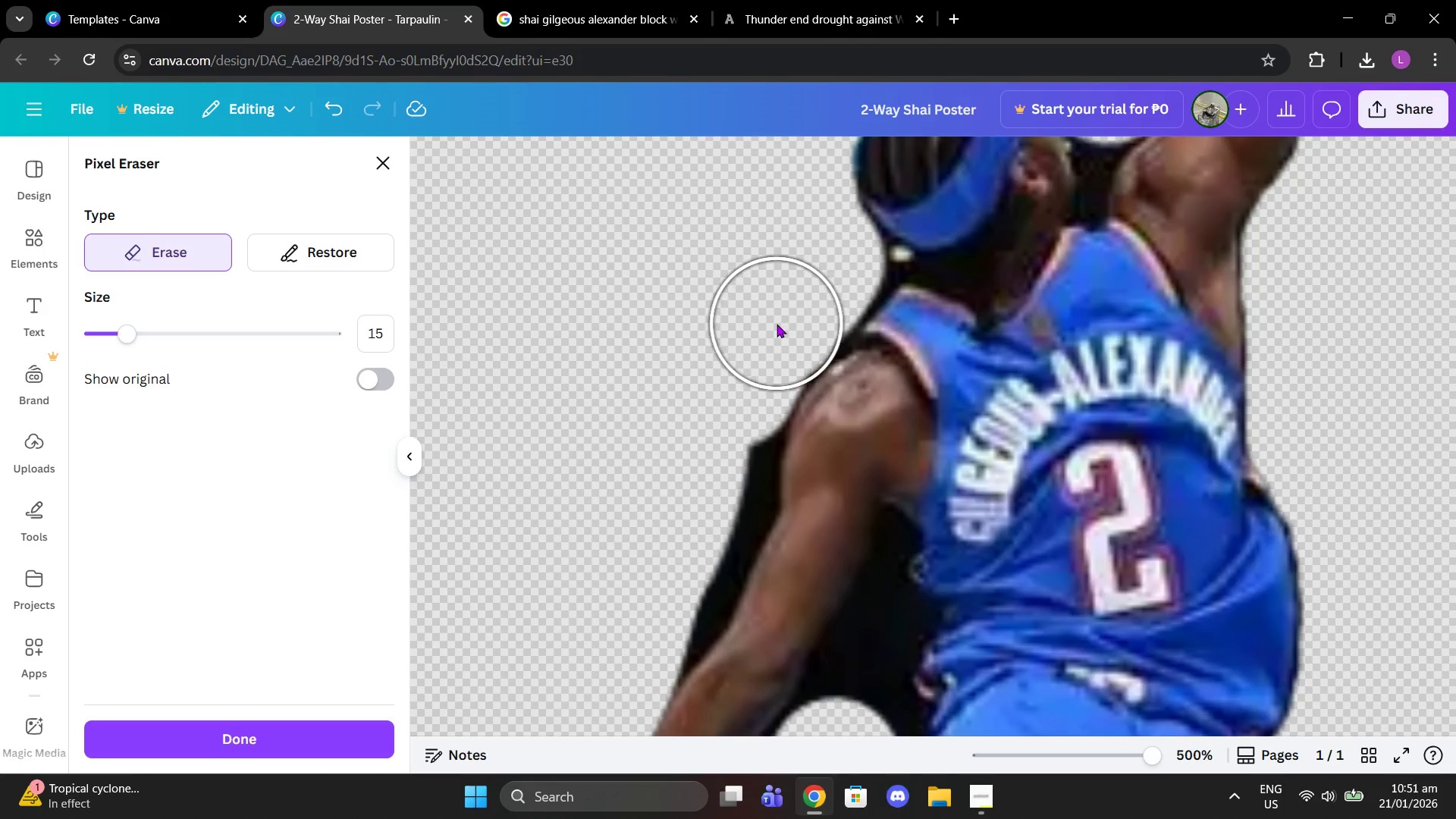 
left_click([777, 324])
 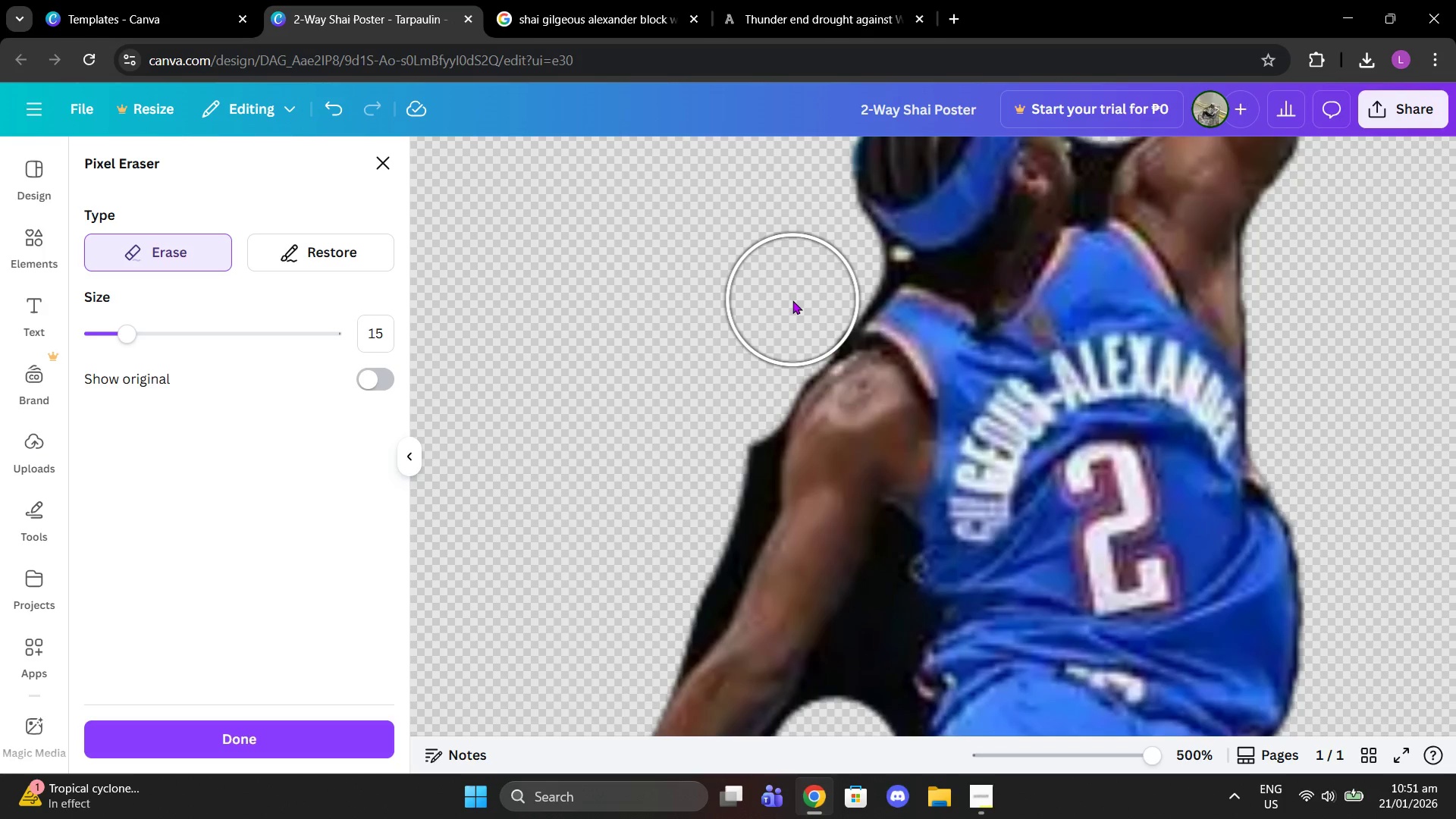 
left_click([792, 300])
 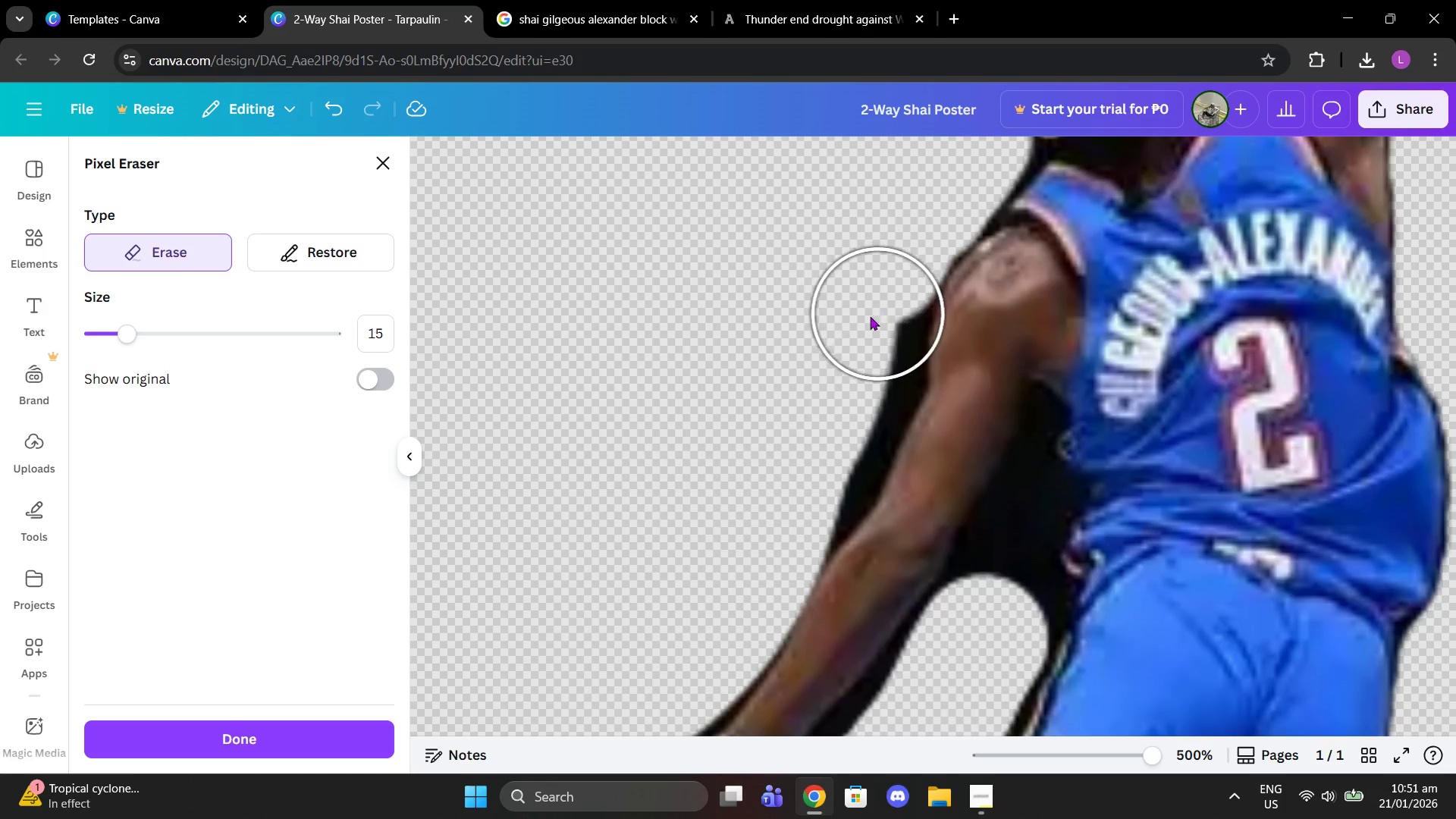 
left_click([862, 321])
 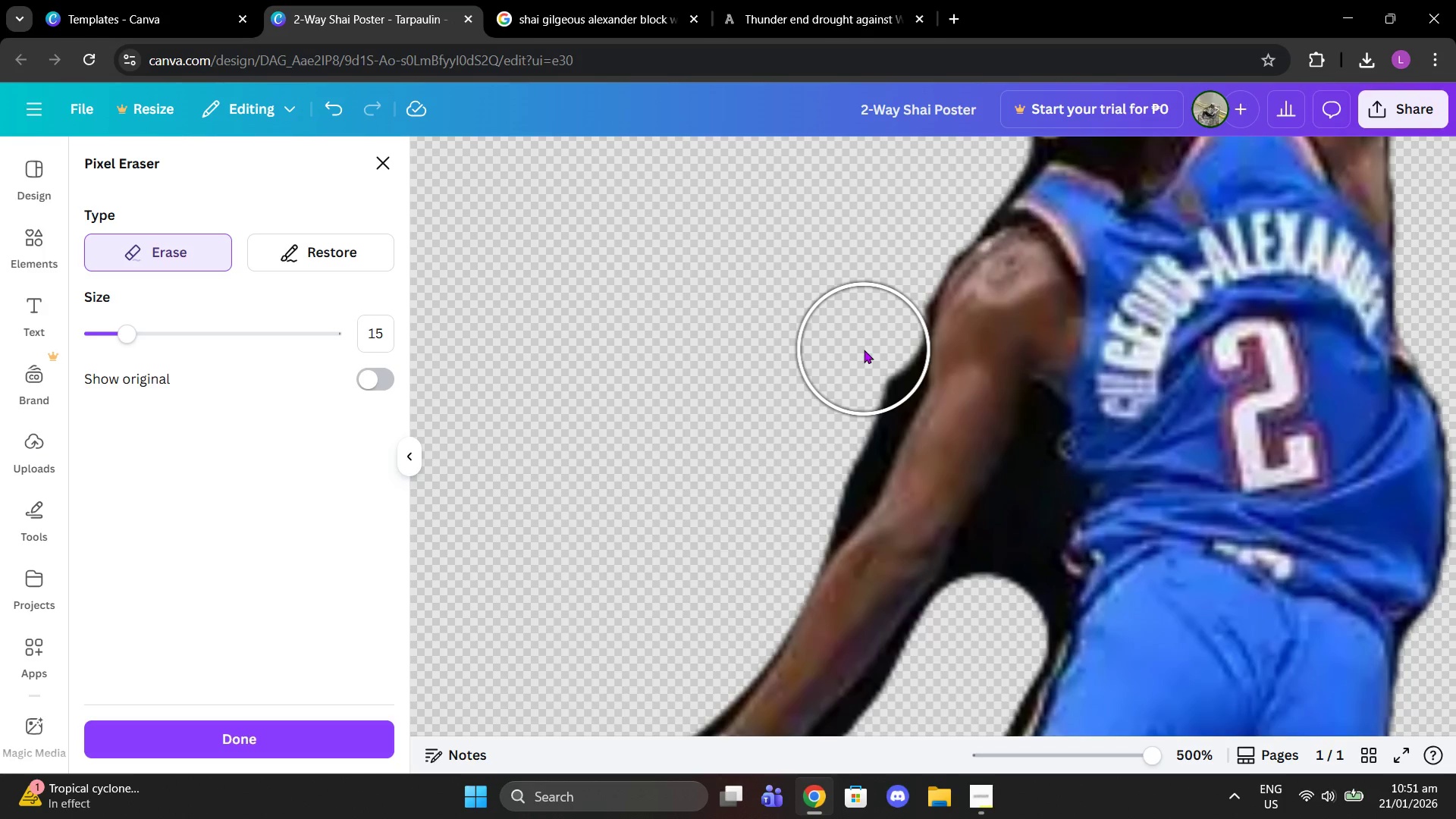 
left_click([861, 353])
 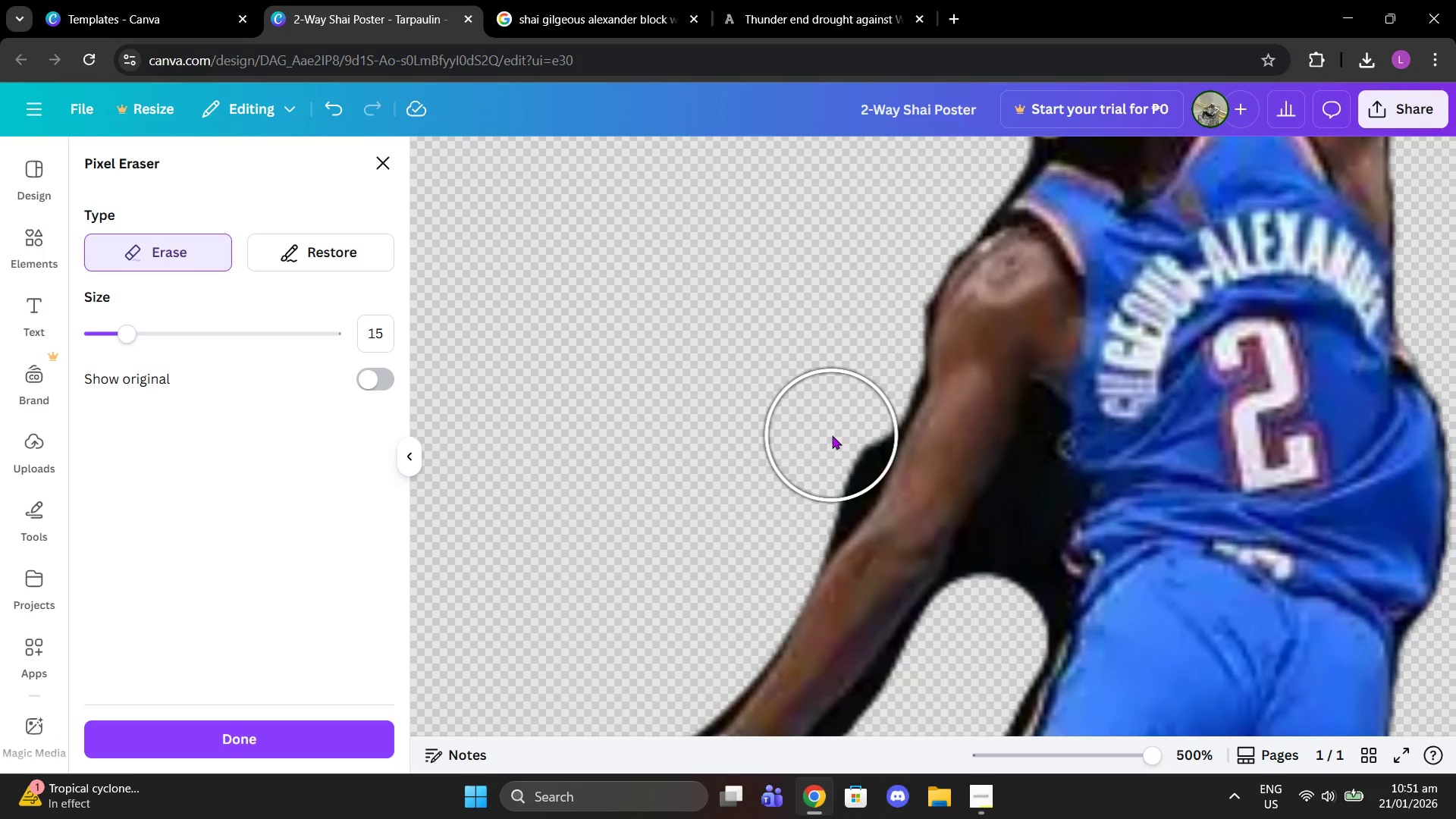 
left_click([832, 435])
 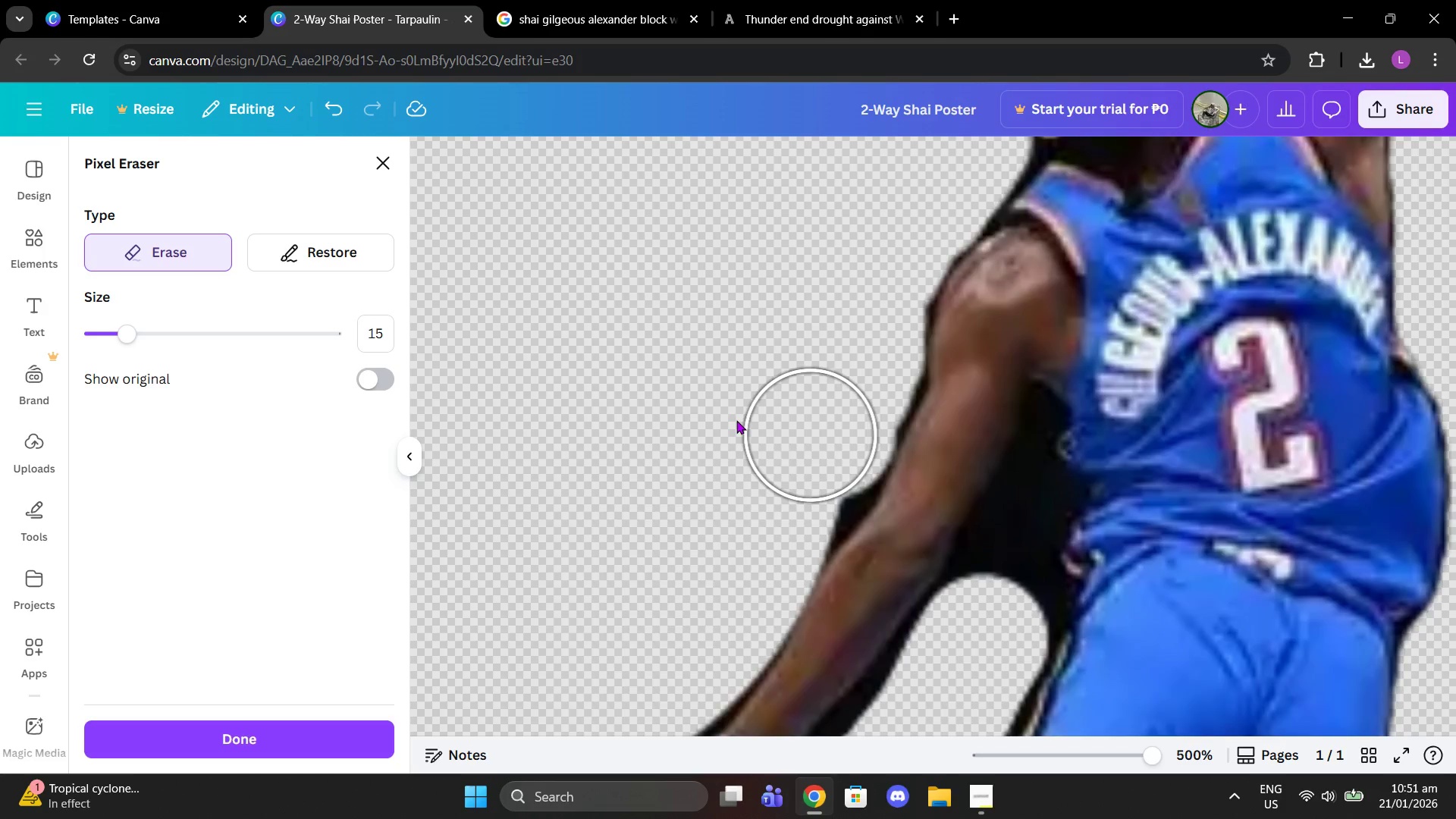 
scroll: coordinate [736, 420], scroll_direction: down, amount: 2.0
 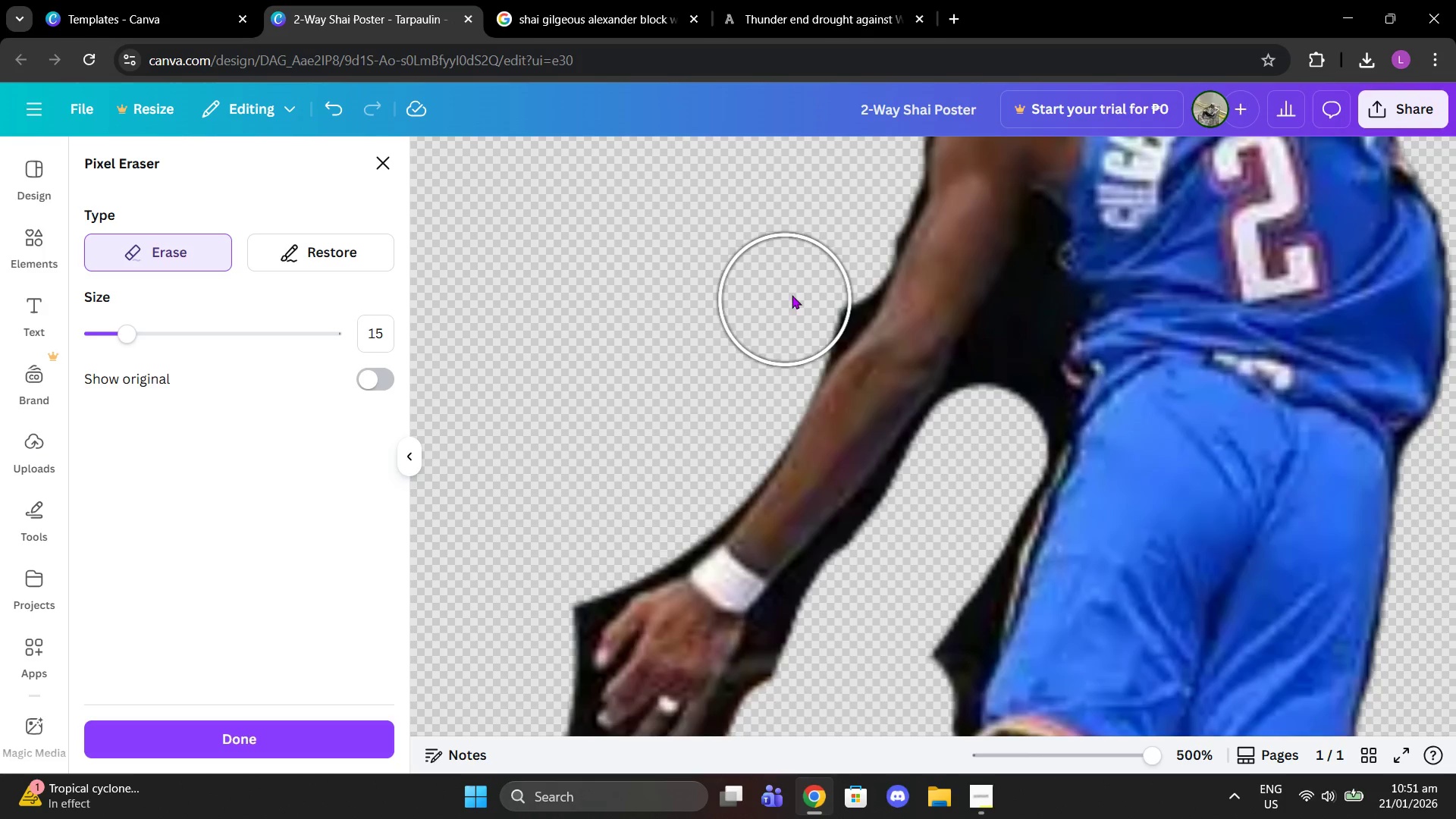 
left_click([808, 290])
 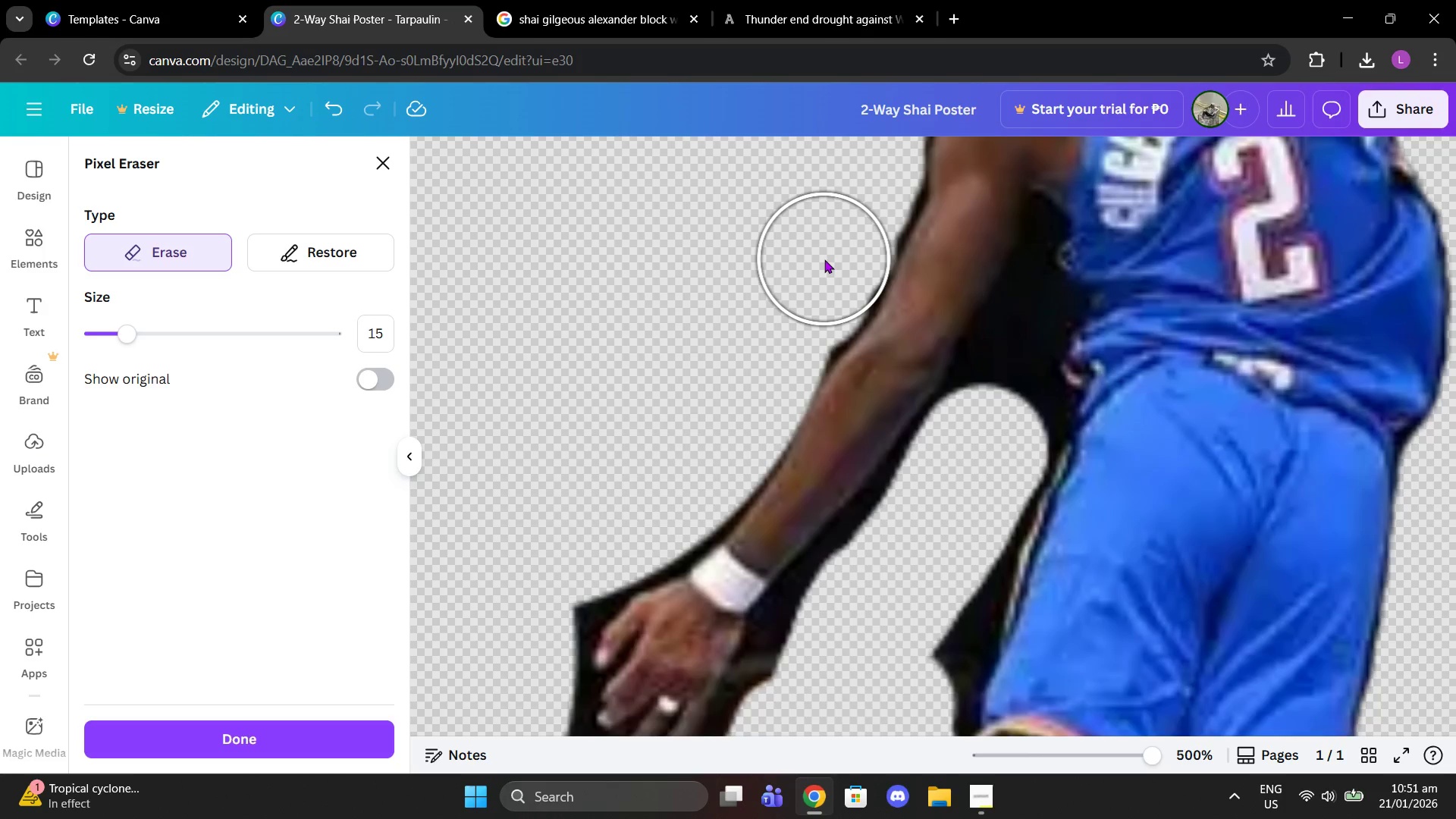 
left_click([824, 259])
 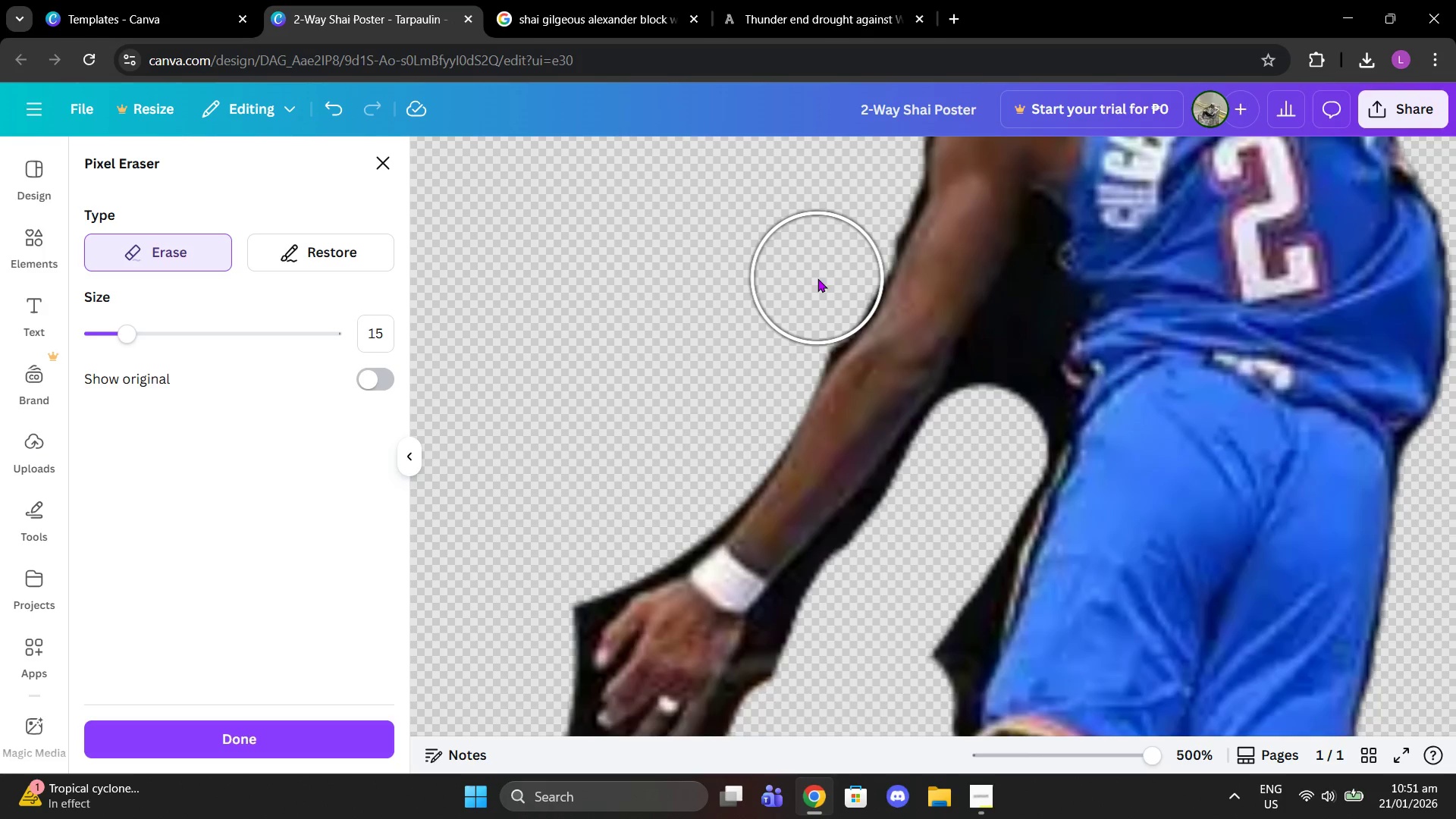 
left_click([817, 278])
 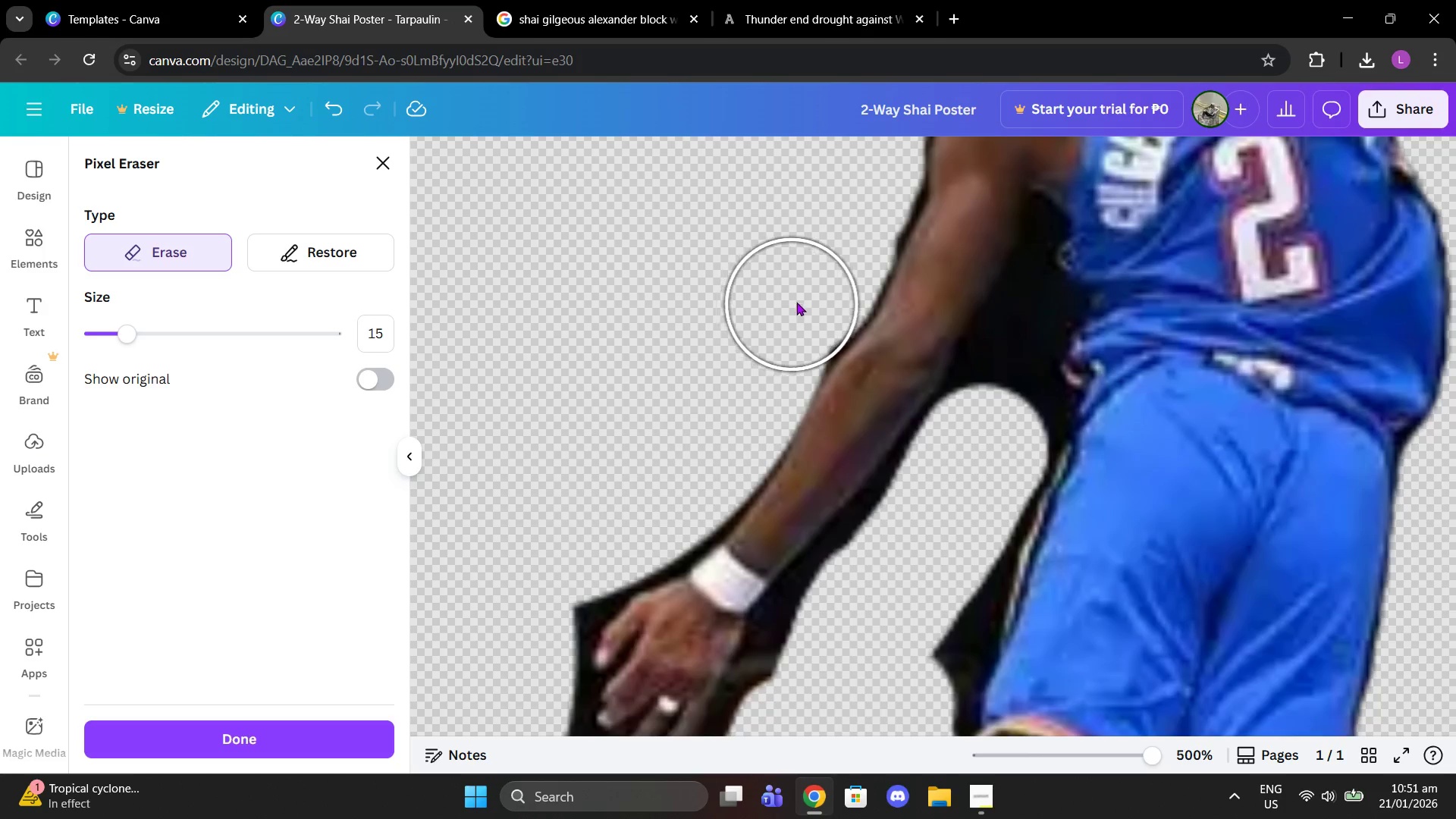 
left_click([799, 301])
 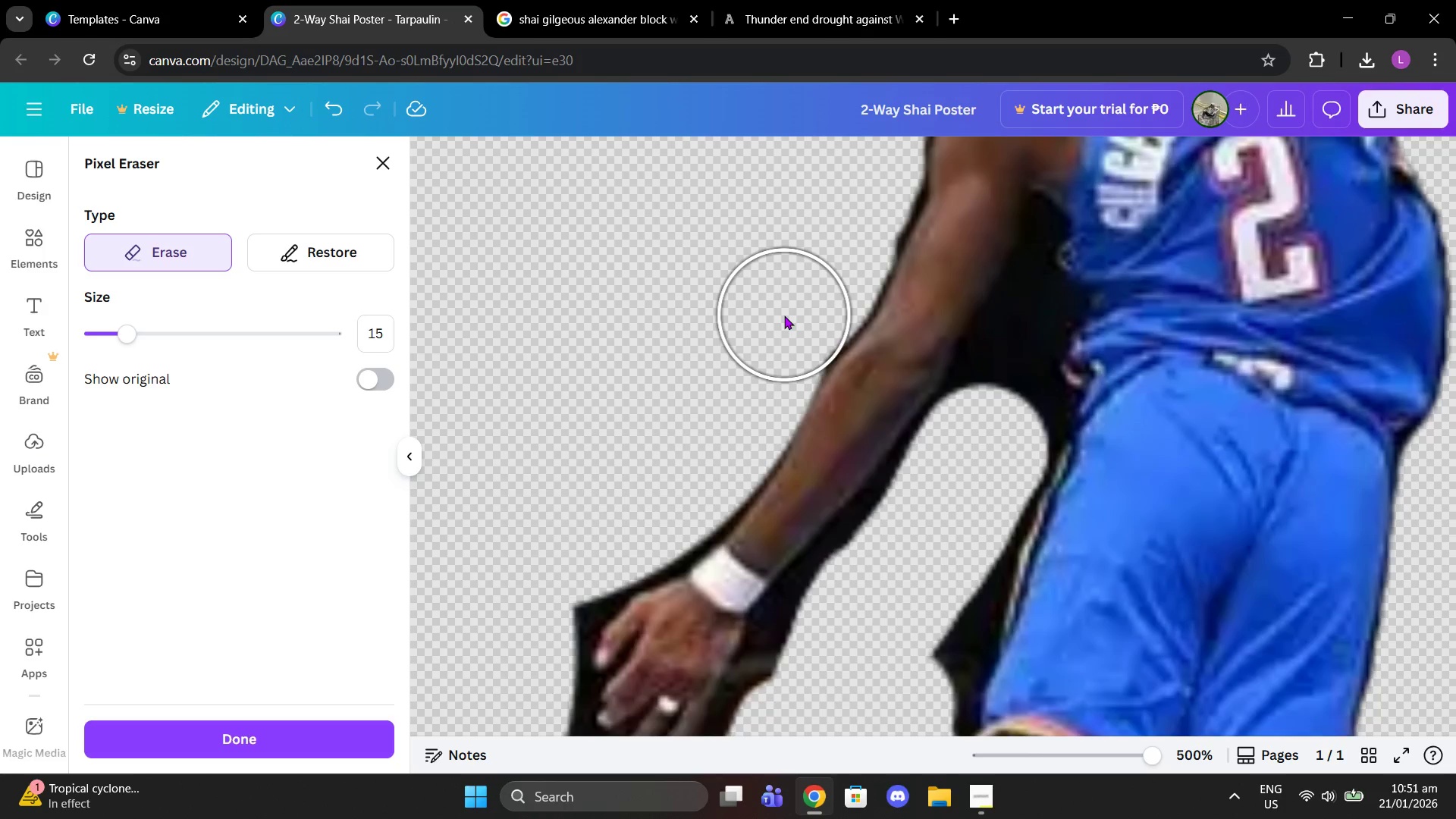 
left_click([785, 315])
 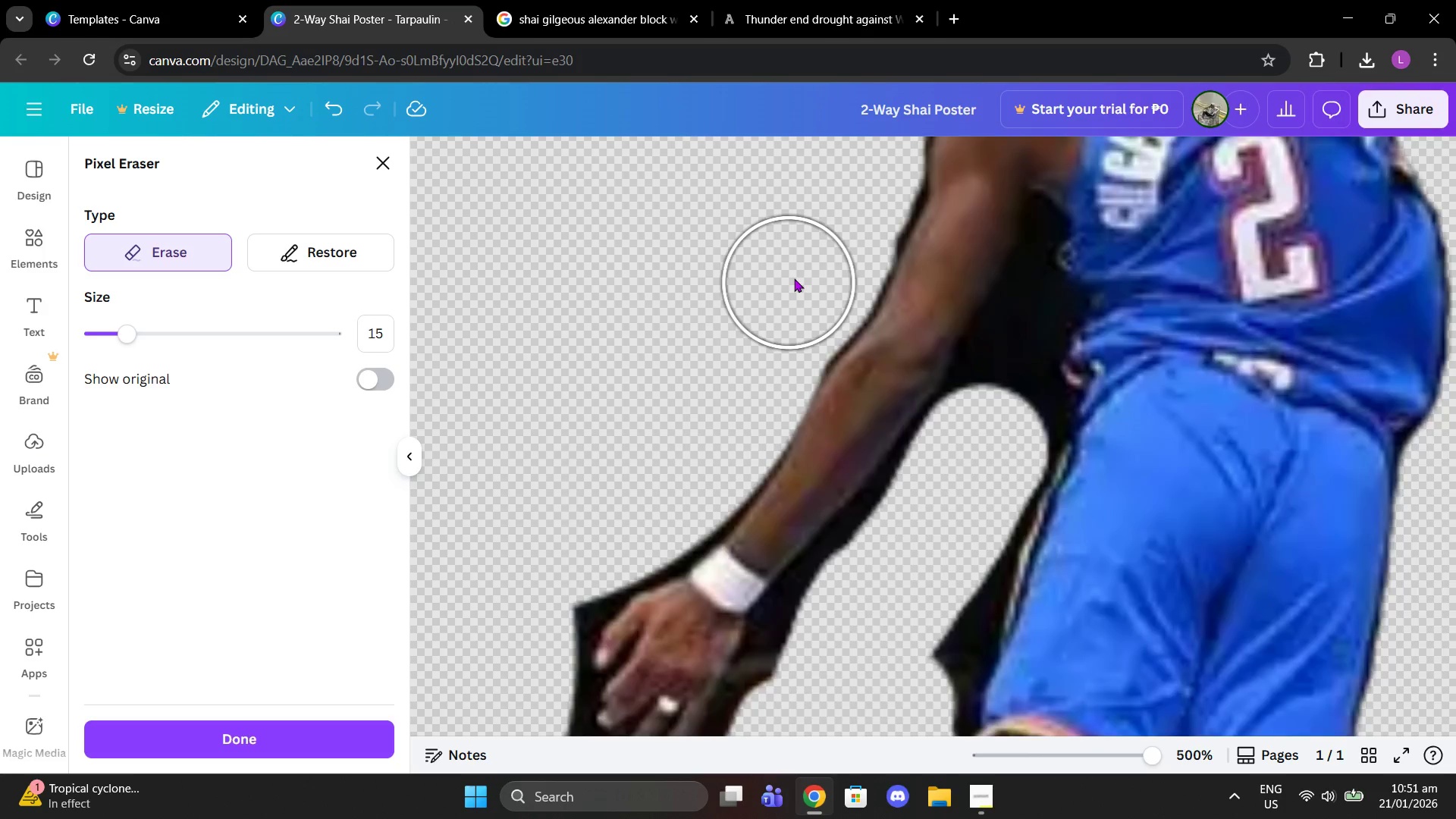 
scroll: coordinate [794, 278], scroll_direction: up, amount: 3.0
 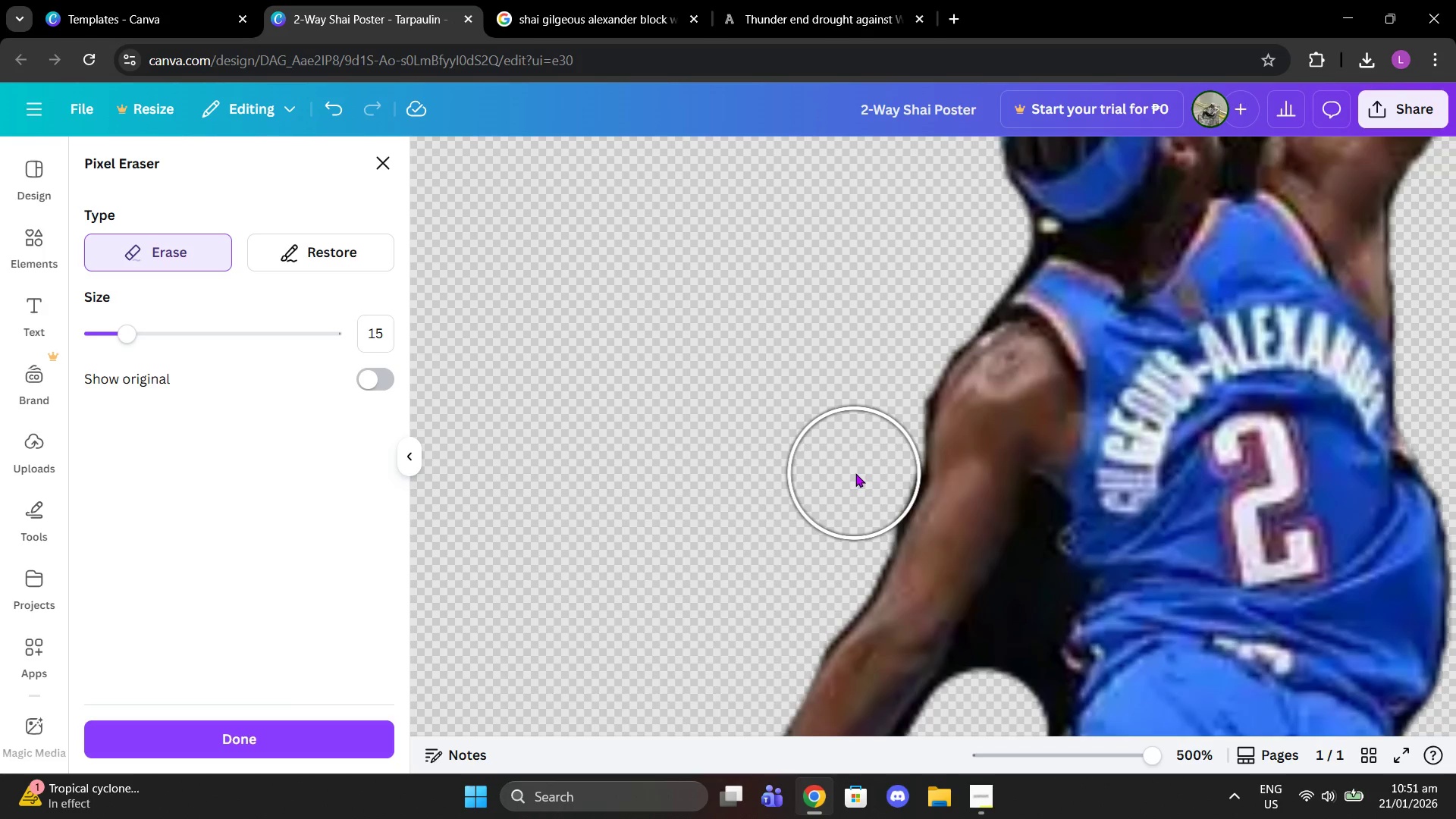 
left_click([858, 473])
 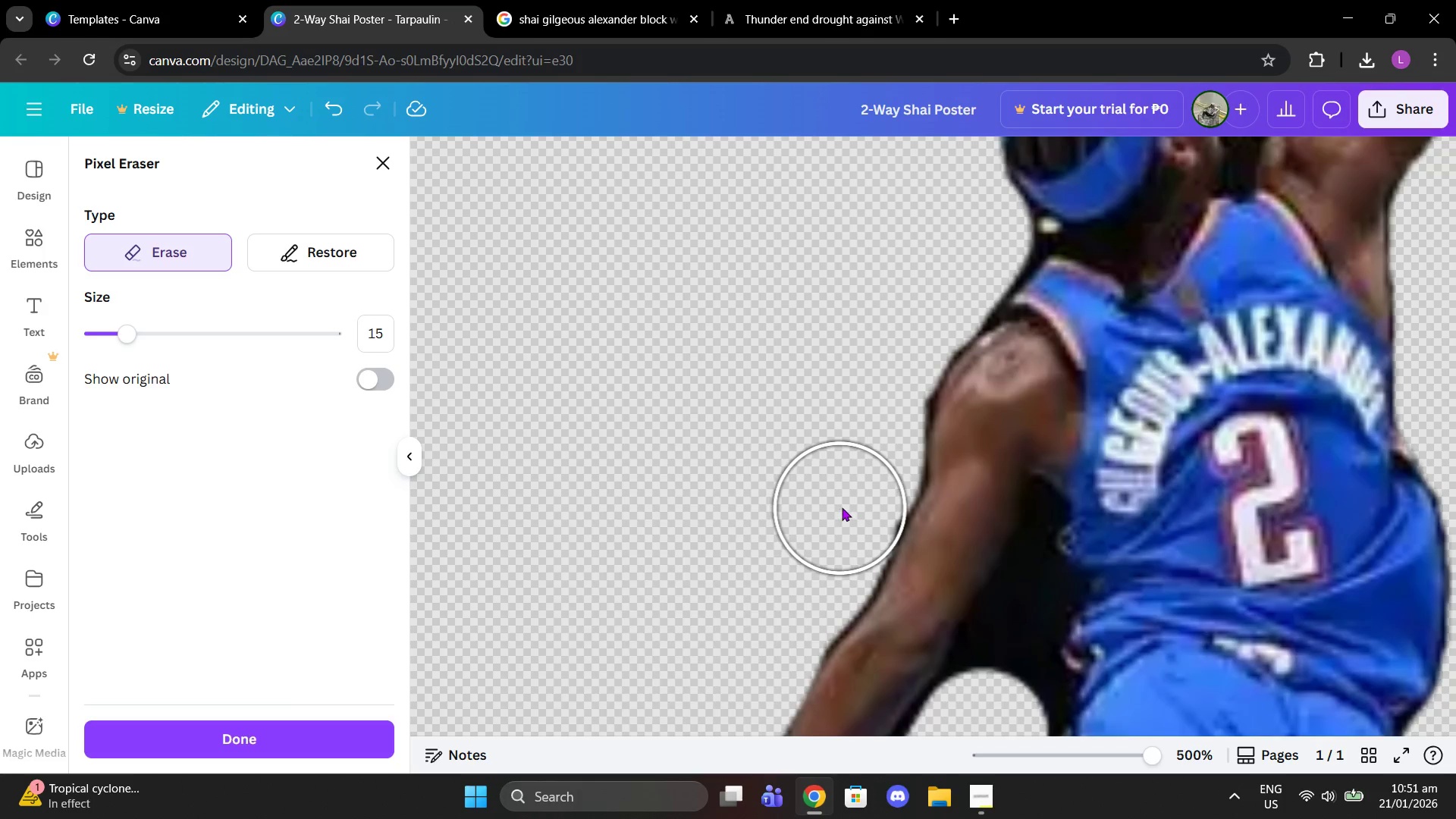 
left_click([843, 506])
 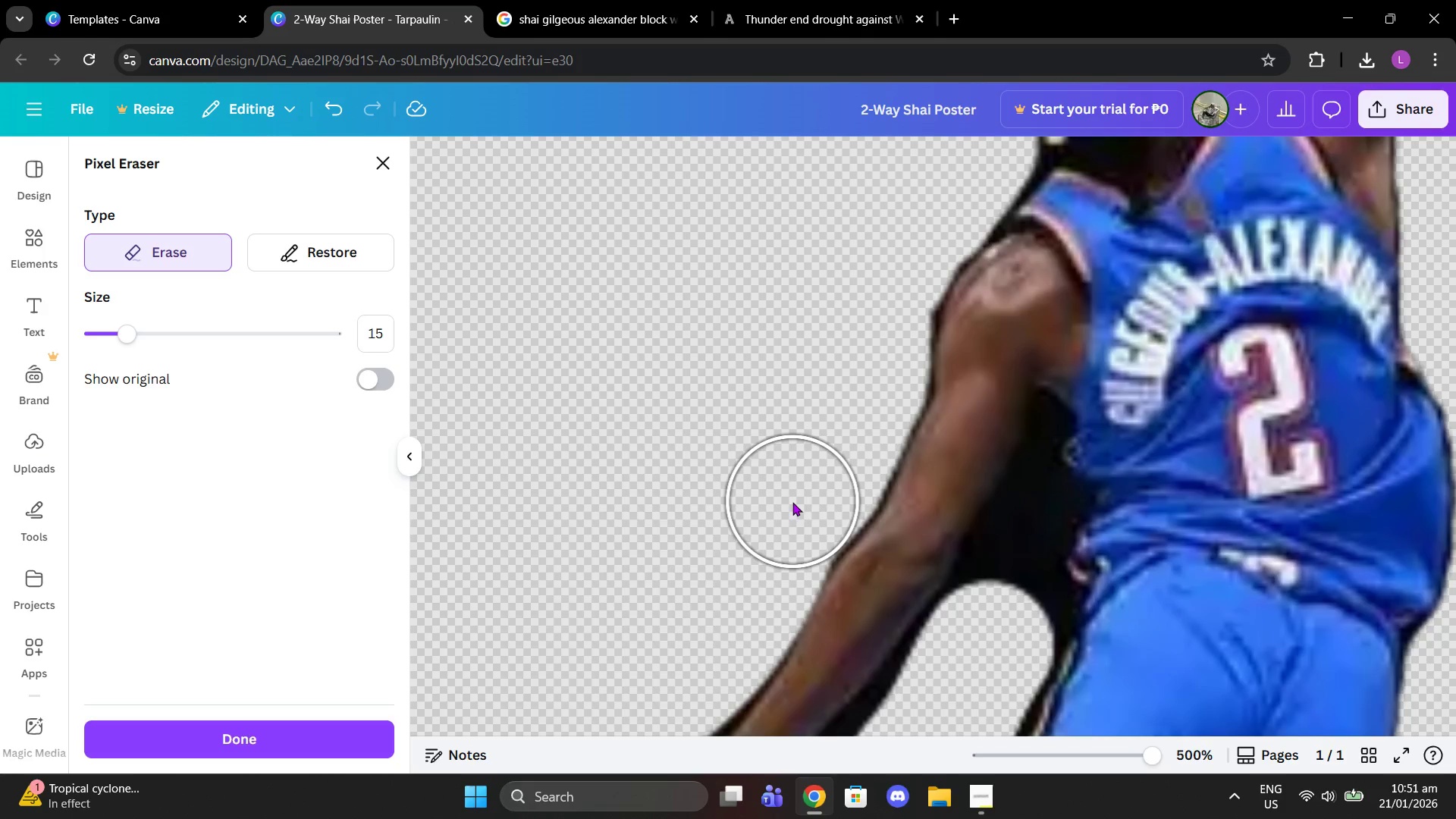 
left_click([805, 498])
 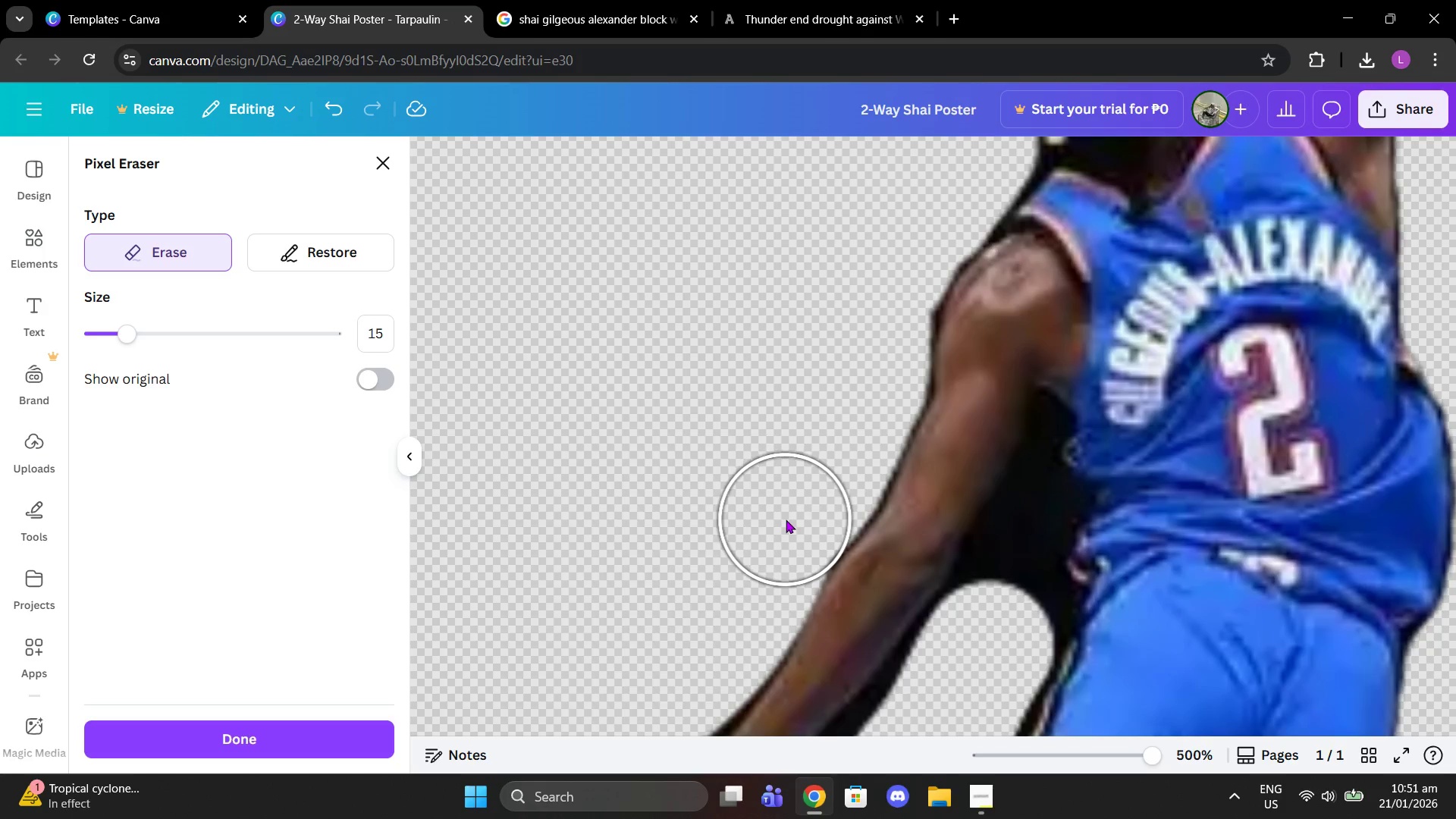 
left_click([786, 519])
 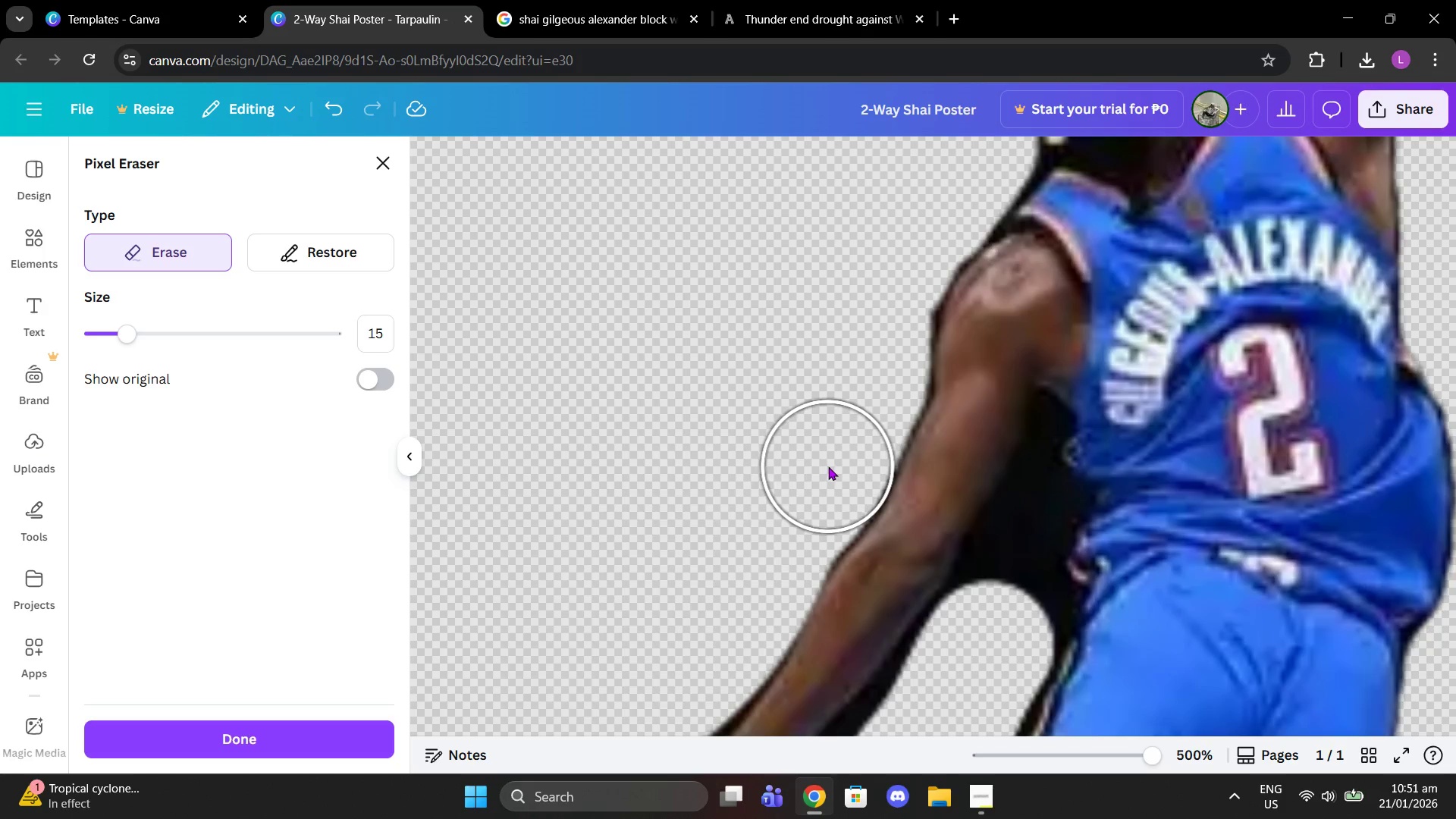 
left_click([828, 465])
 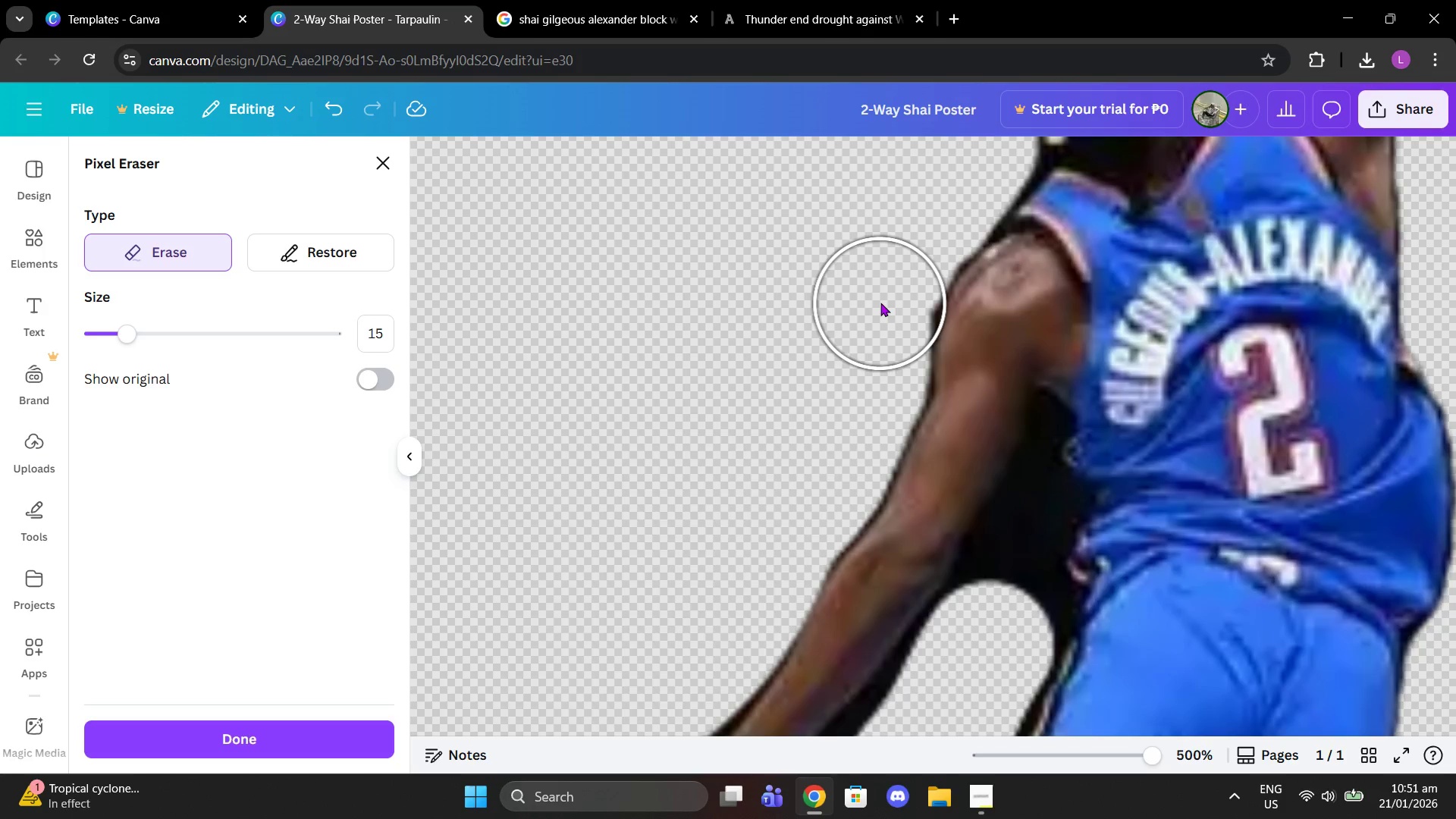 
left_click([873, 300])
 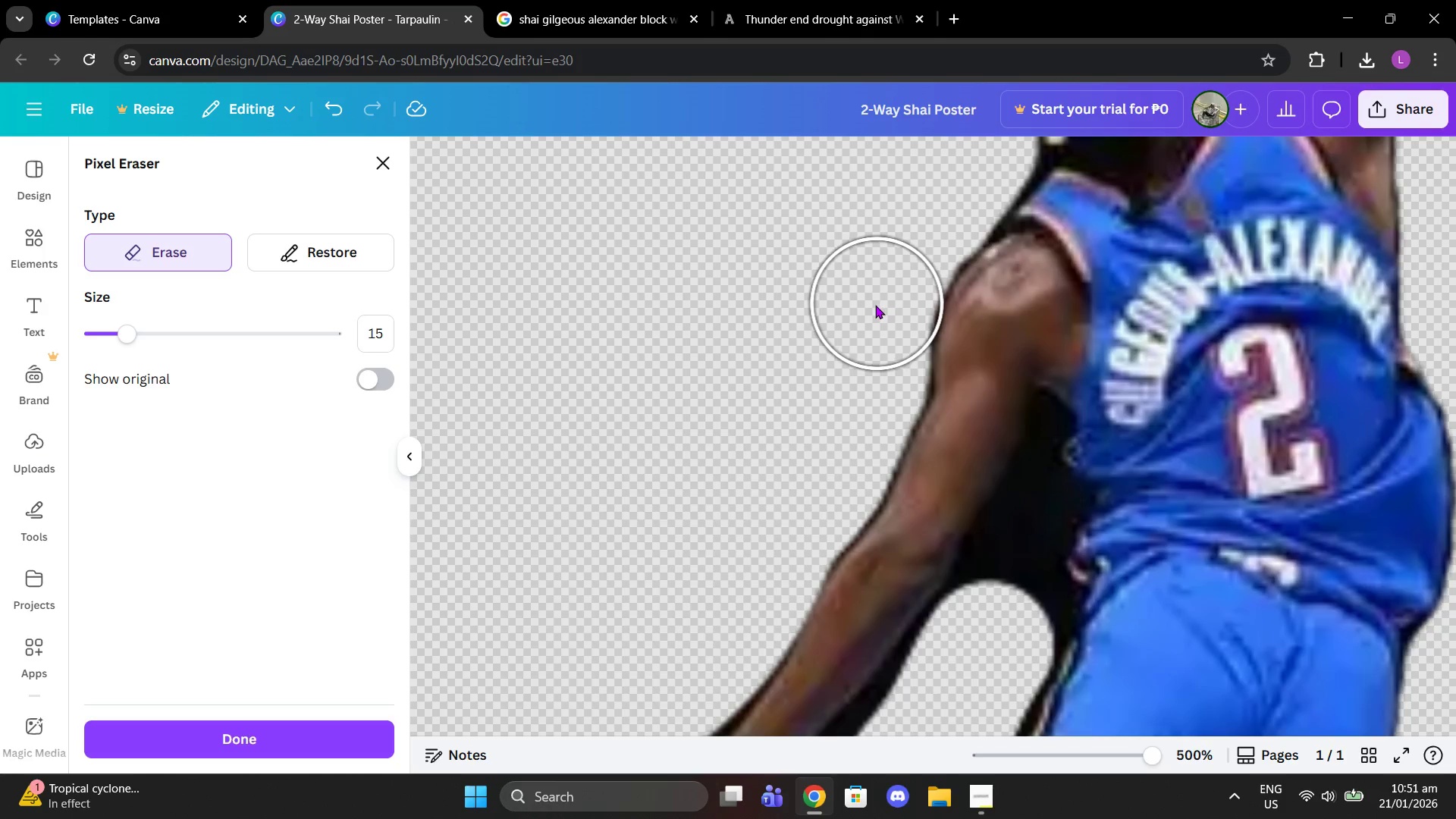 
left_click([875, 305])
 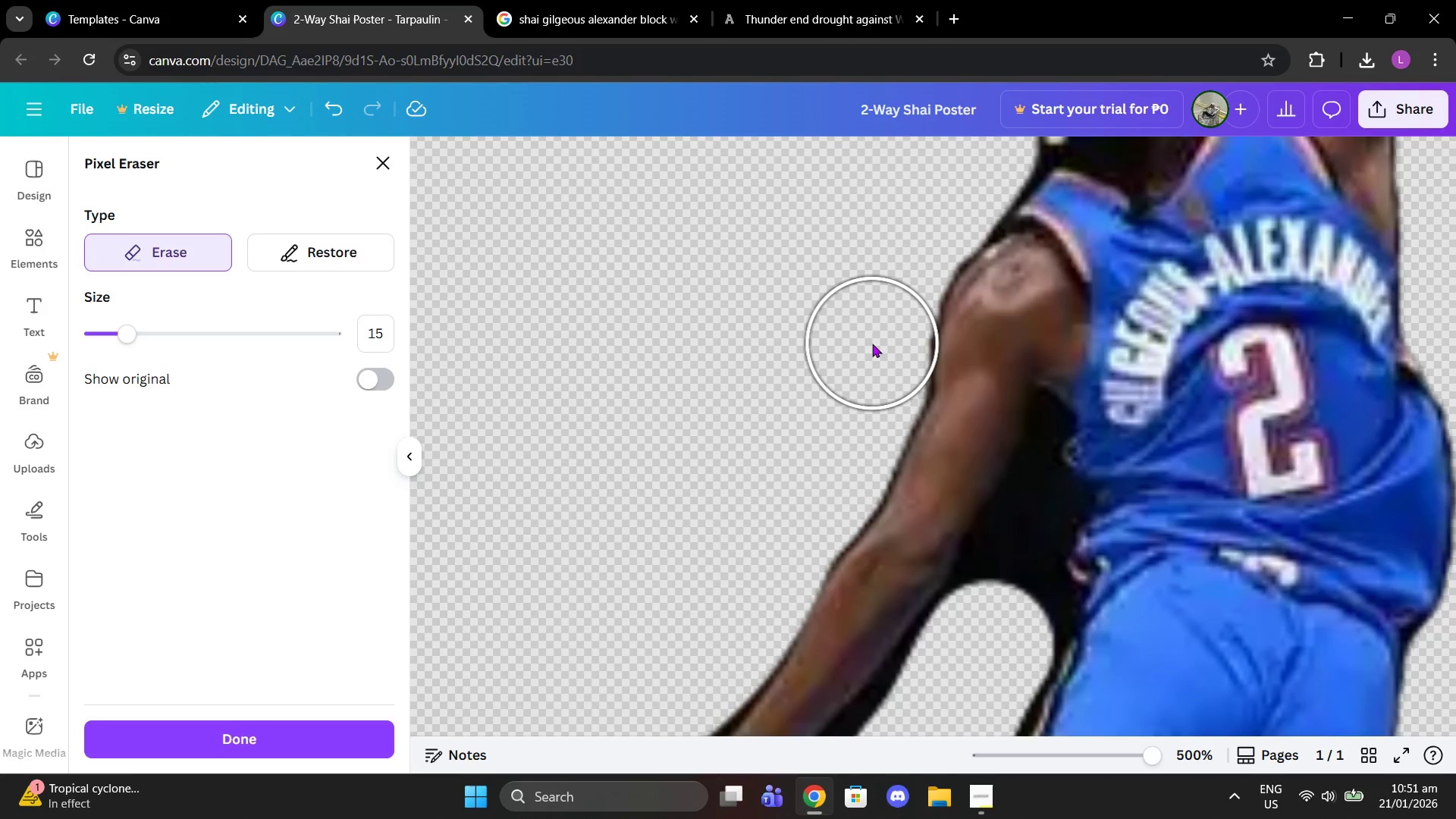 
left_click([871, 344])
 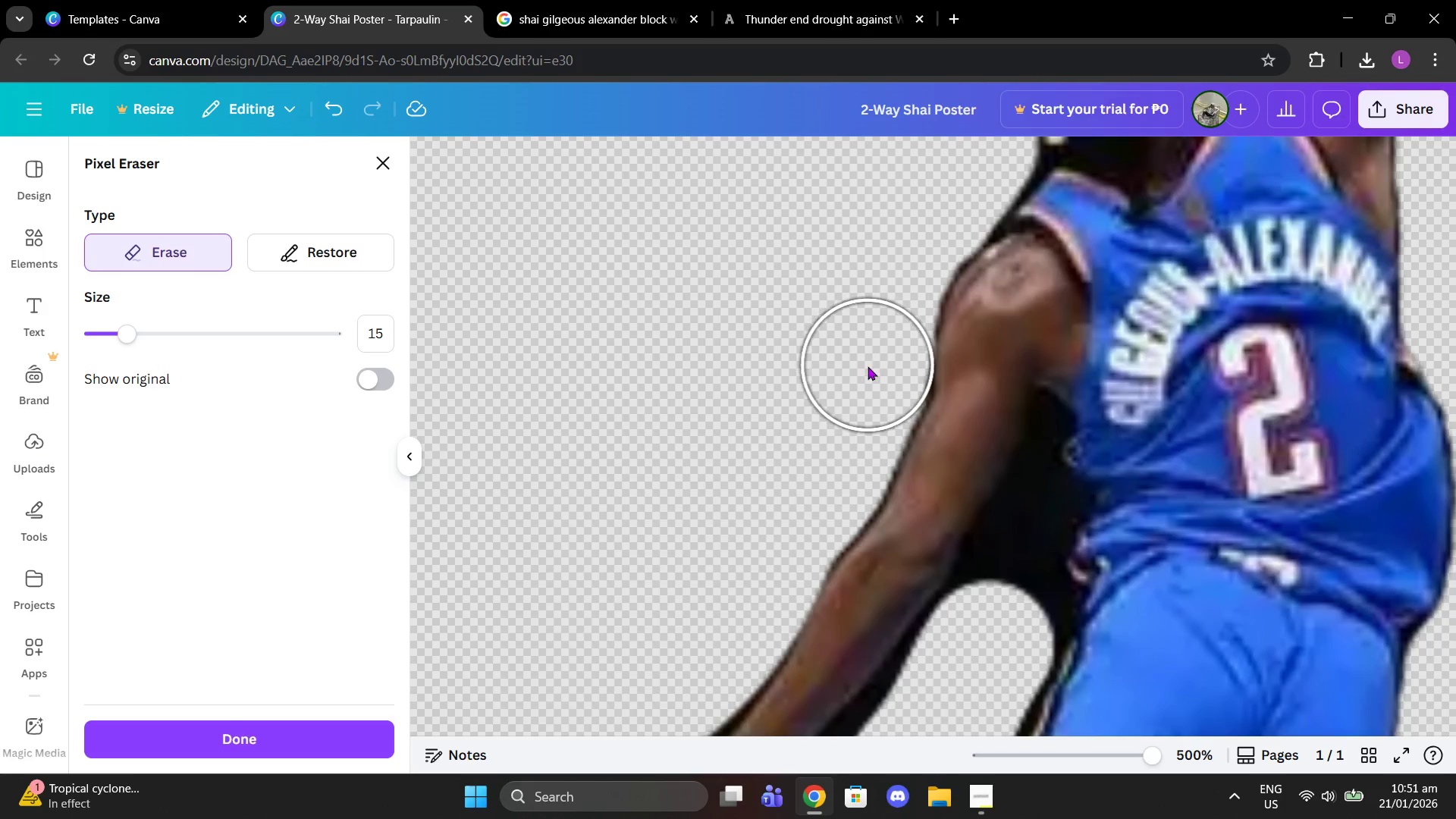 
left_click([868, 366])
 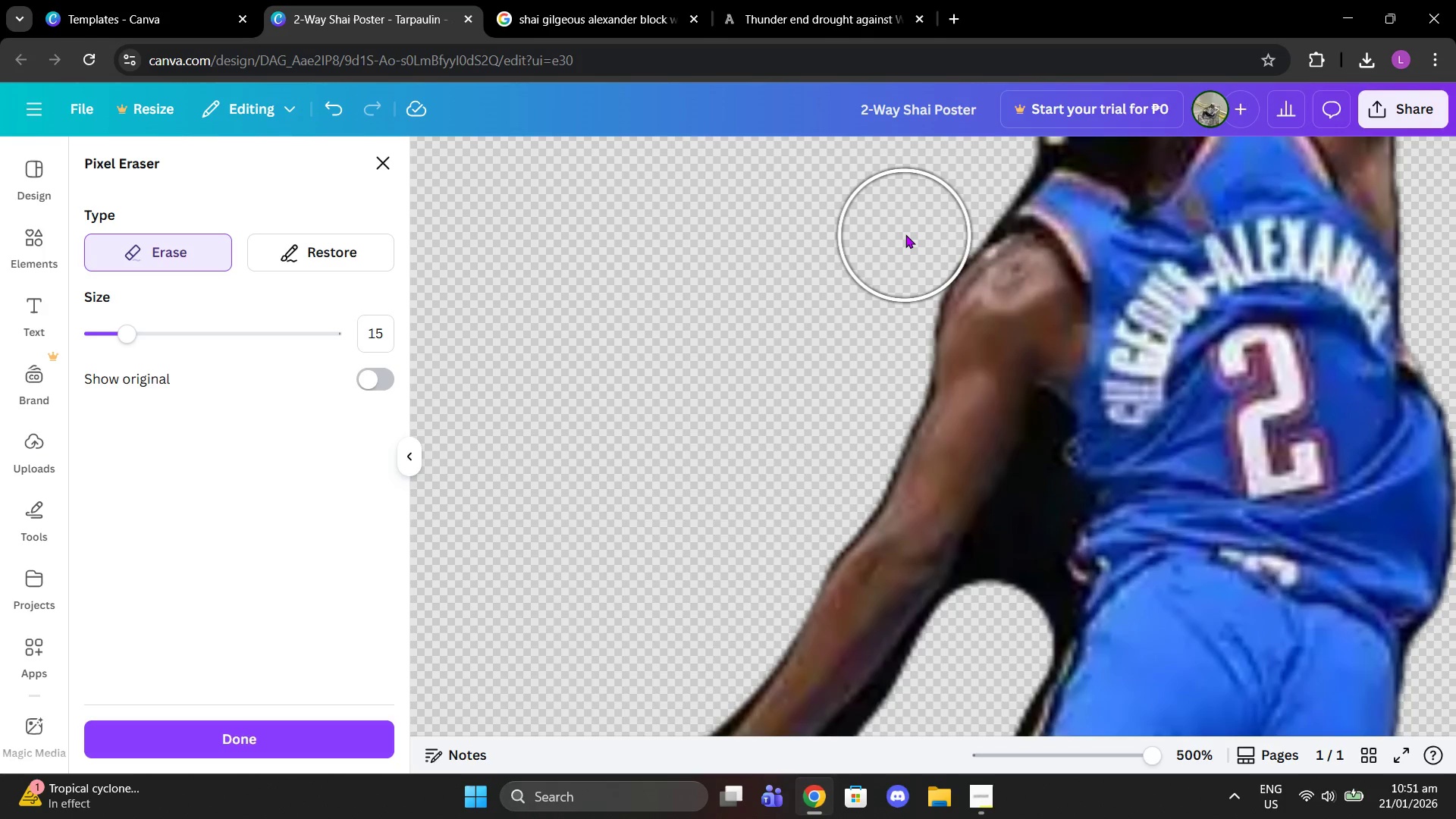 
left_click([905, 234])
 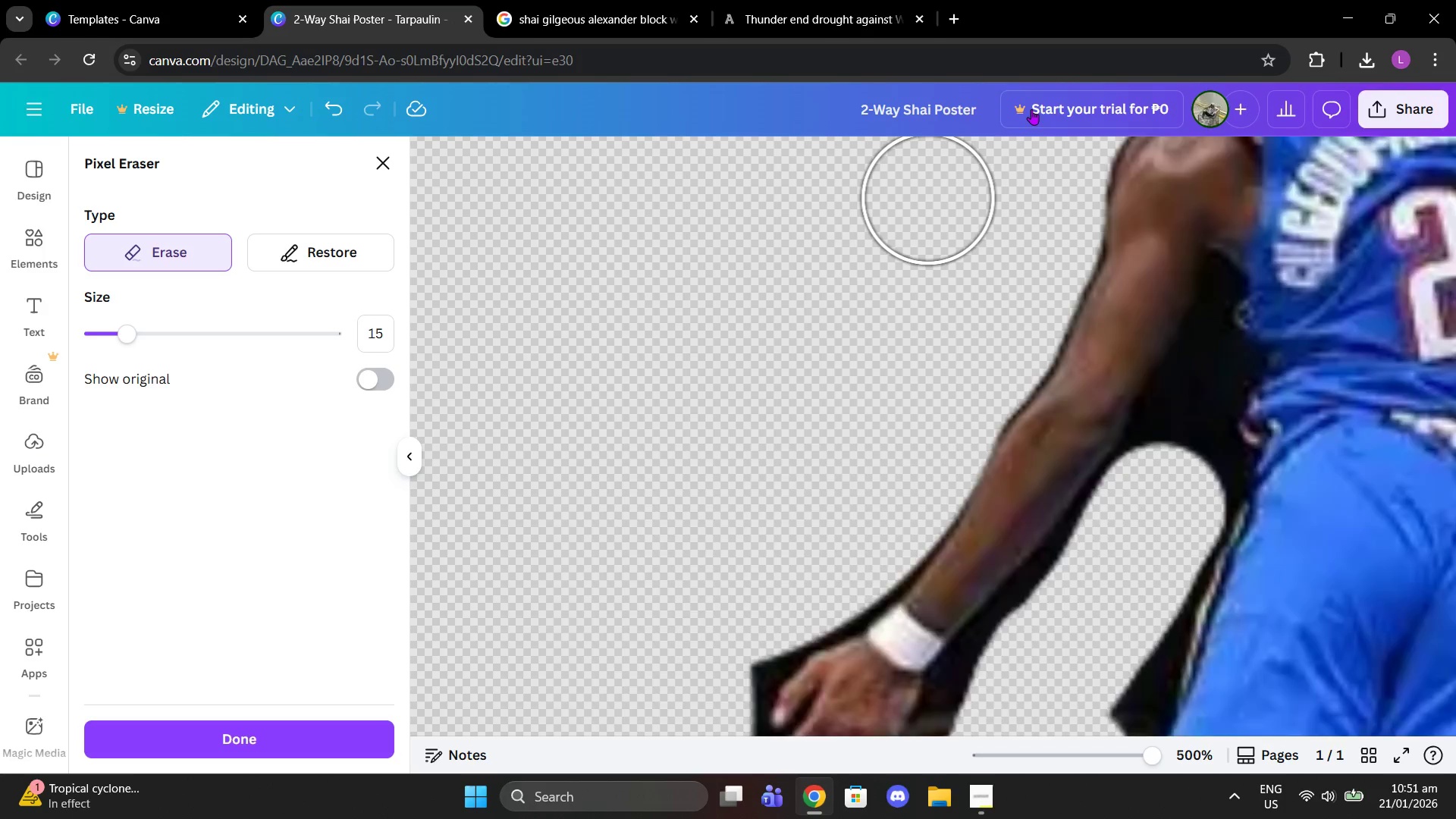 
scroll: coordinate [1044, 432], scroll_direction: down, amount: 2.0
 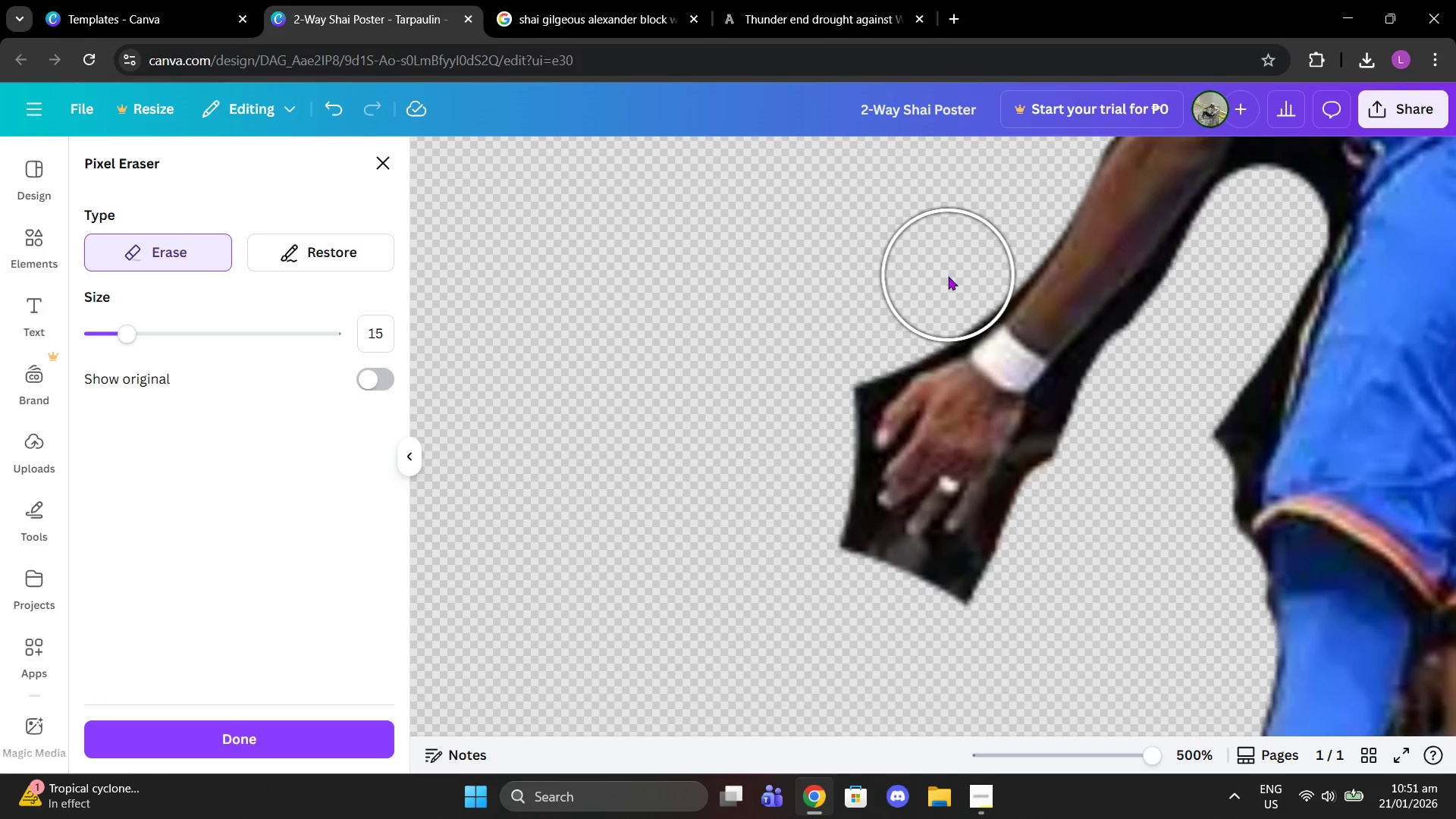 
left_click([952, 279])
 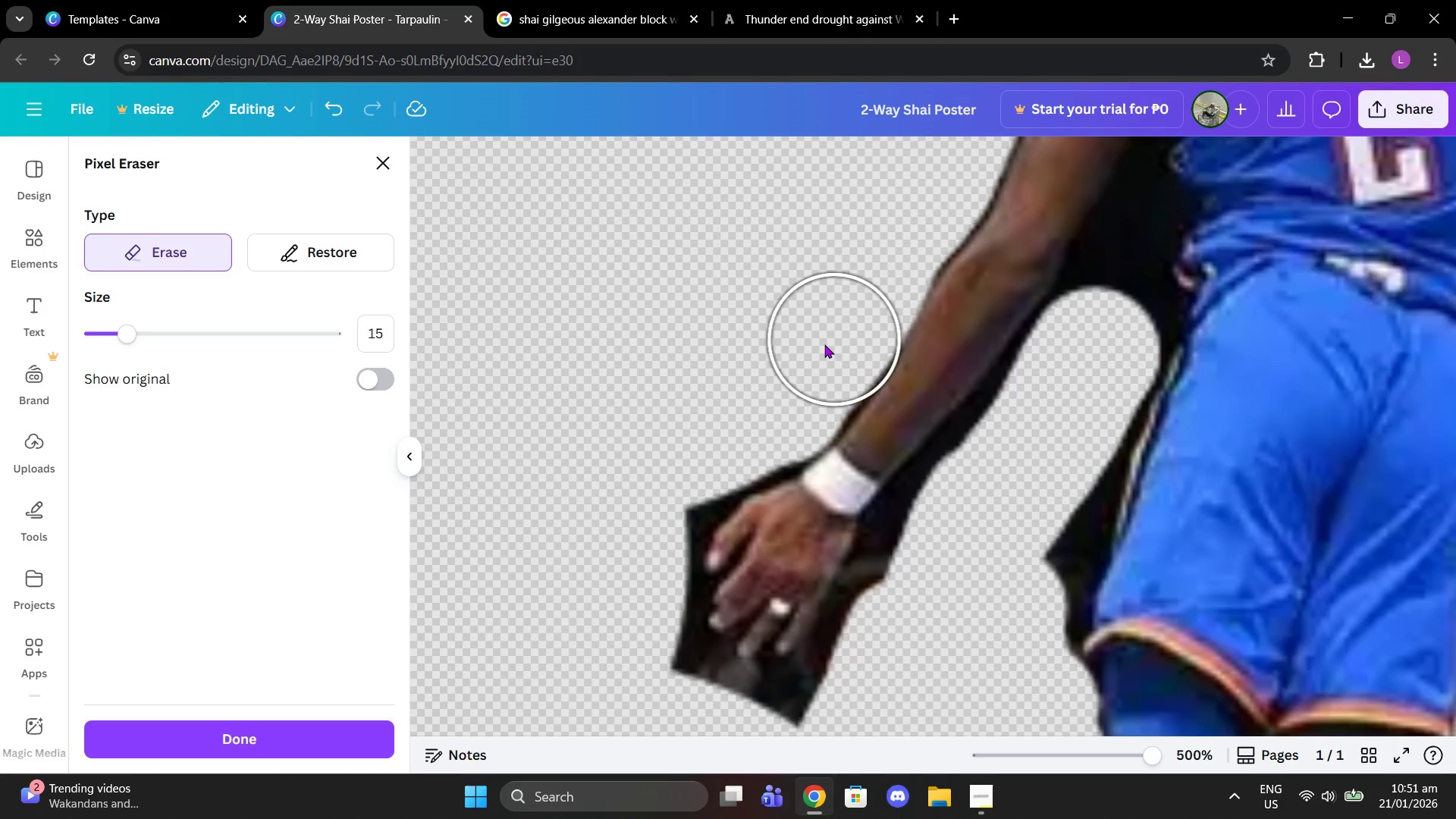 
left_click([822, 347])
 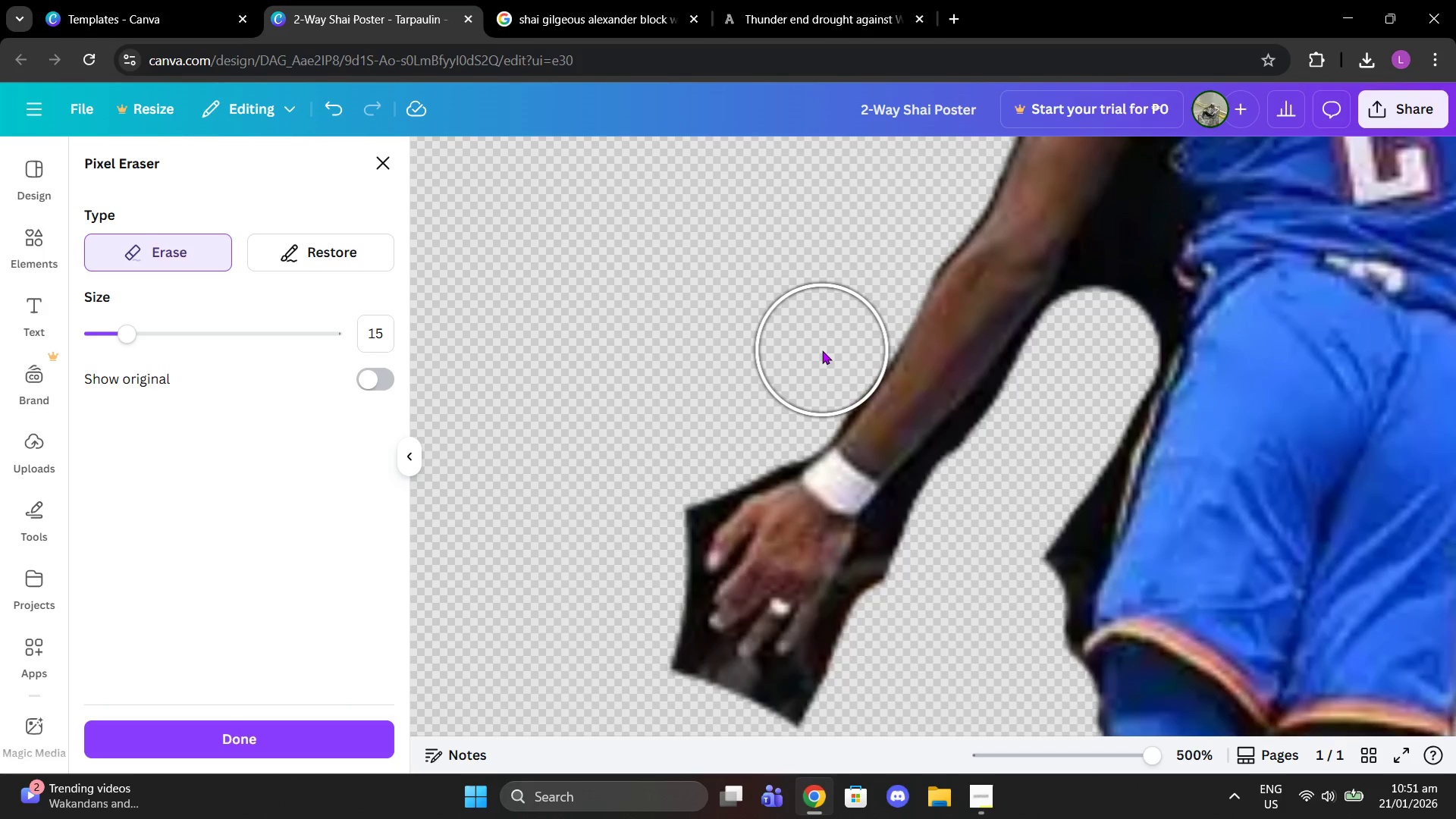 
left_click([822, 350])
 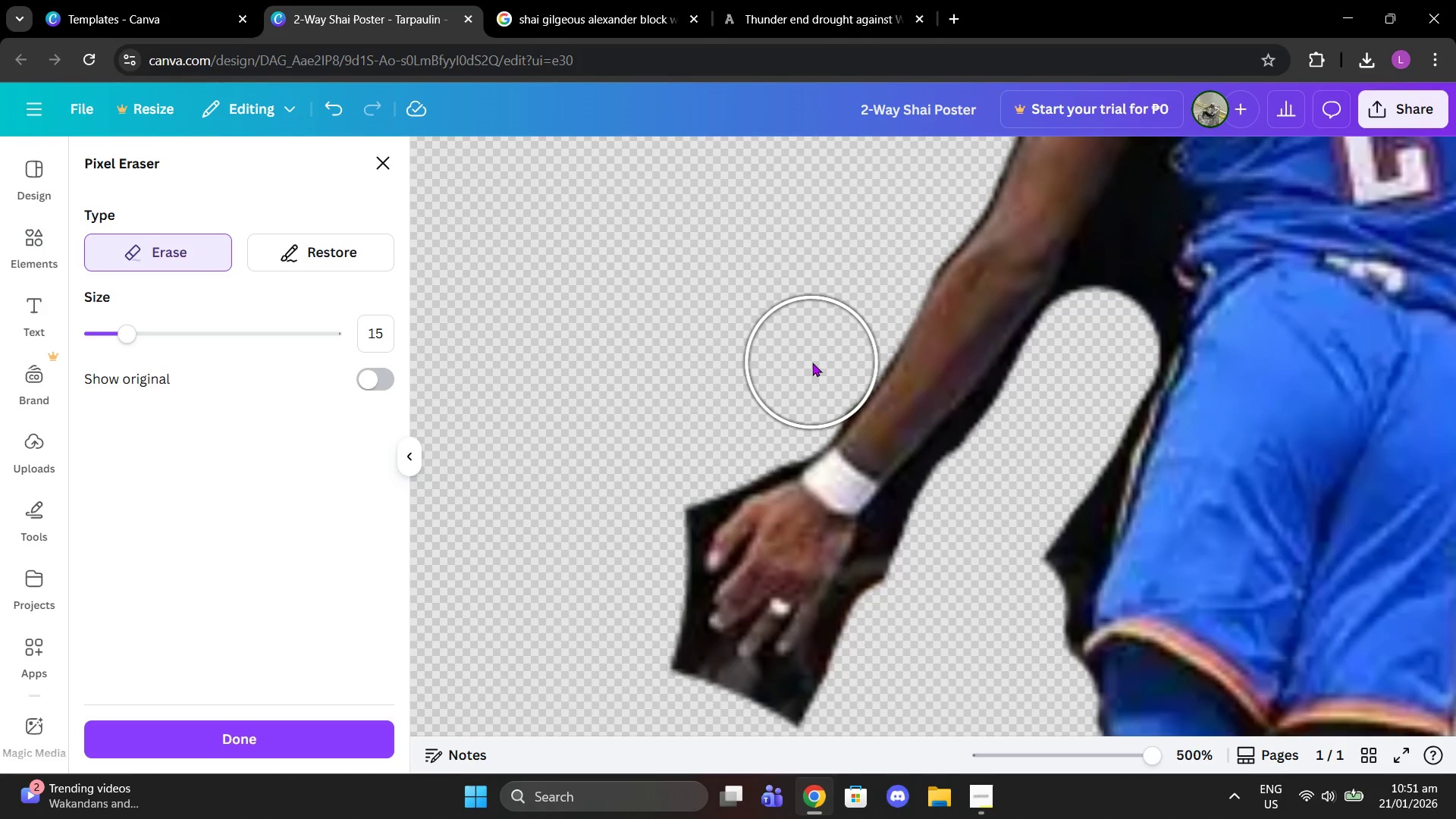 
left_click([812, 362])
 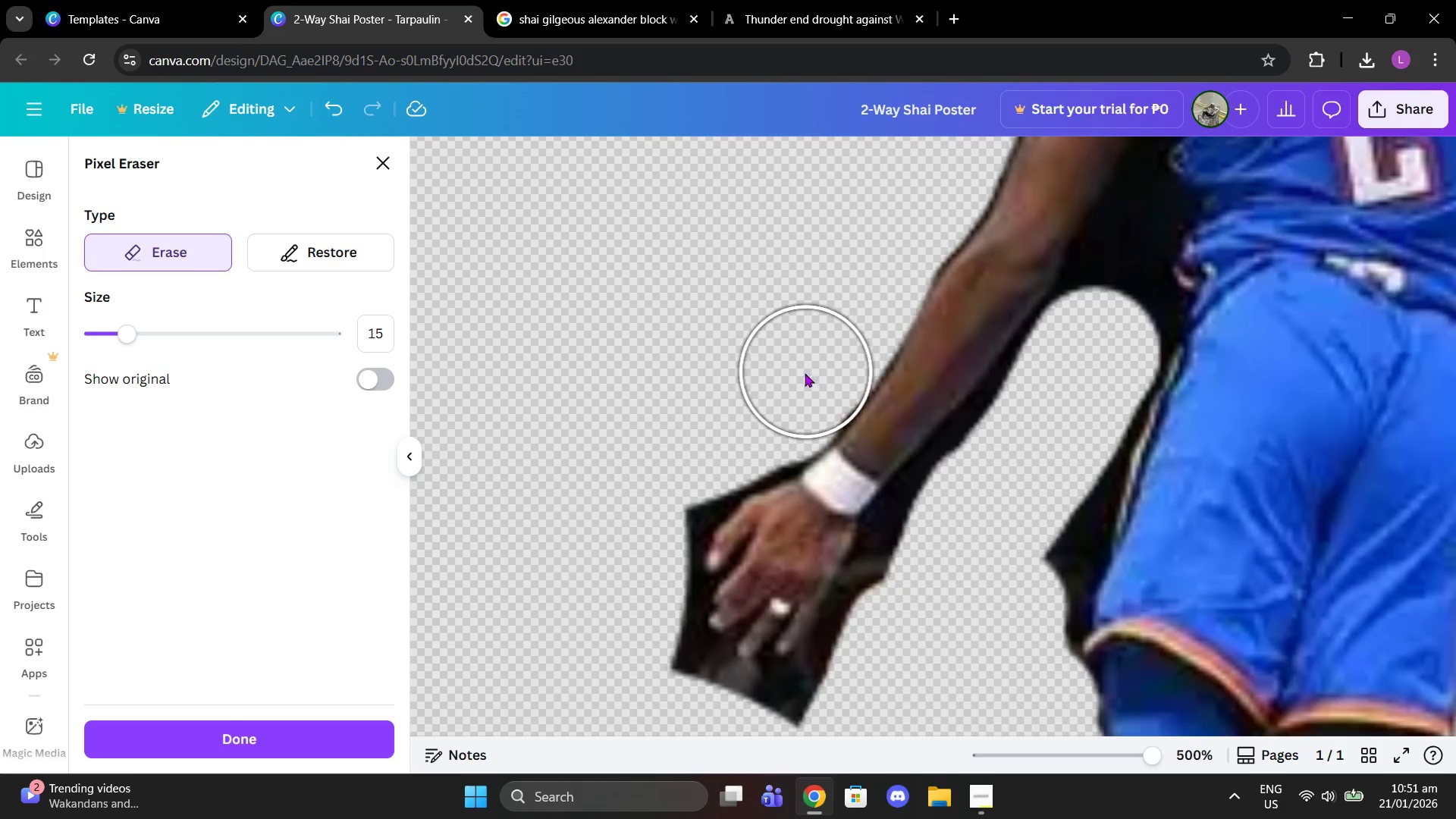 
left_click([803, 373])
 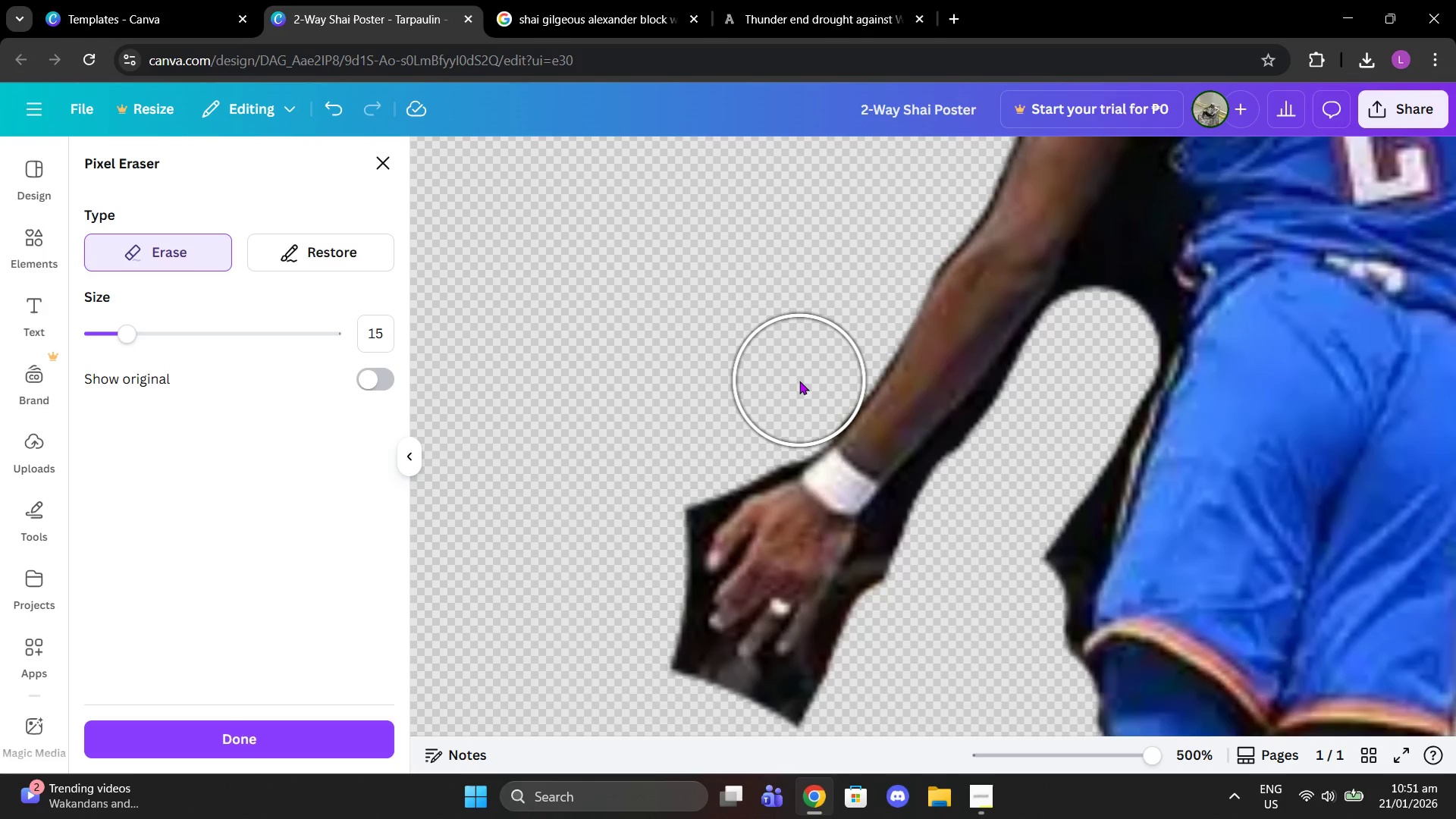 
left_click_drag(start_coordinate=[799, 381], to_coordinate=[795, 380])
 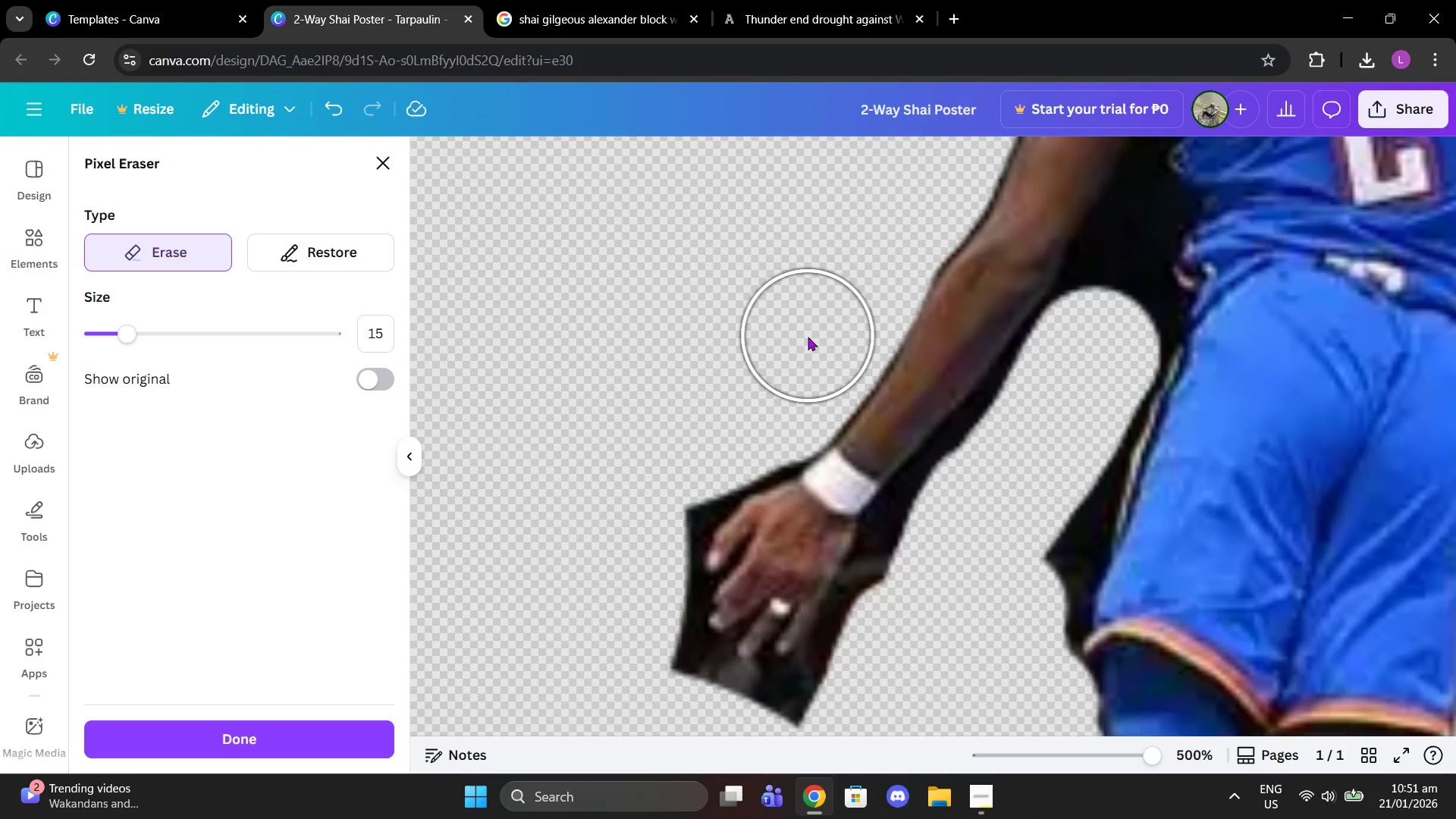 
scroll: coordinate [858, 231], scroll_direction: up, amount: 1.0
 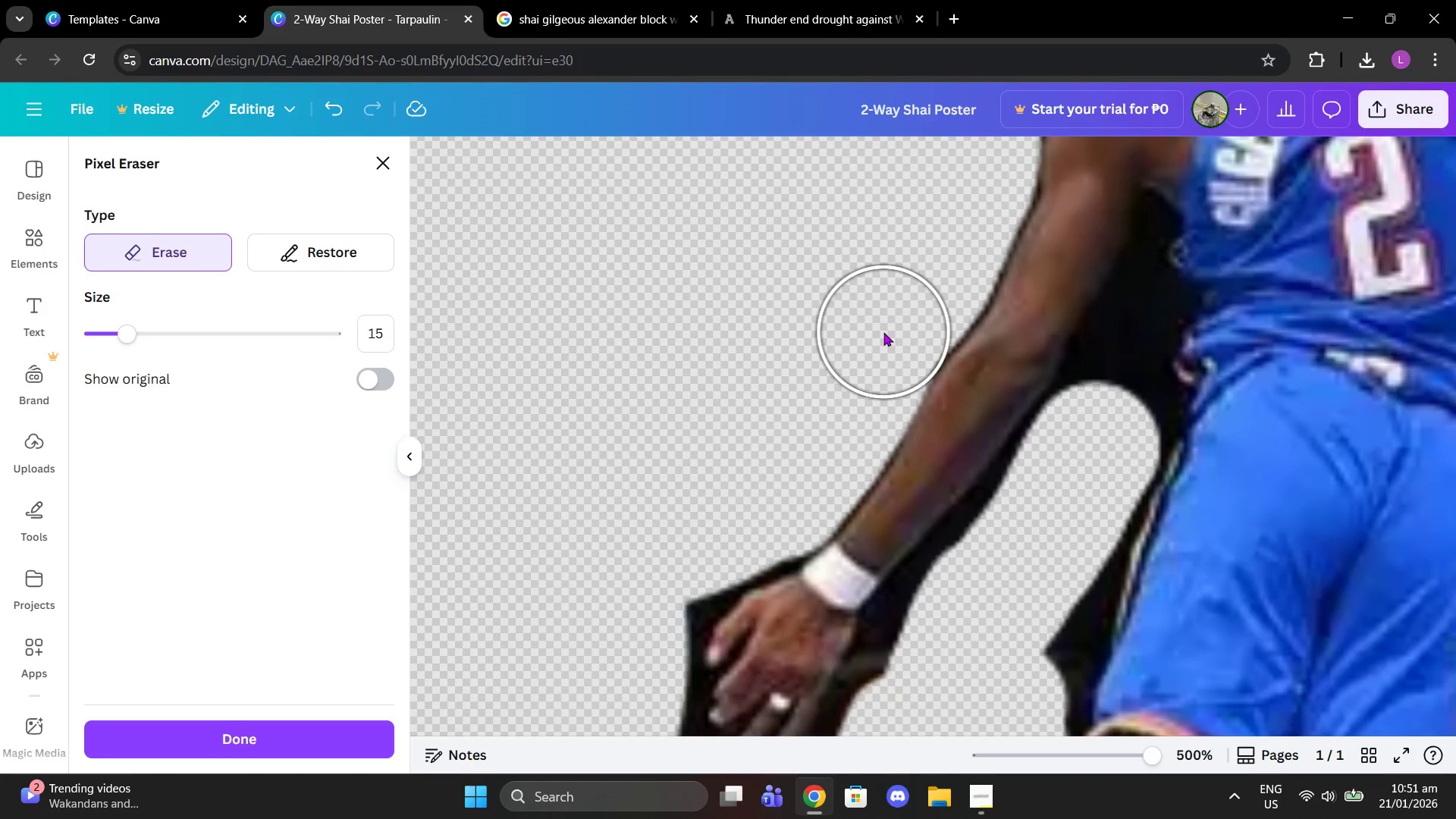 
left_click([883, 332])
 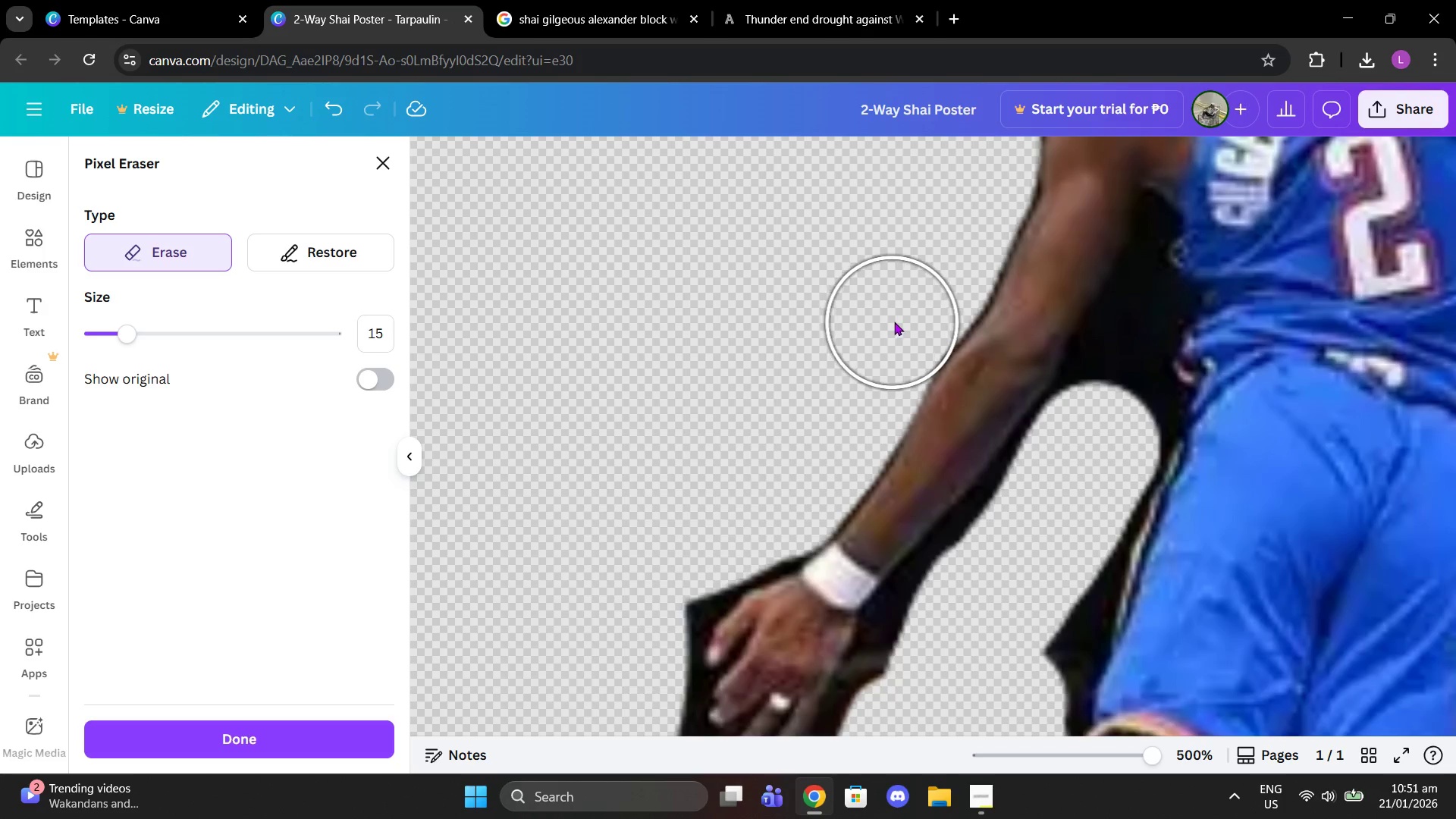 
left_click([894, 322])
 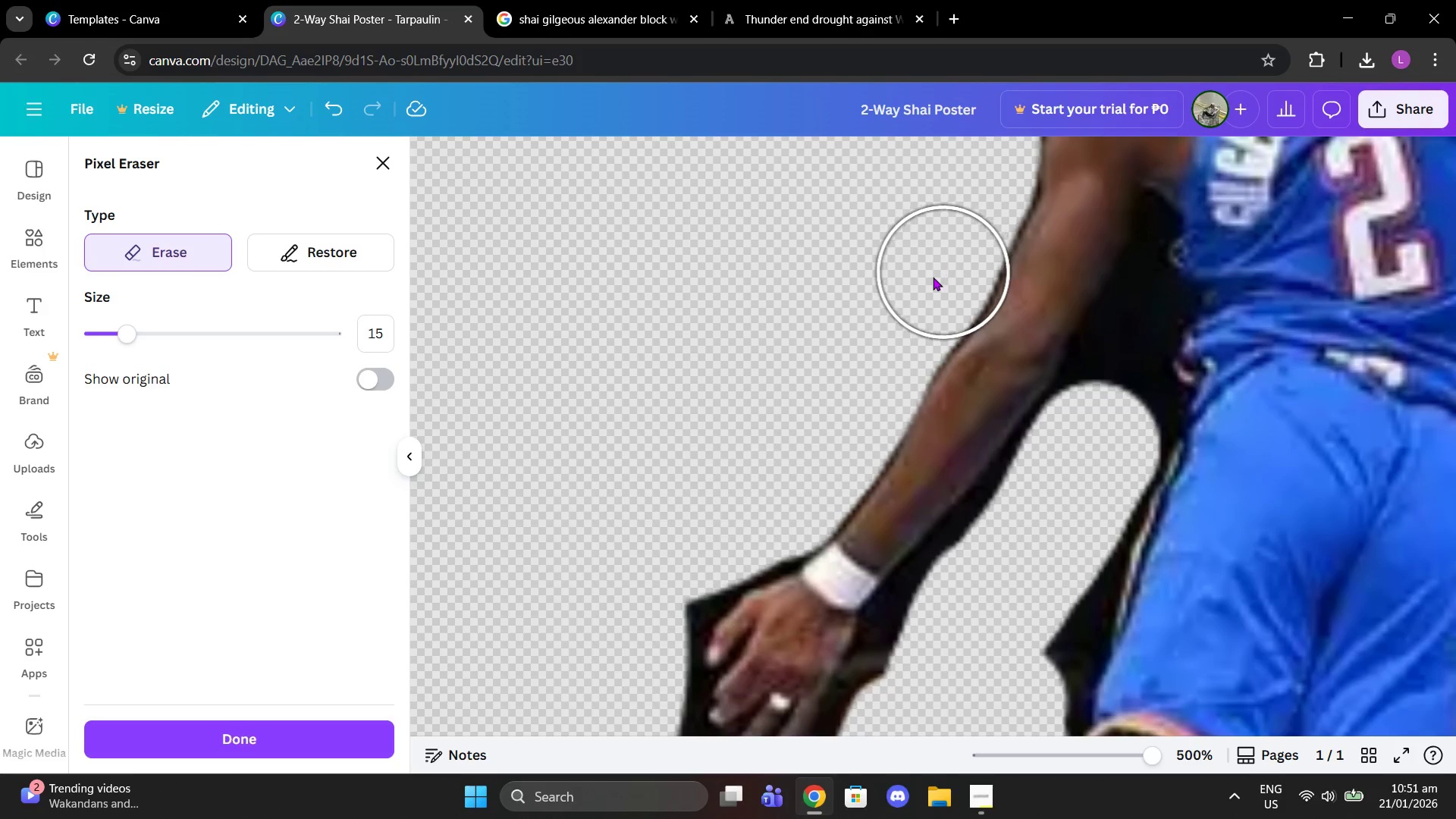 
left_click([923, 291])
 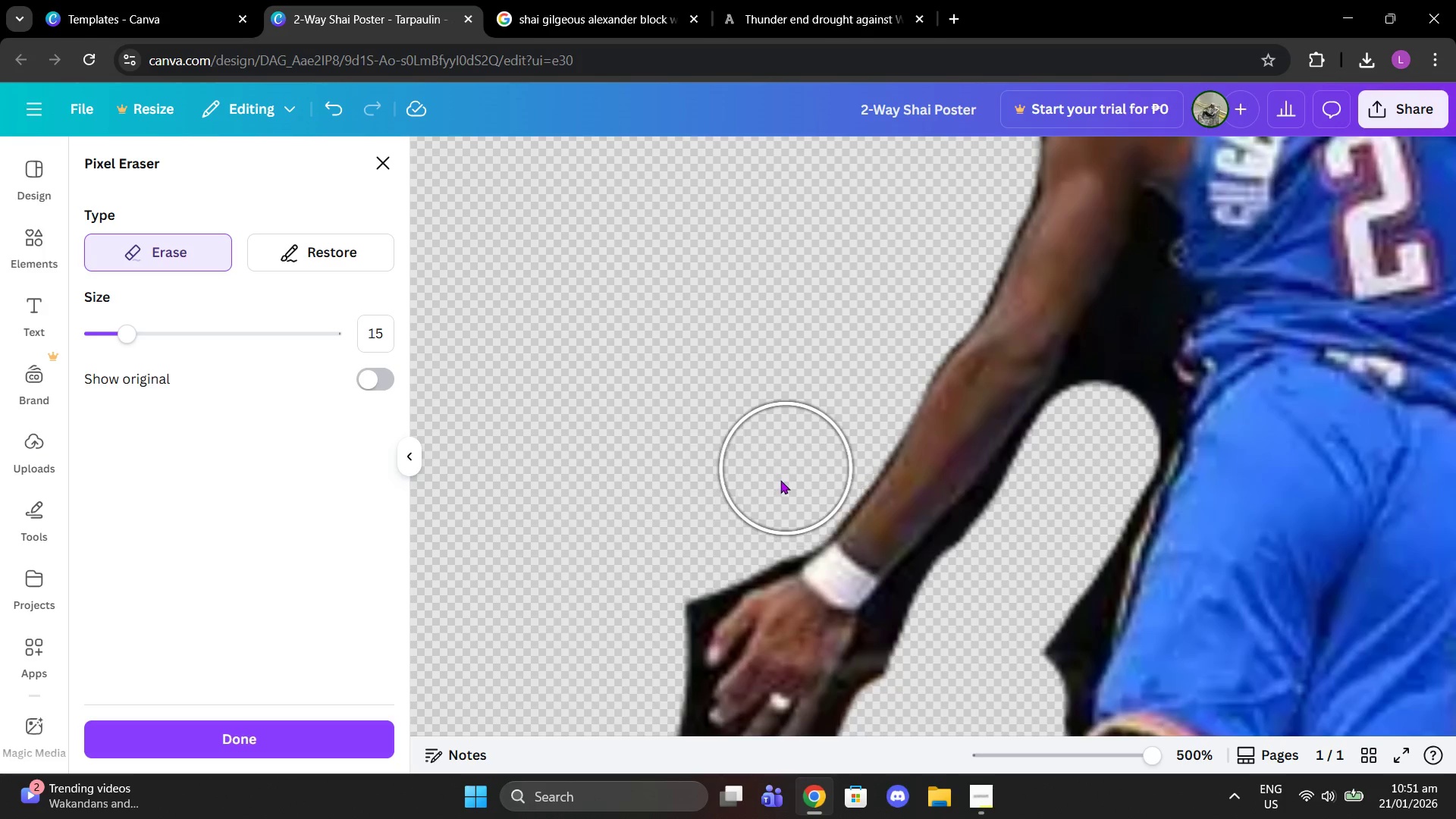 
left_click([766, 511])
 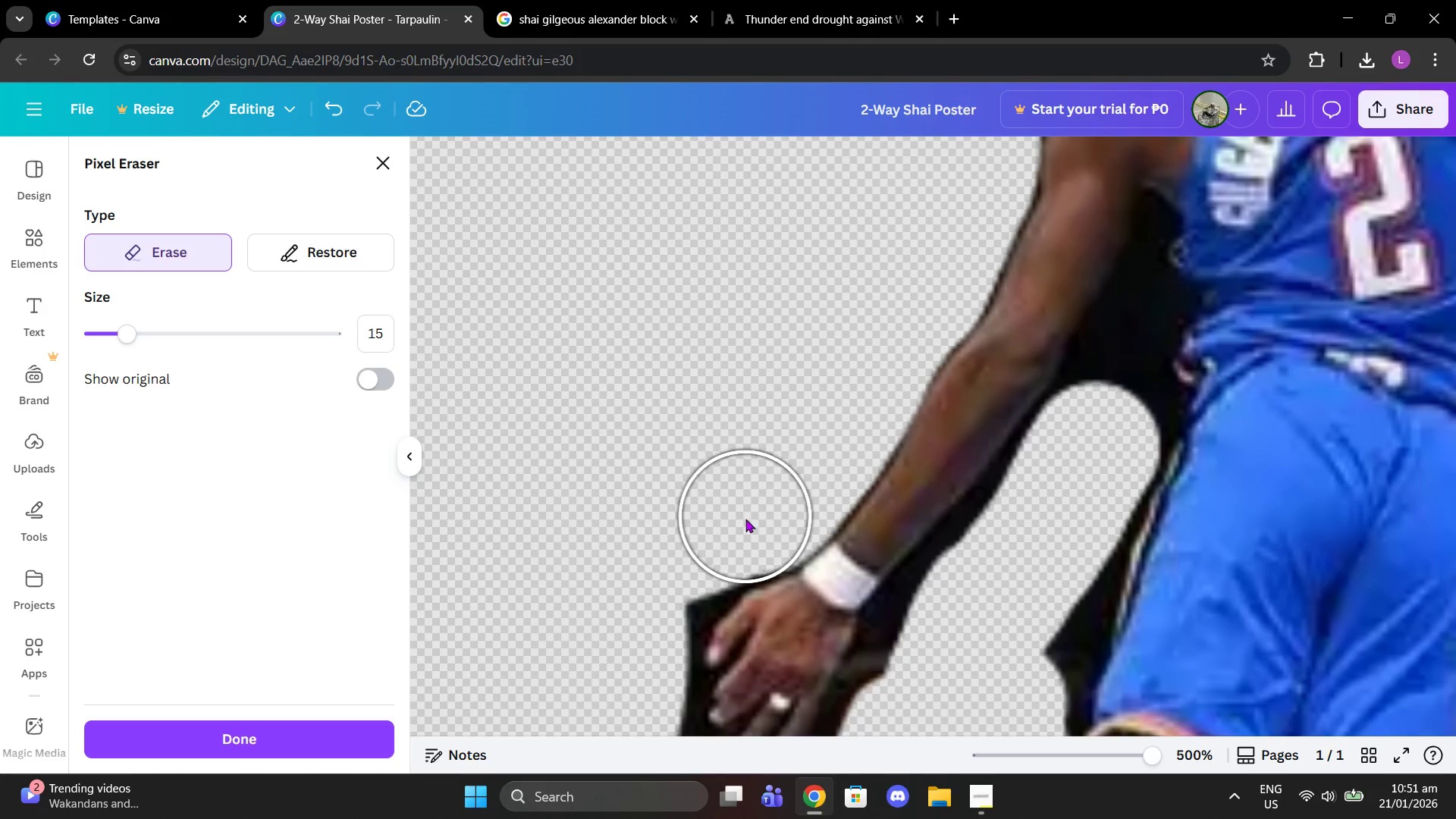 
left_click([745, 519])
 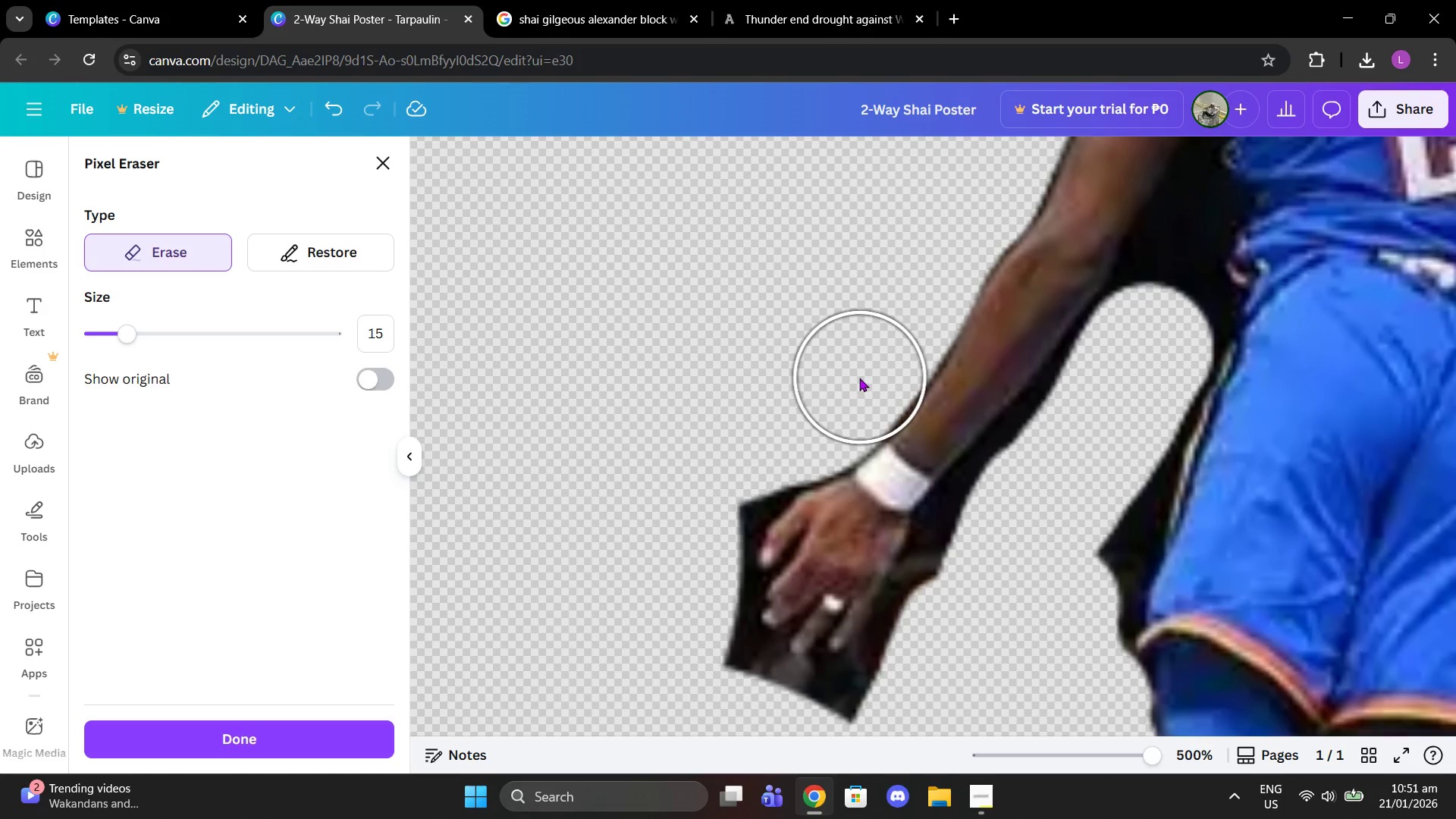 
left_click([851, 380])
 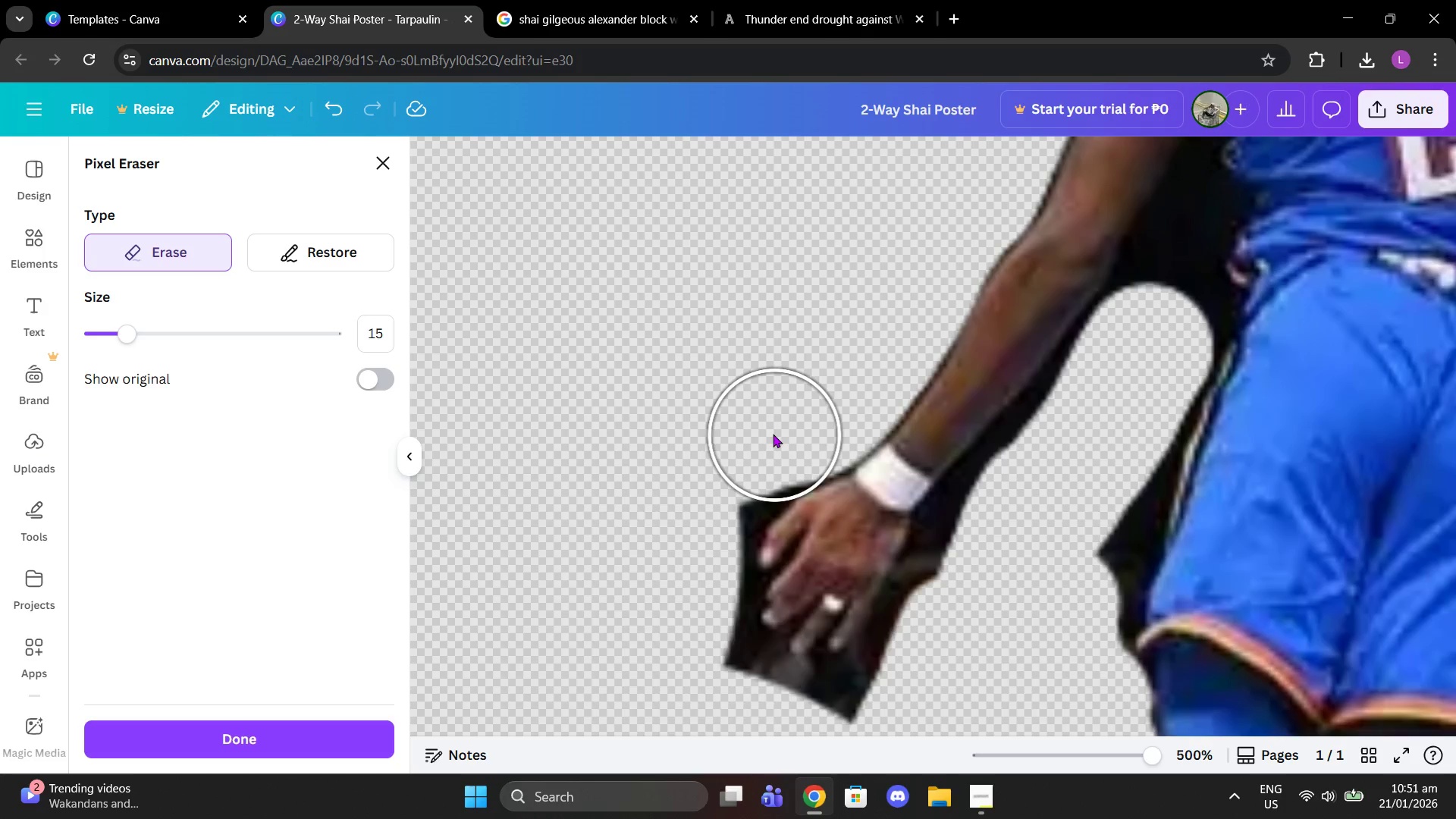 
left_click([773, 434])
 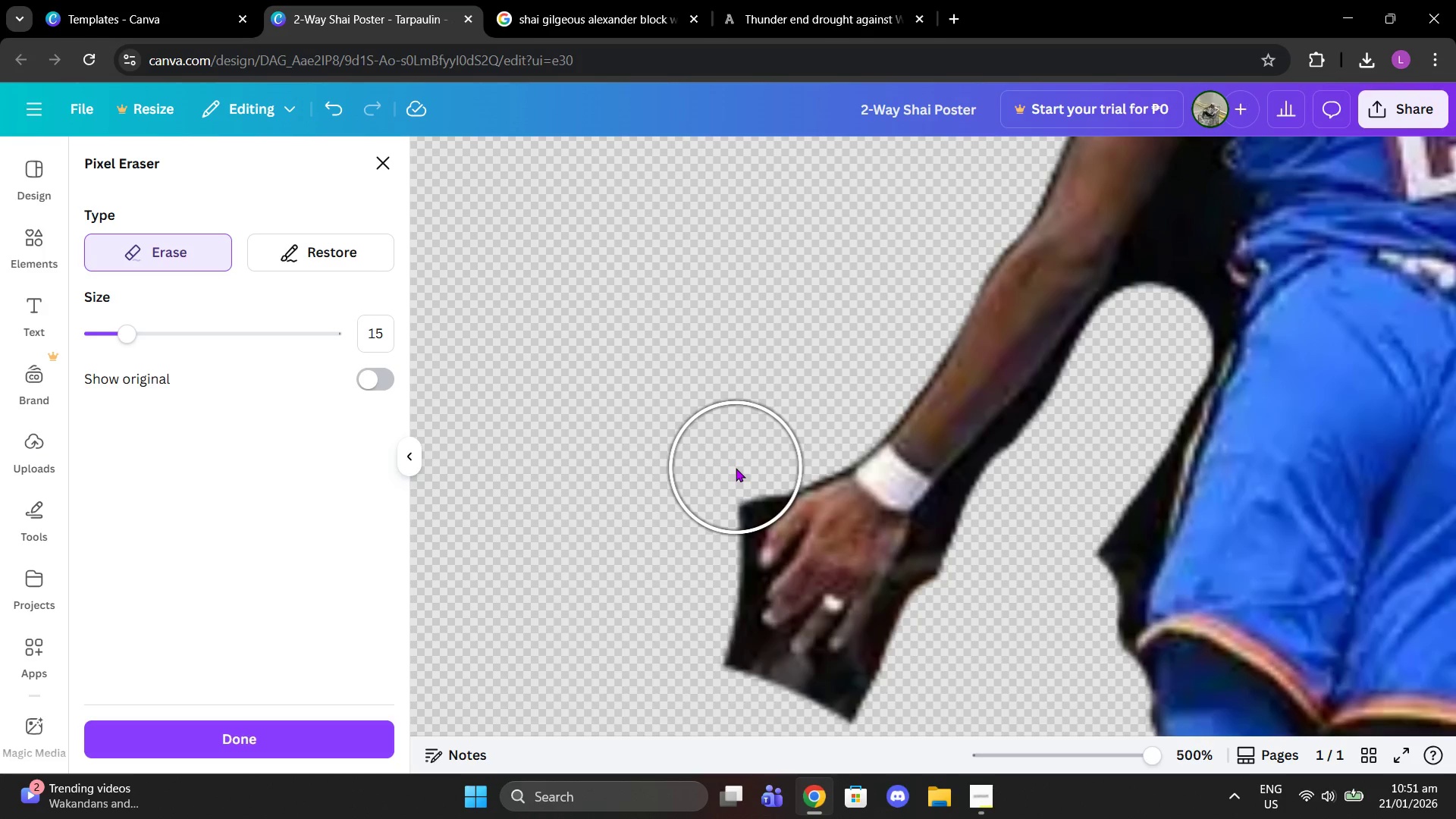 
left_click([736, 468])
 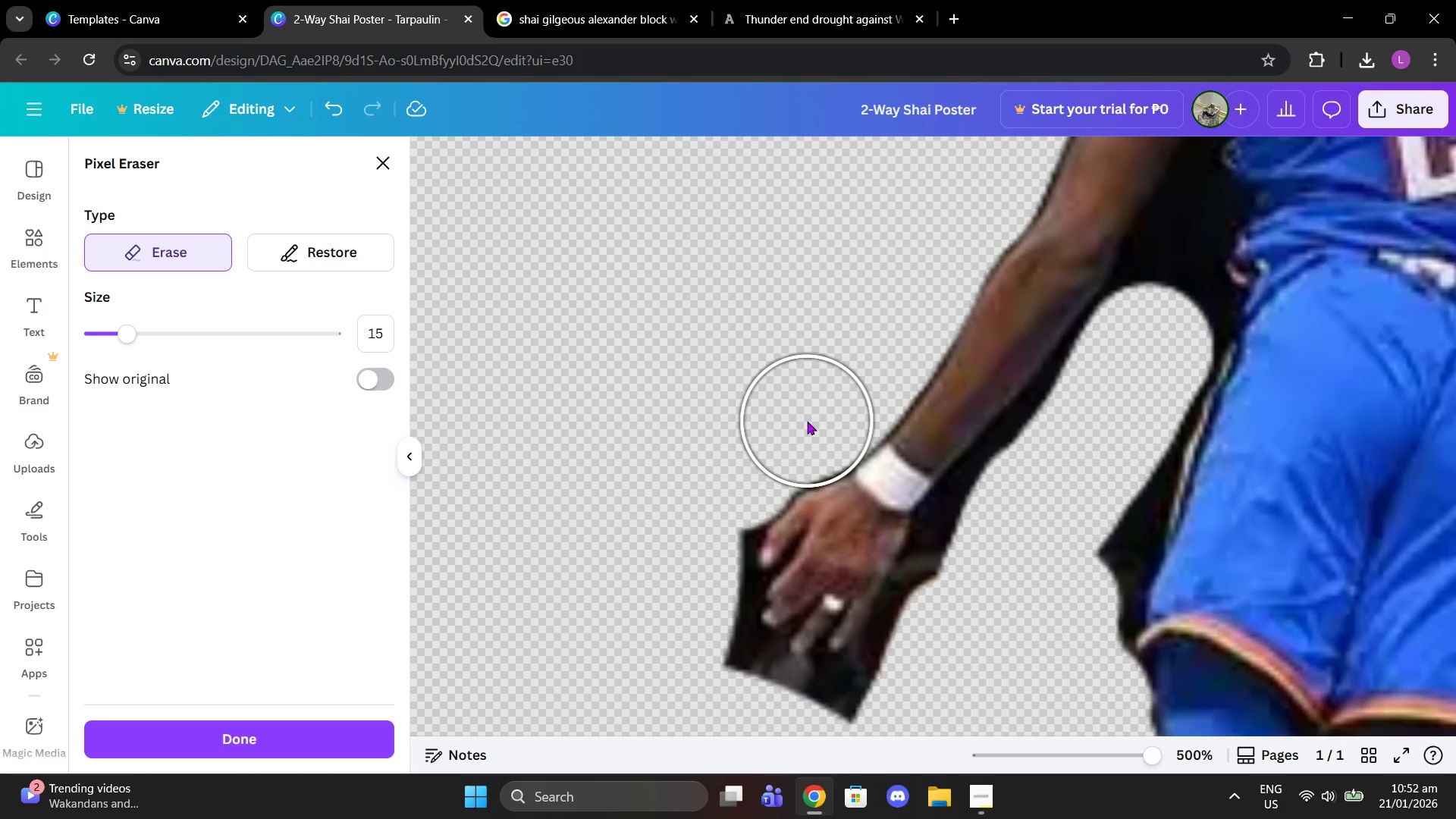 
left_click([805, 421])
 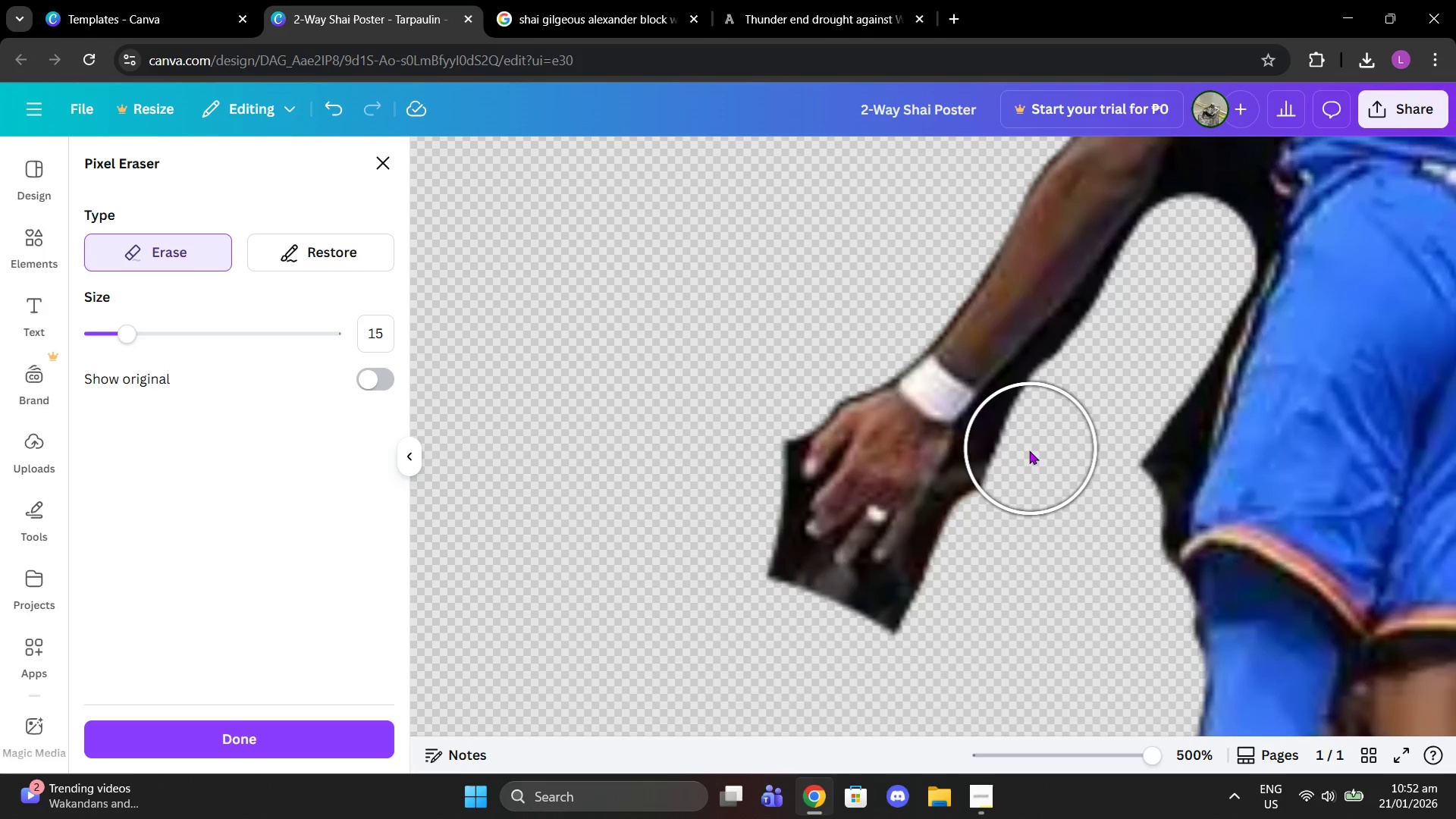 
double_click([1016, 470])